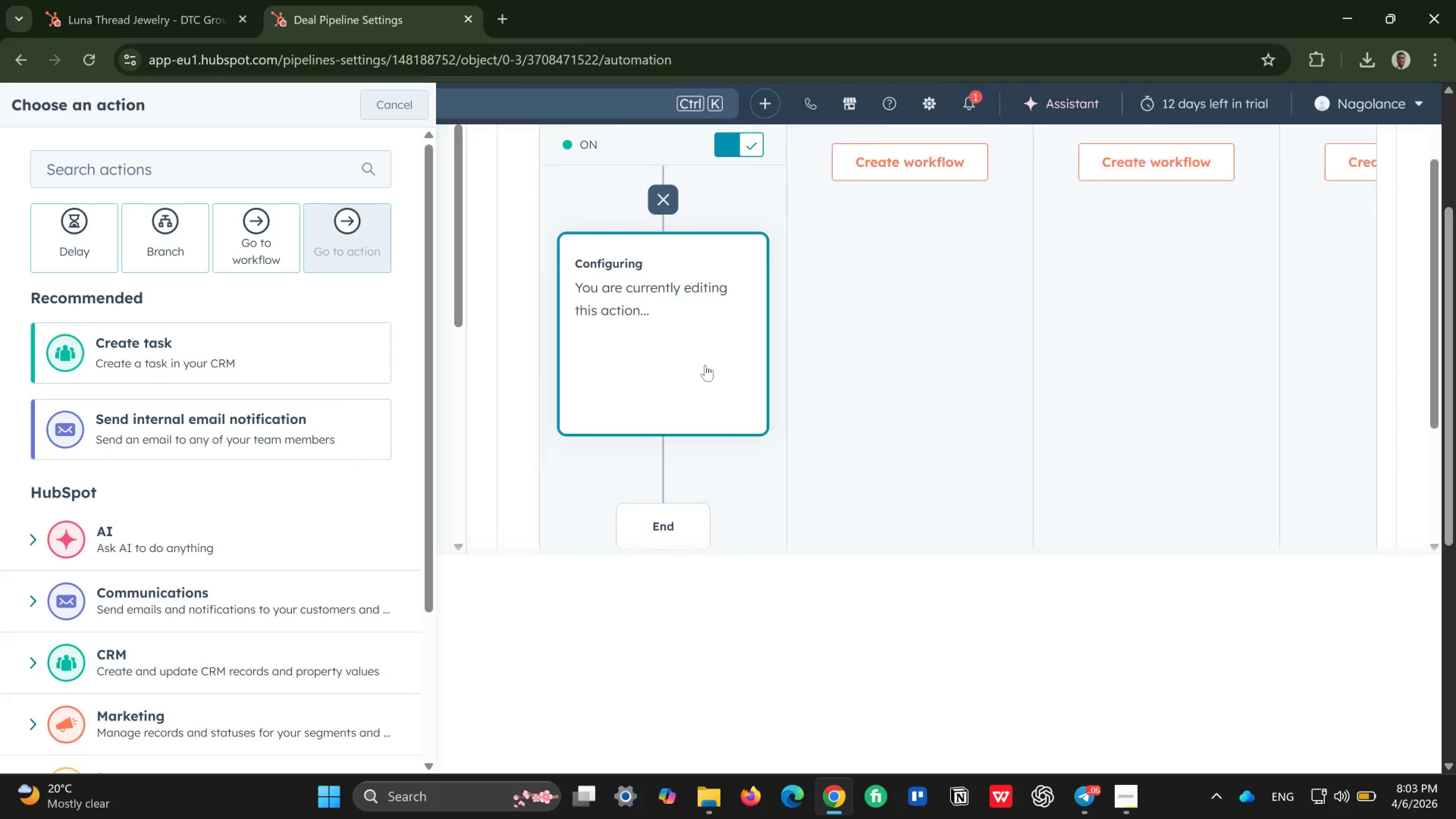 
left_click([191, 336])
 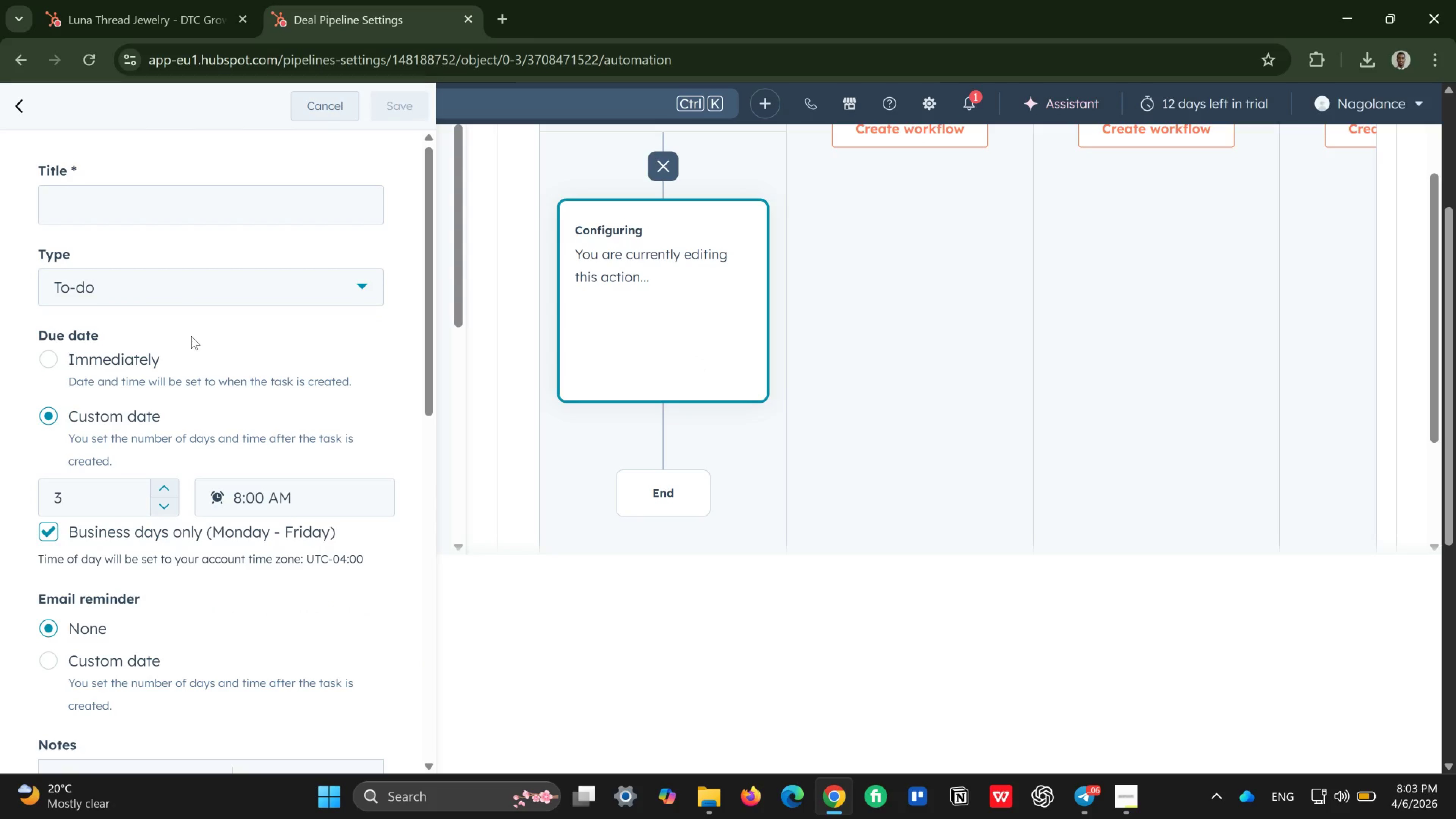 
scroll: coordinate [191, 336], scroll_direction: up, amount: 4.0
 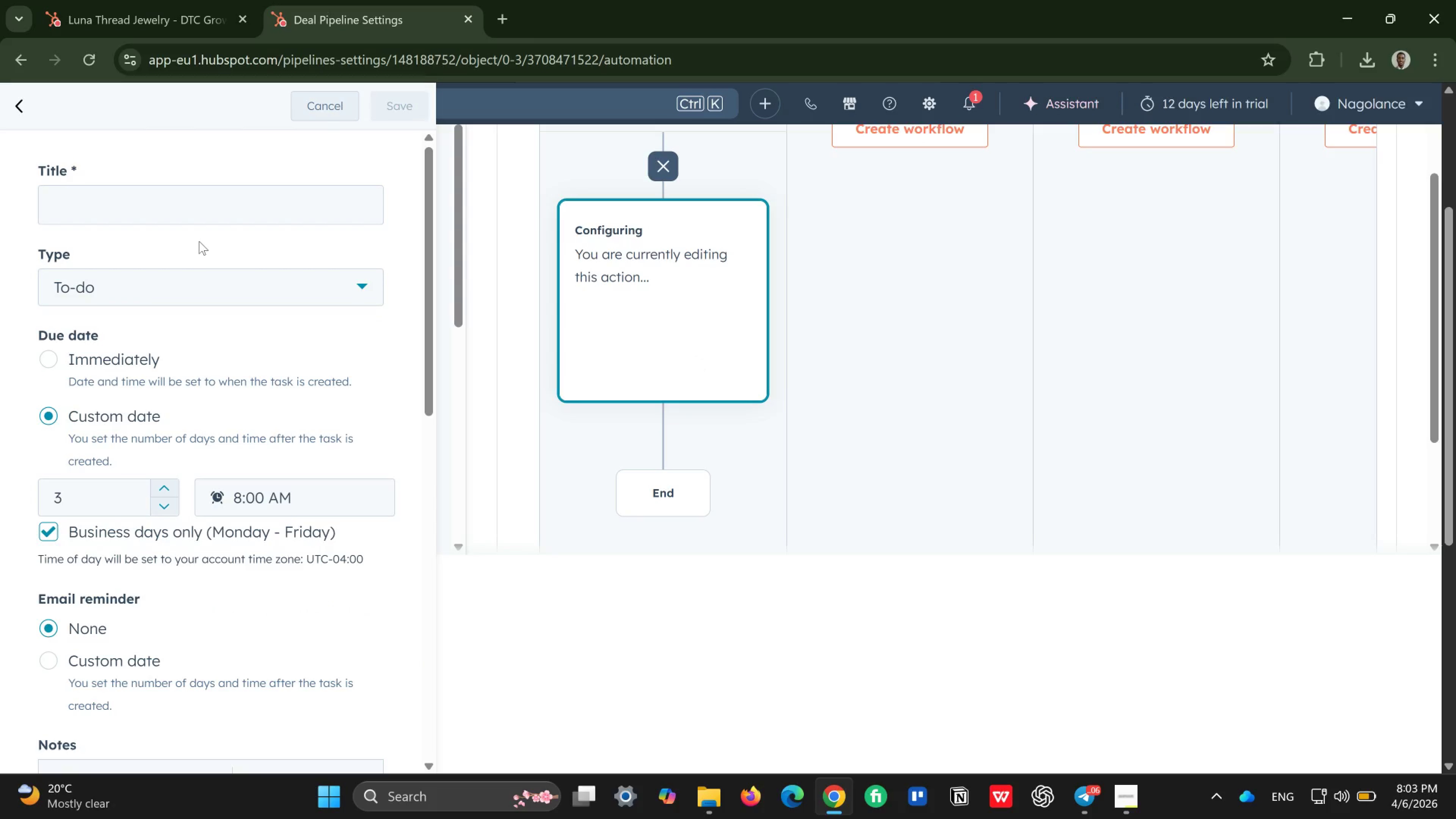 
wait(23.32)
 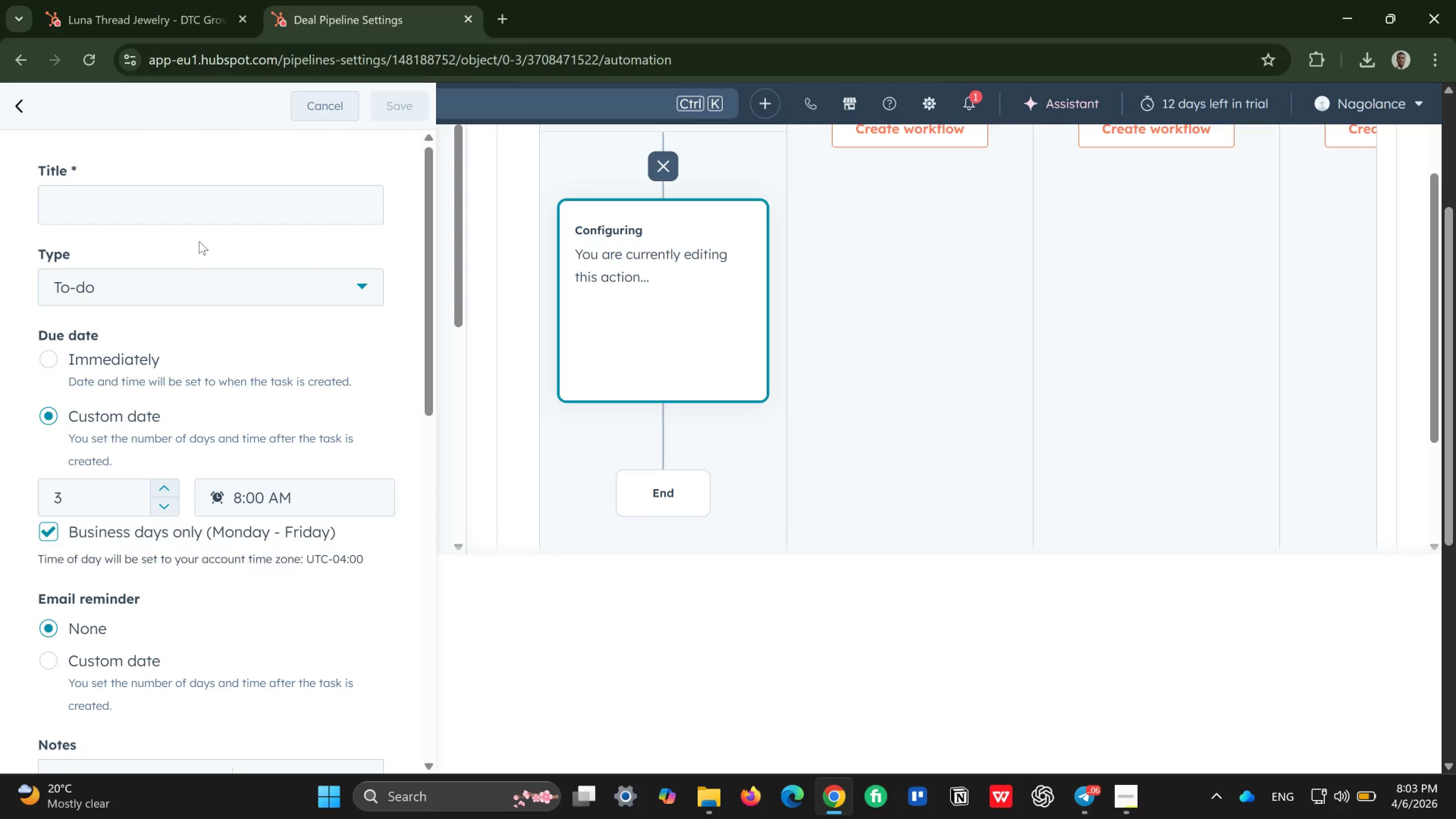 
scroll: coordinate [199, 241], scroll_direction: up, amount: 3.0
 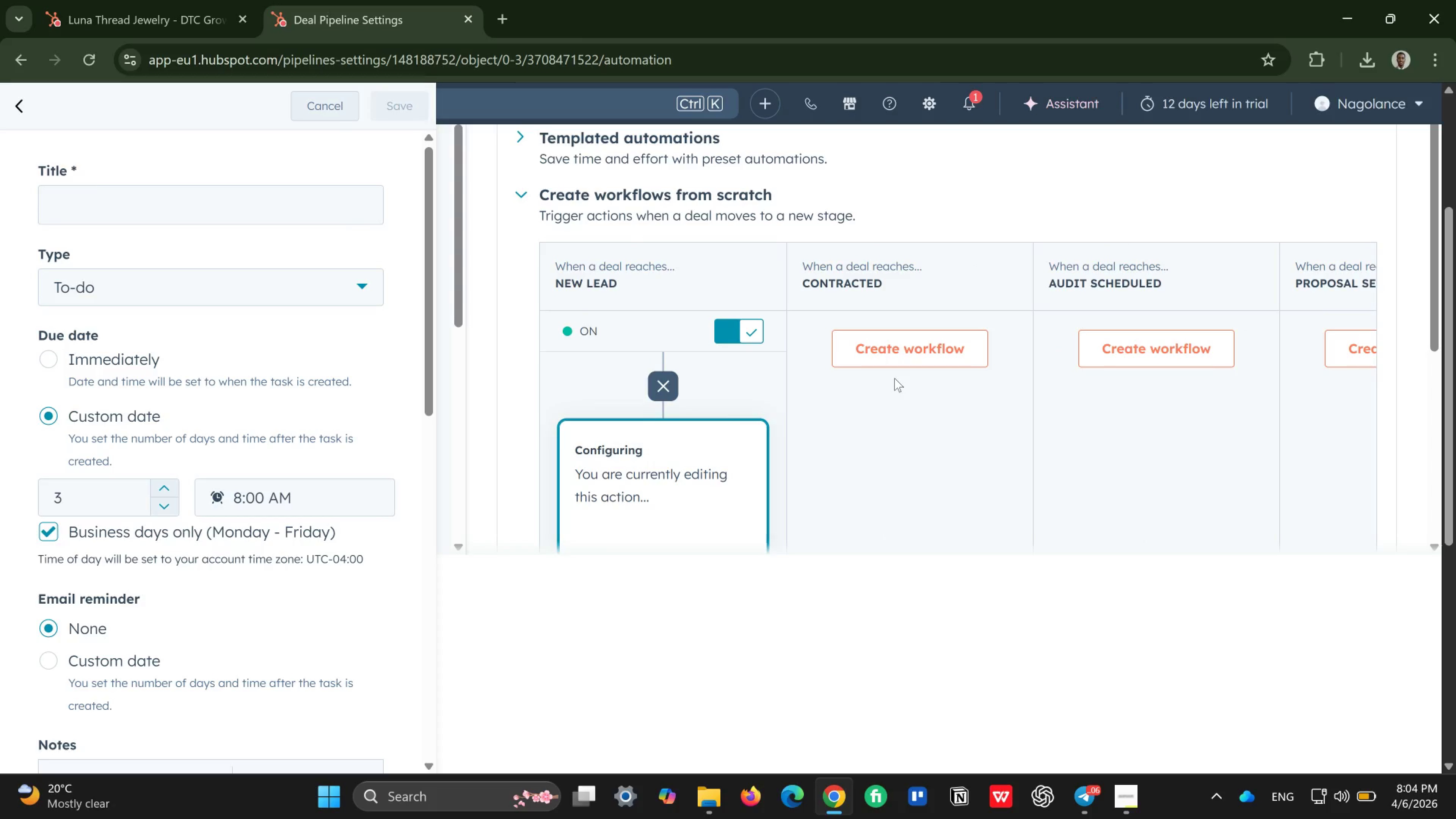 
wait(39.18)
 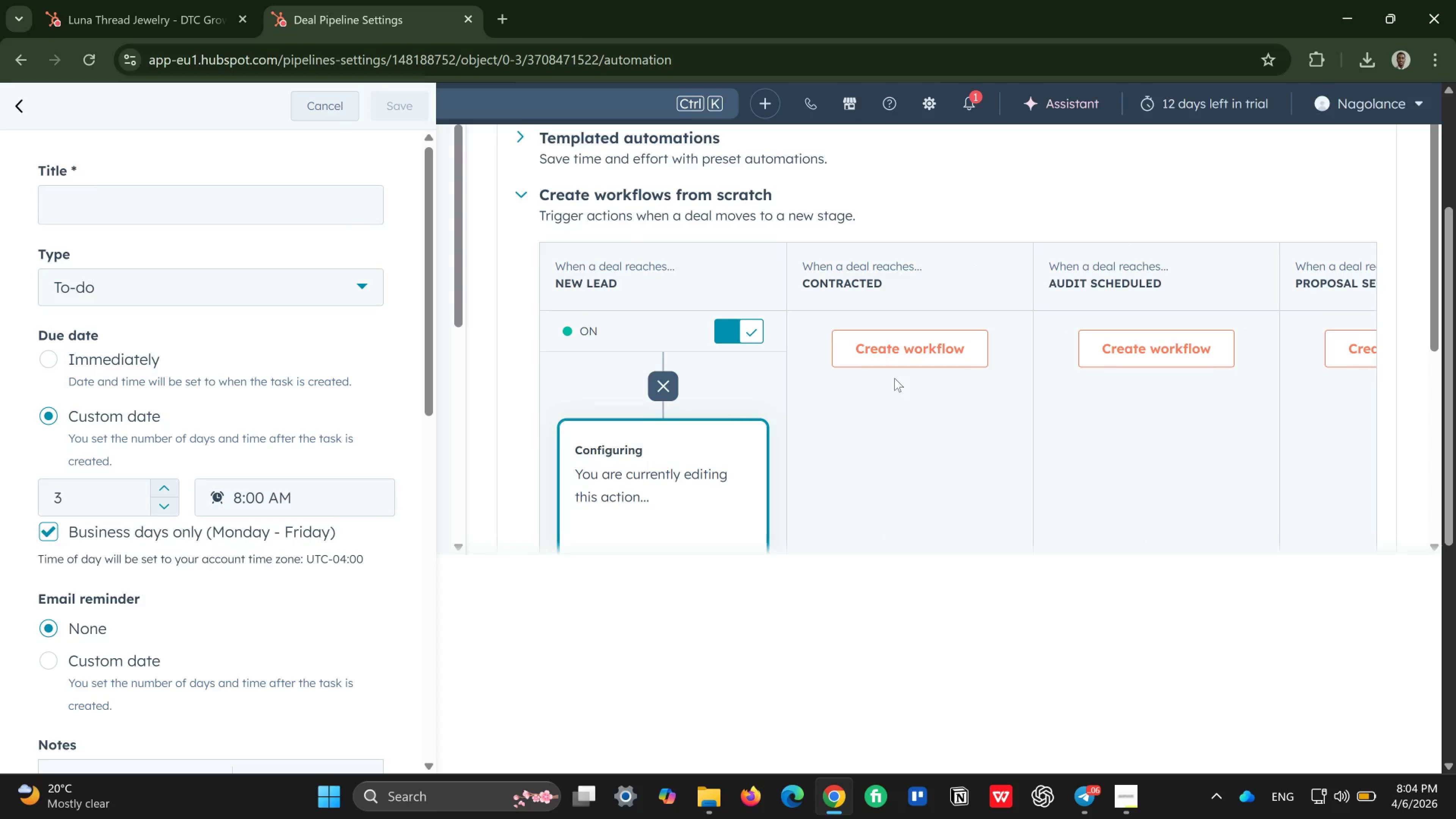 
left_click([224, 197])
 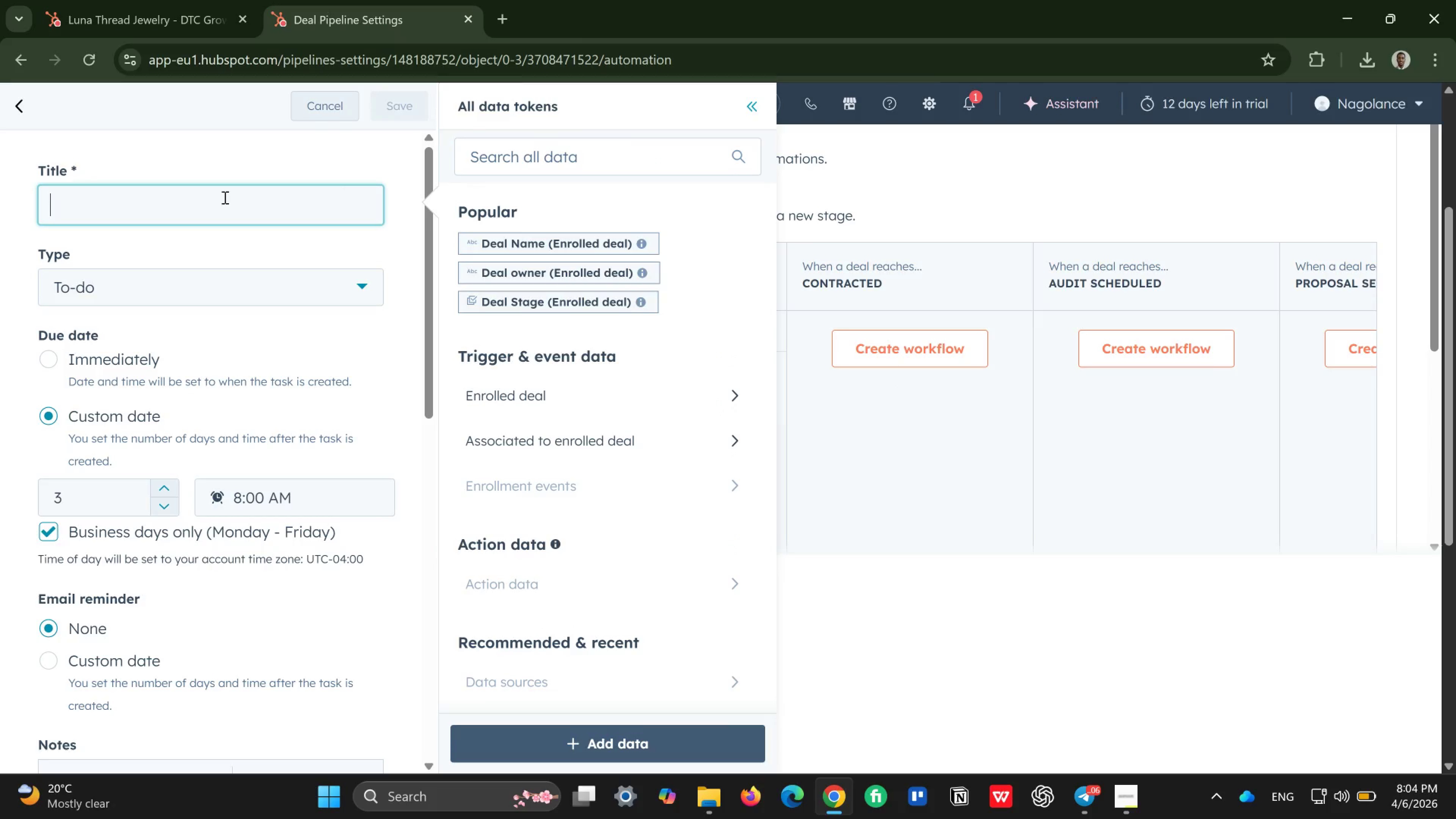 
type(Initial outreach)
 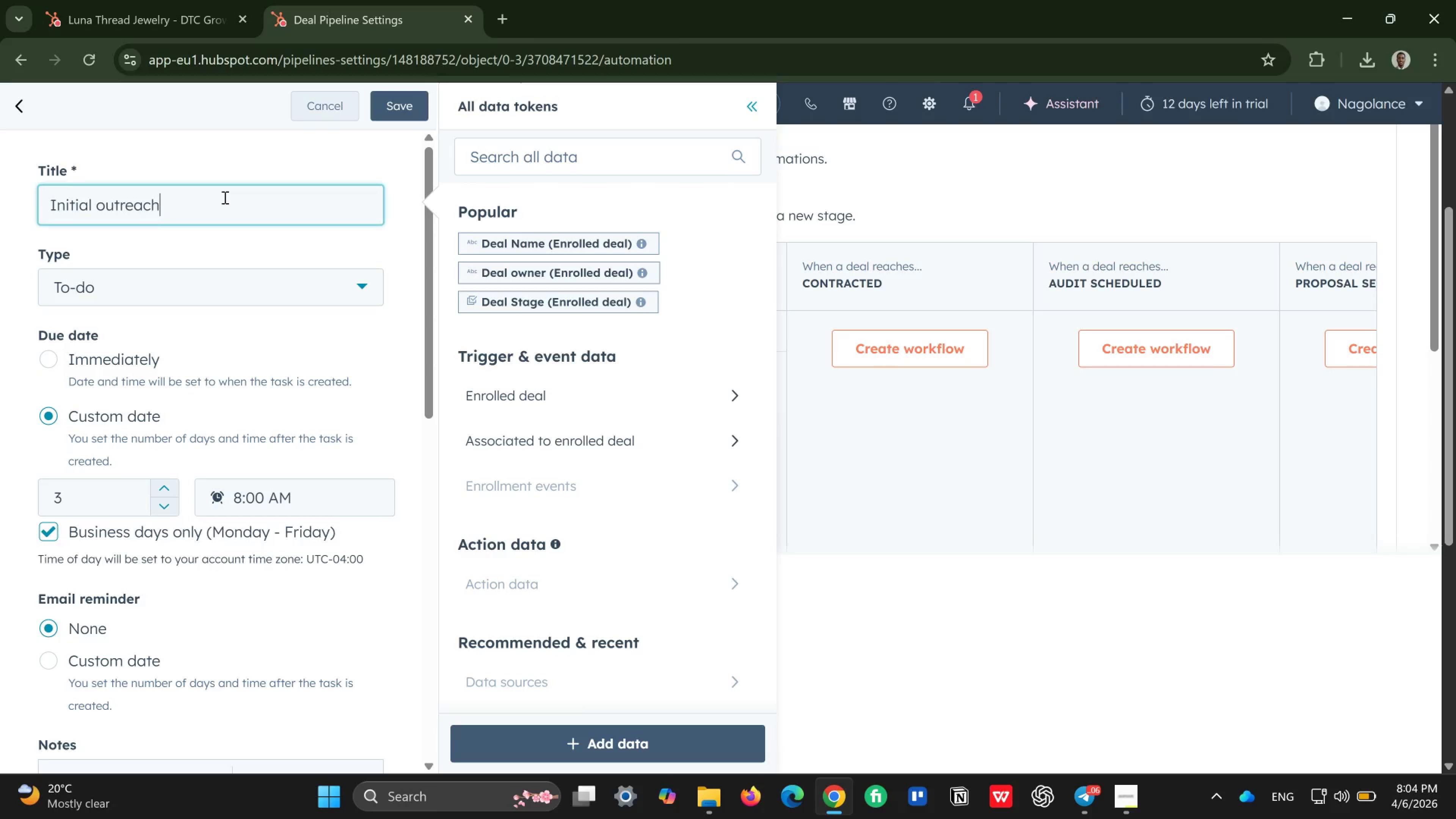 
wait(7.9)
 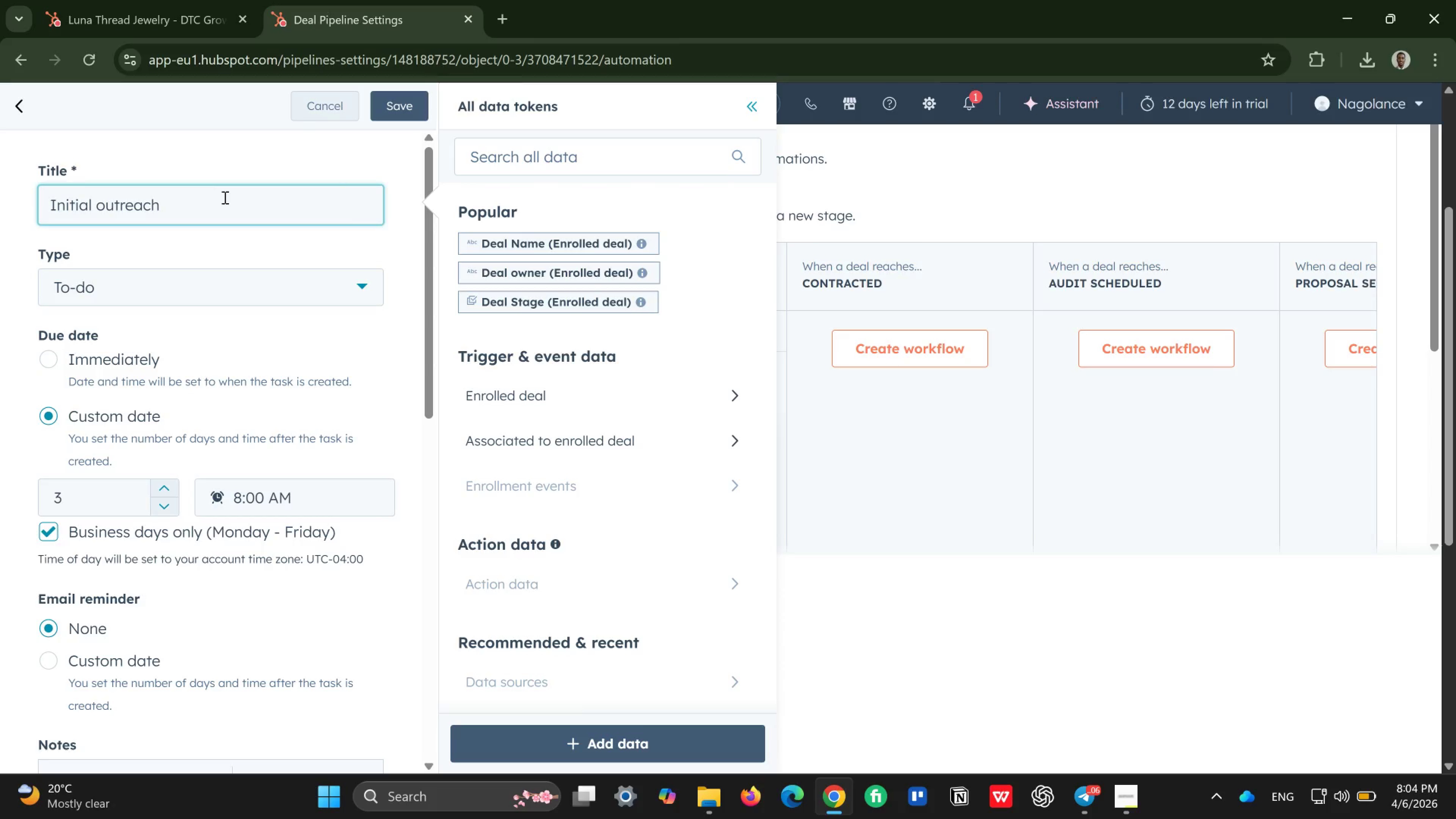 
type(:24 )
key(Backspace)
type(h follow up)
 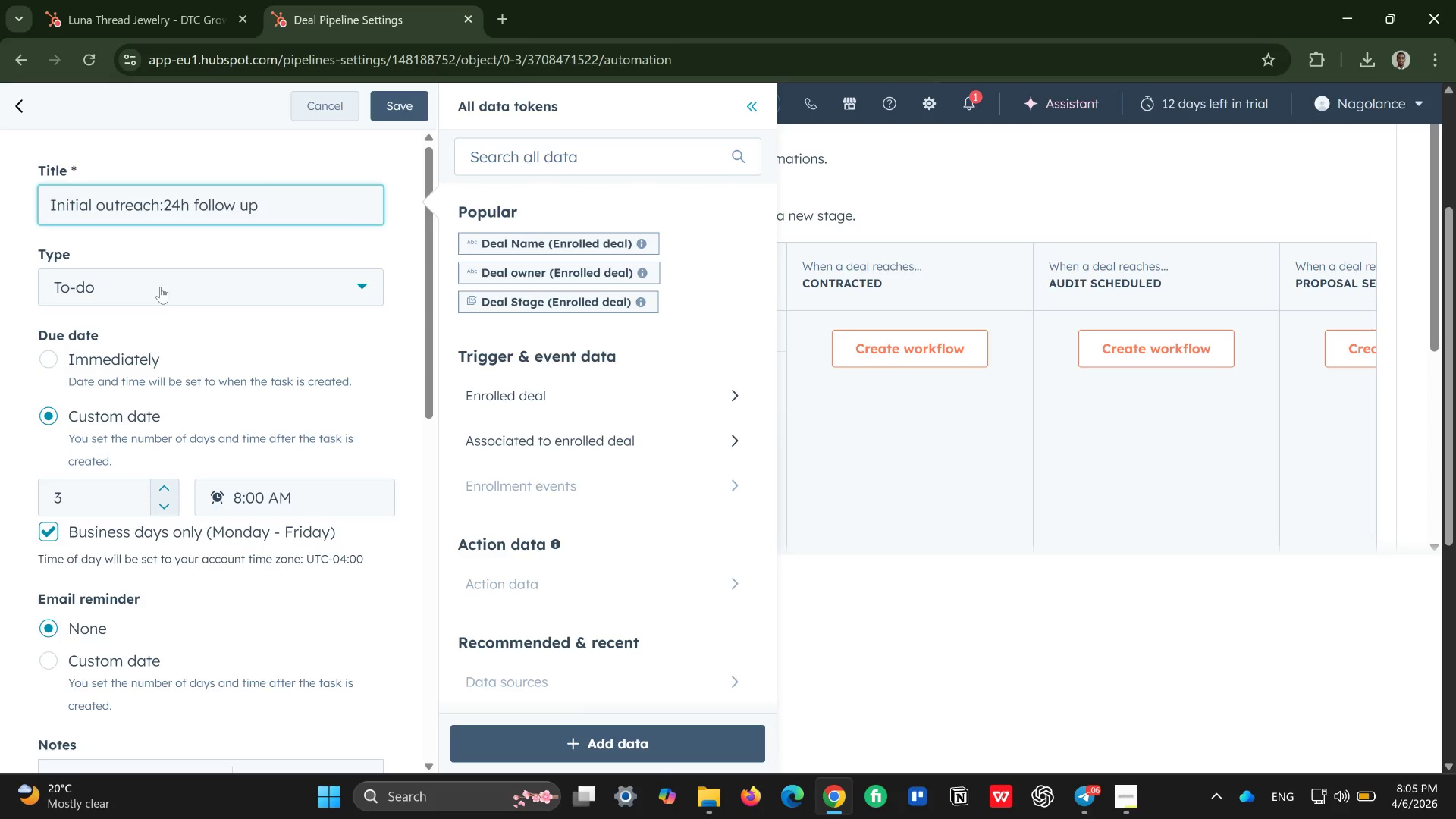 
wait(8.11)
 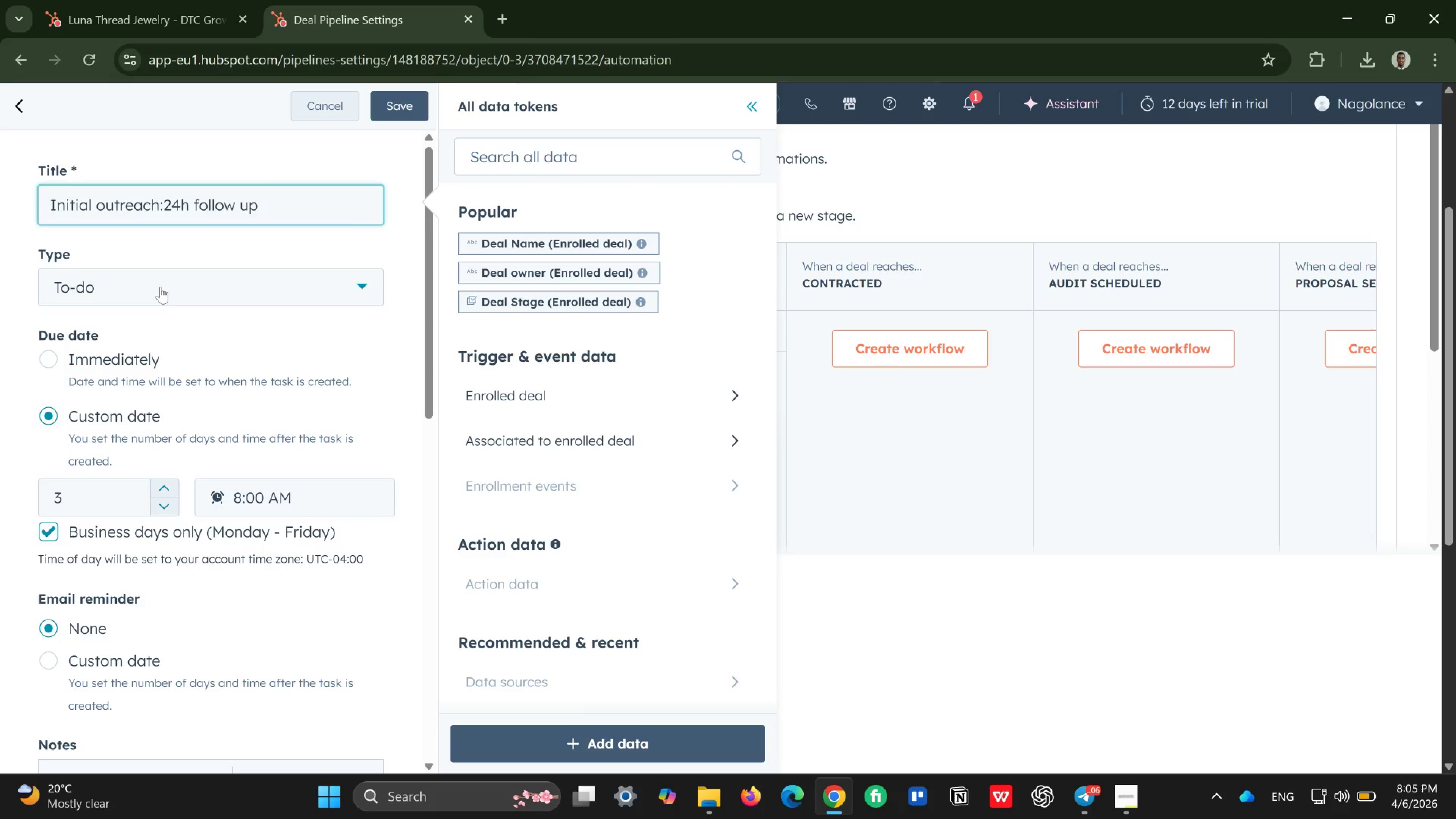 
left_click([138, 285])
 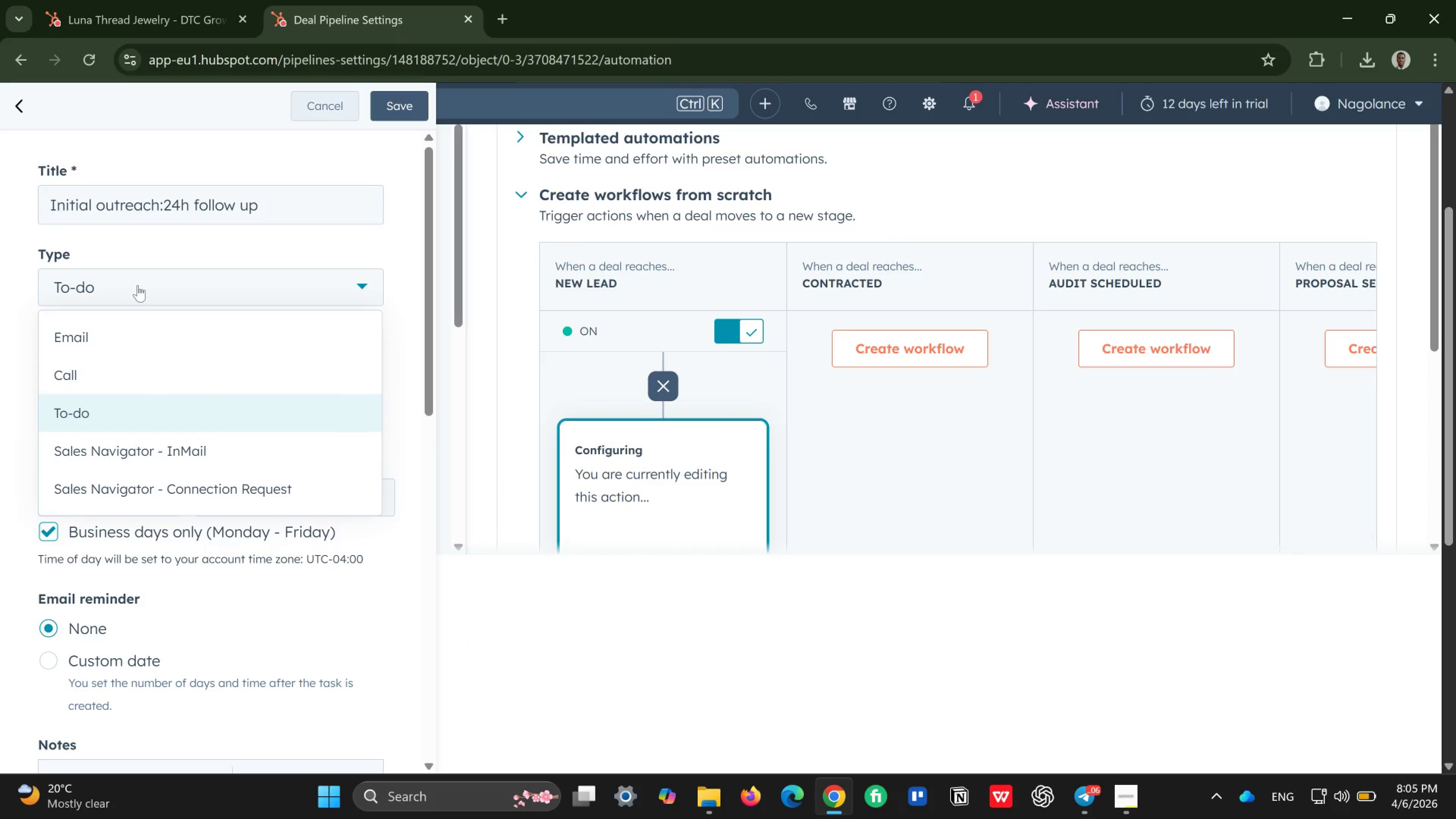 
left_click([138, 285])
 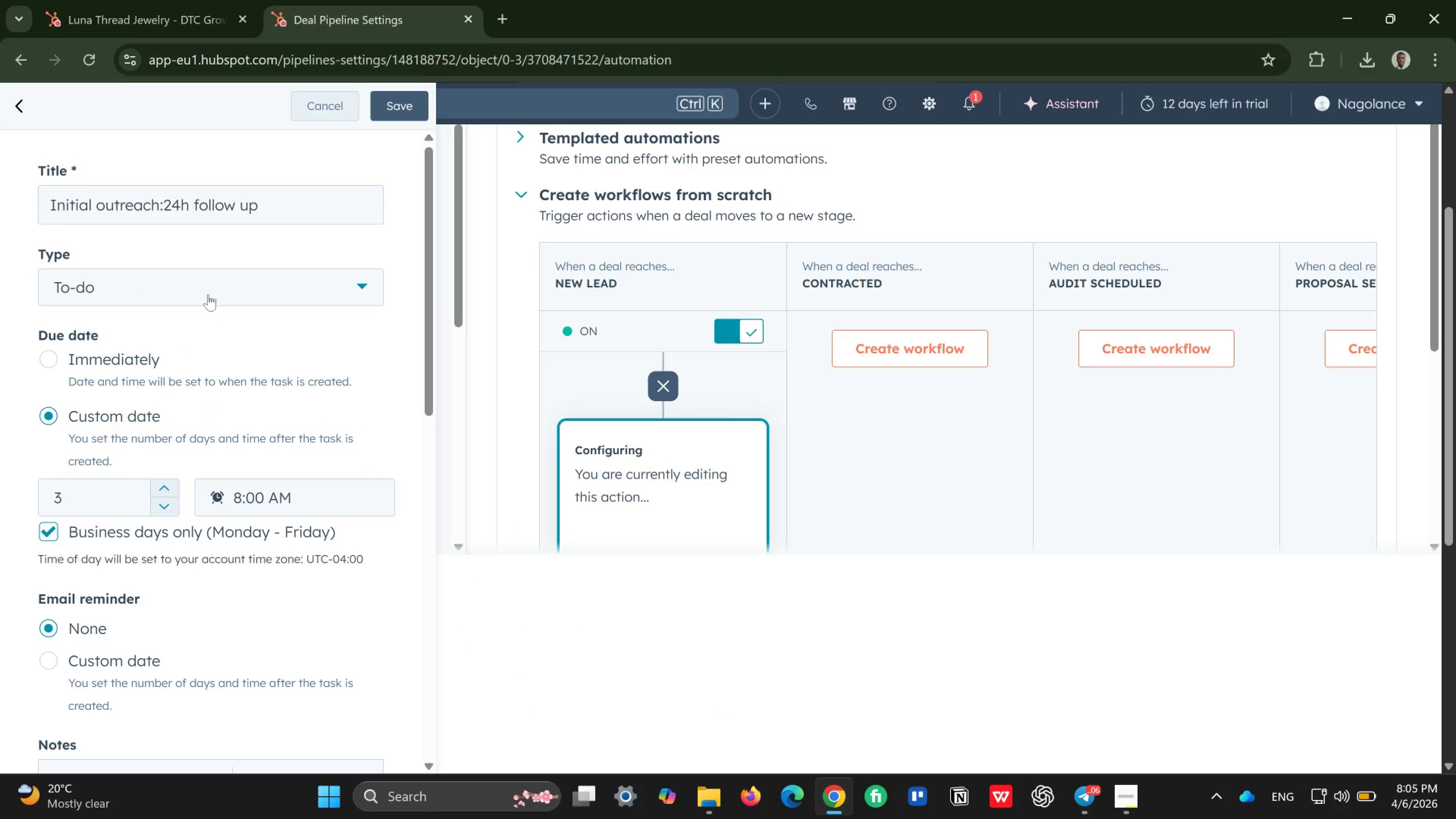 
left_click([212, 283])
 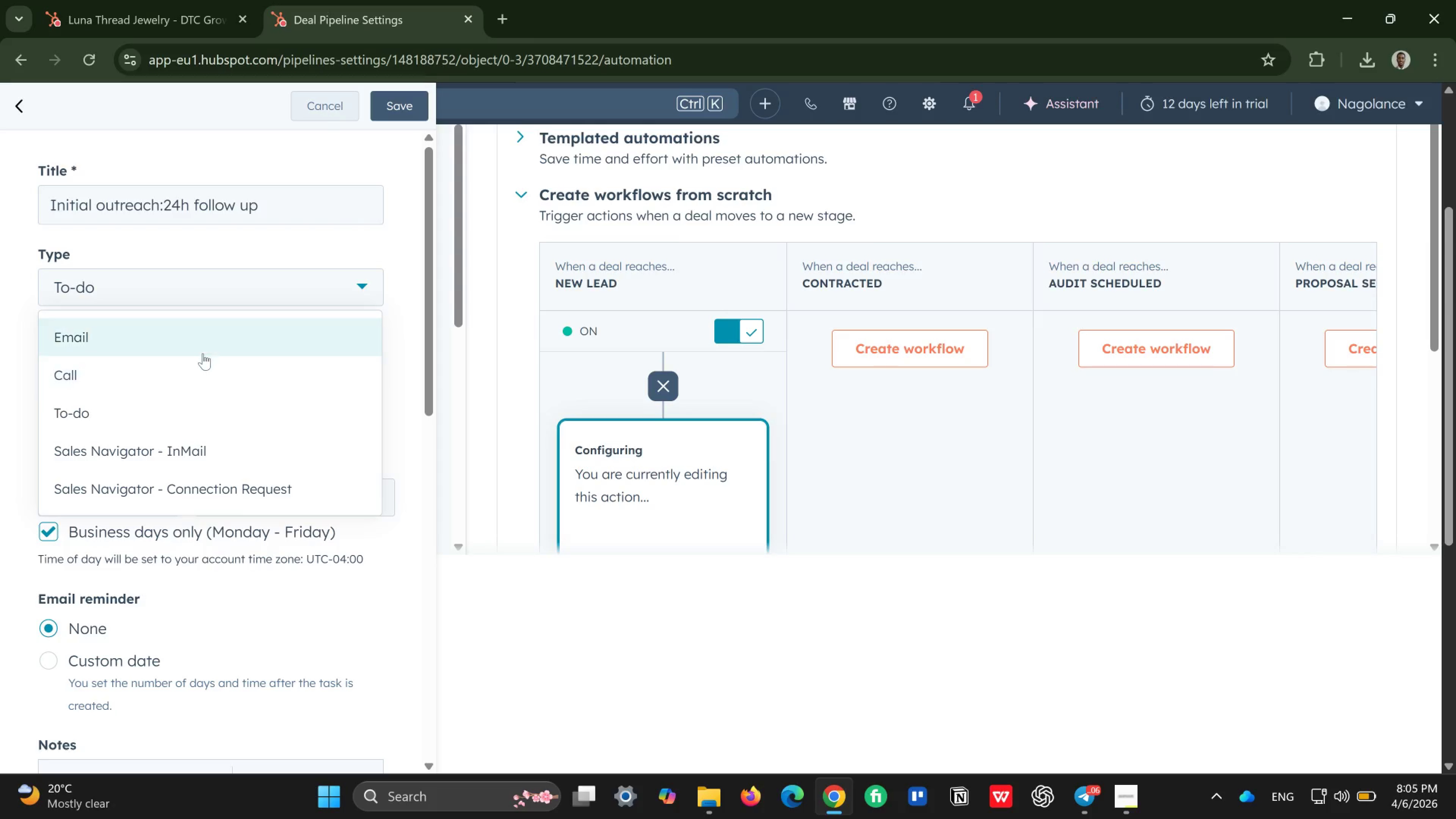 
left_click([203, 353])
 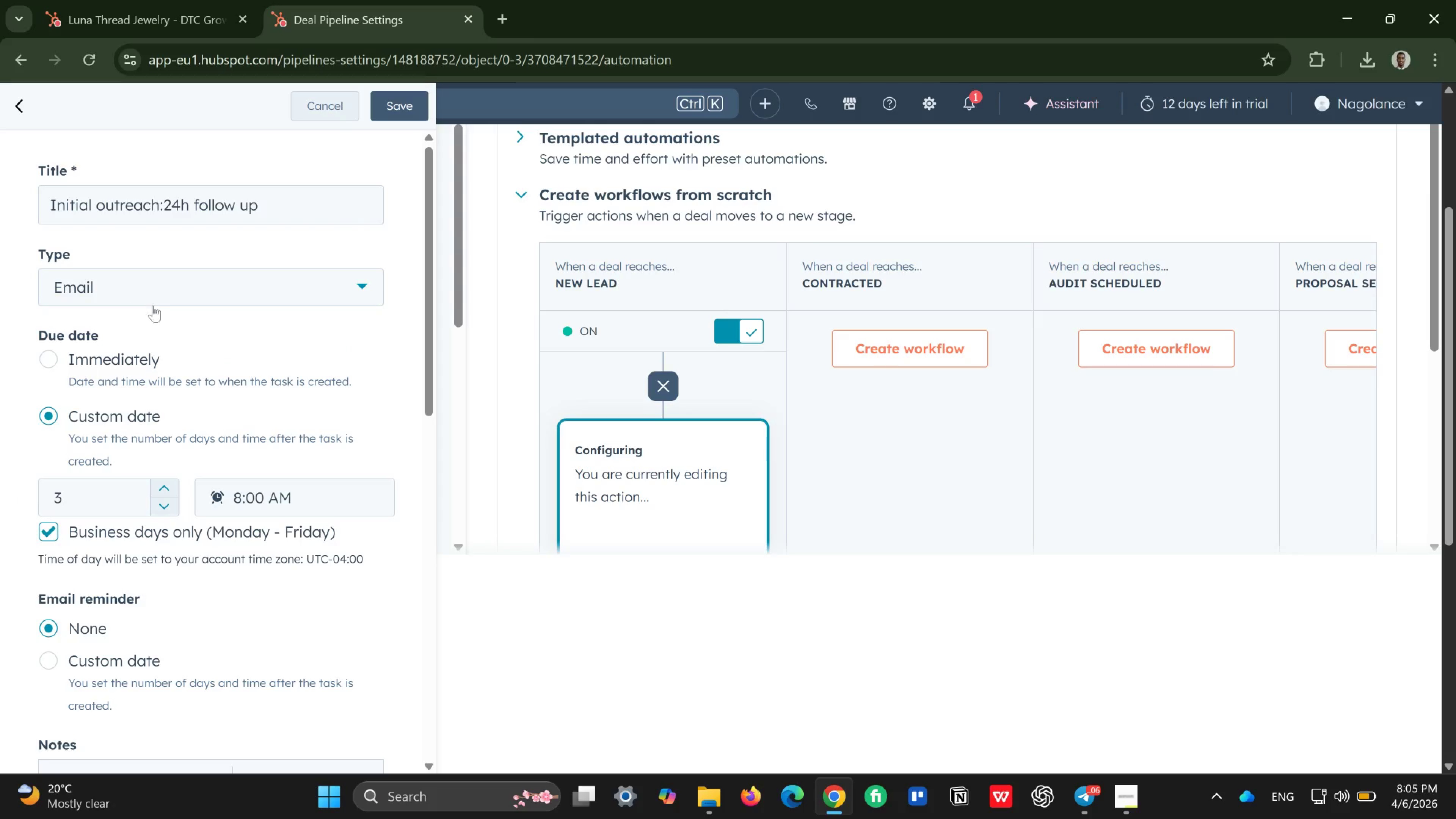 
scroll: coordinate [180, 326], scroll_direction: down, amount: 2.0
 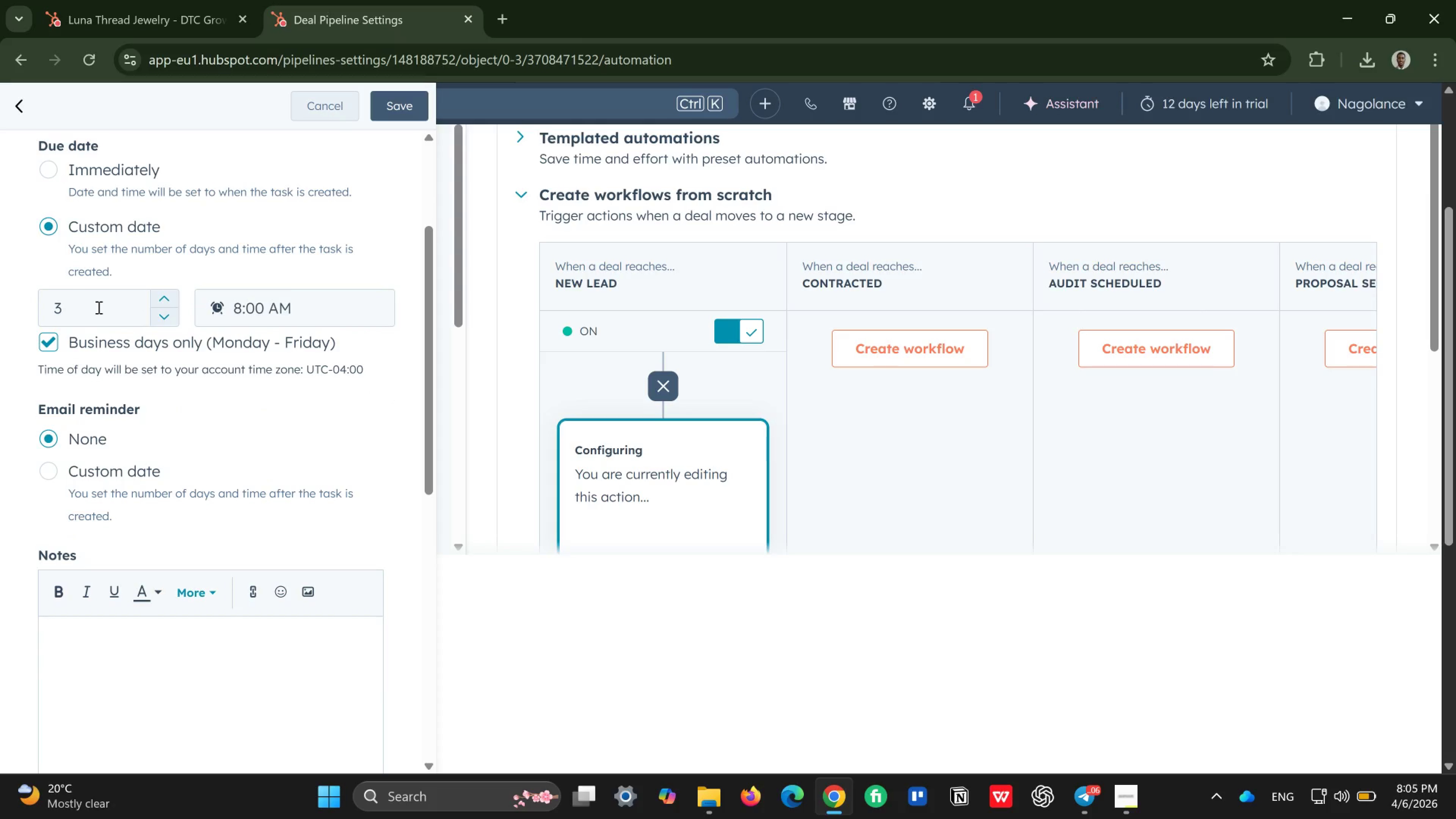 
left_click([98, 307])
 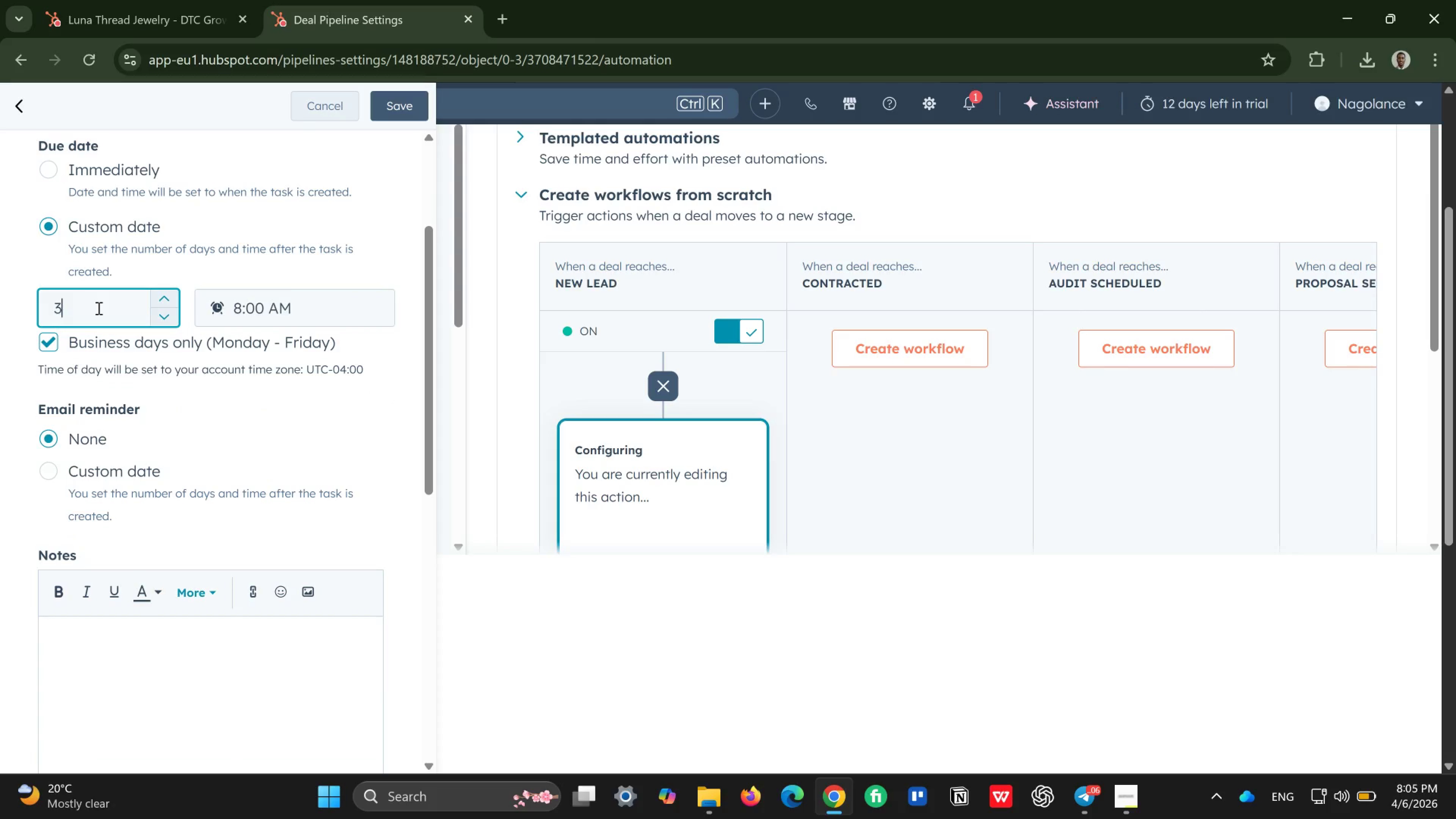 
key(Backspace)
 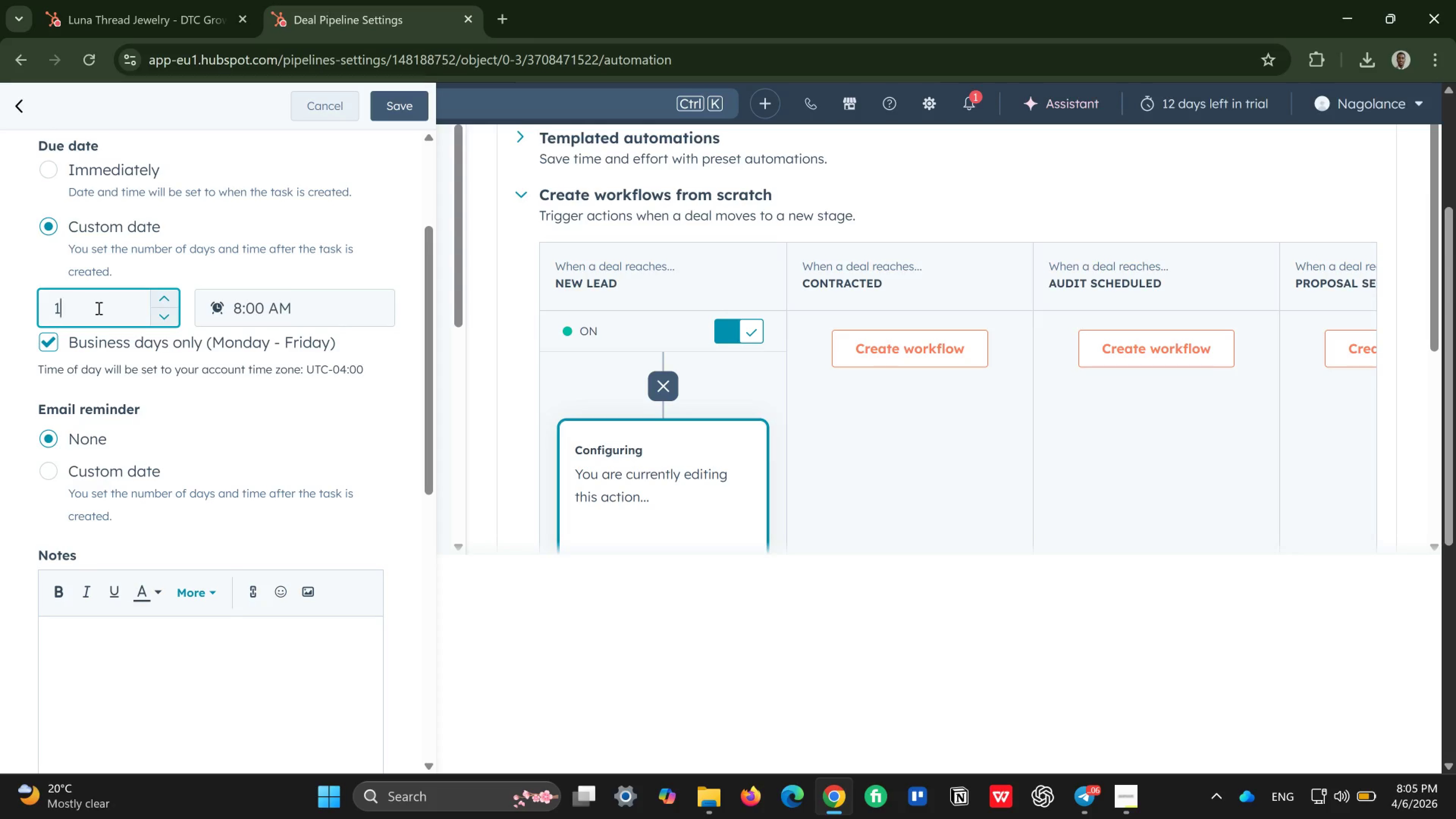 
key(1)
 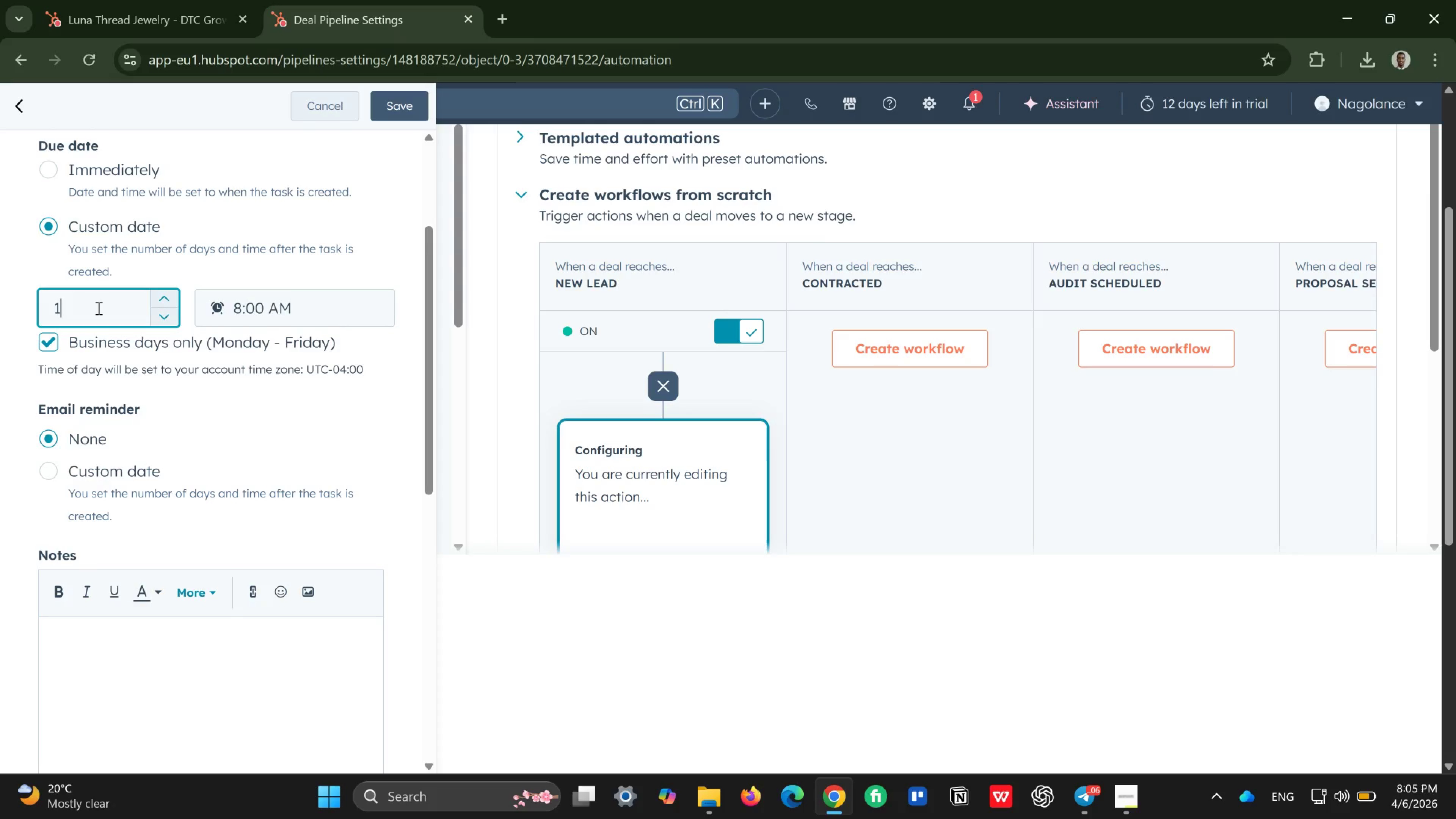 
scroll: coordinate [98, 308], scroll_direction: down, amount: 1.0
 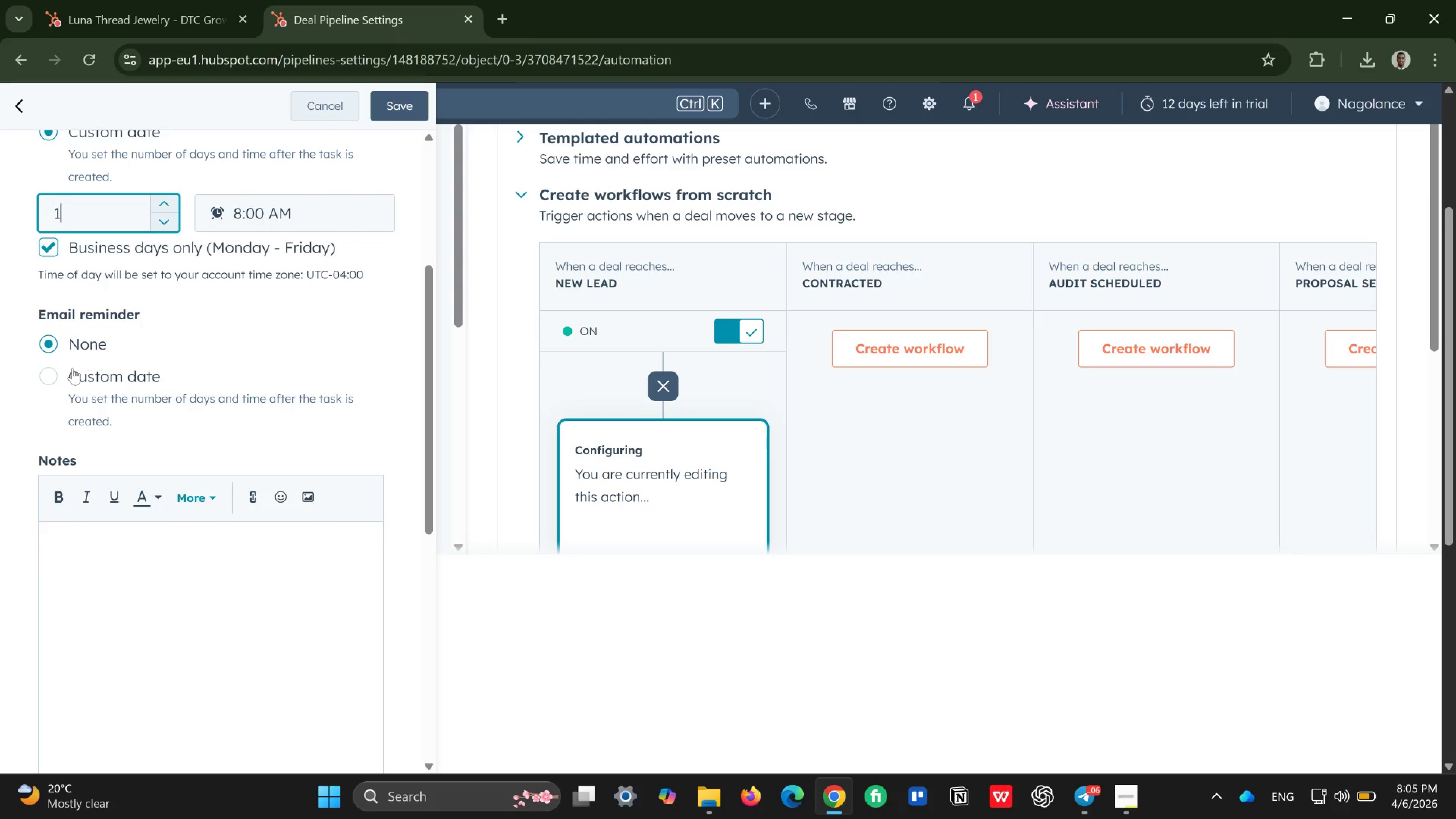 
left_click([52, 377])
 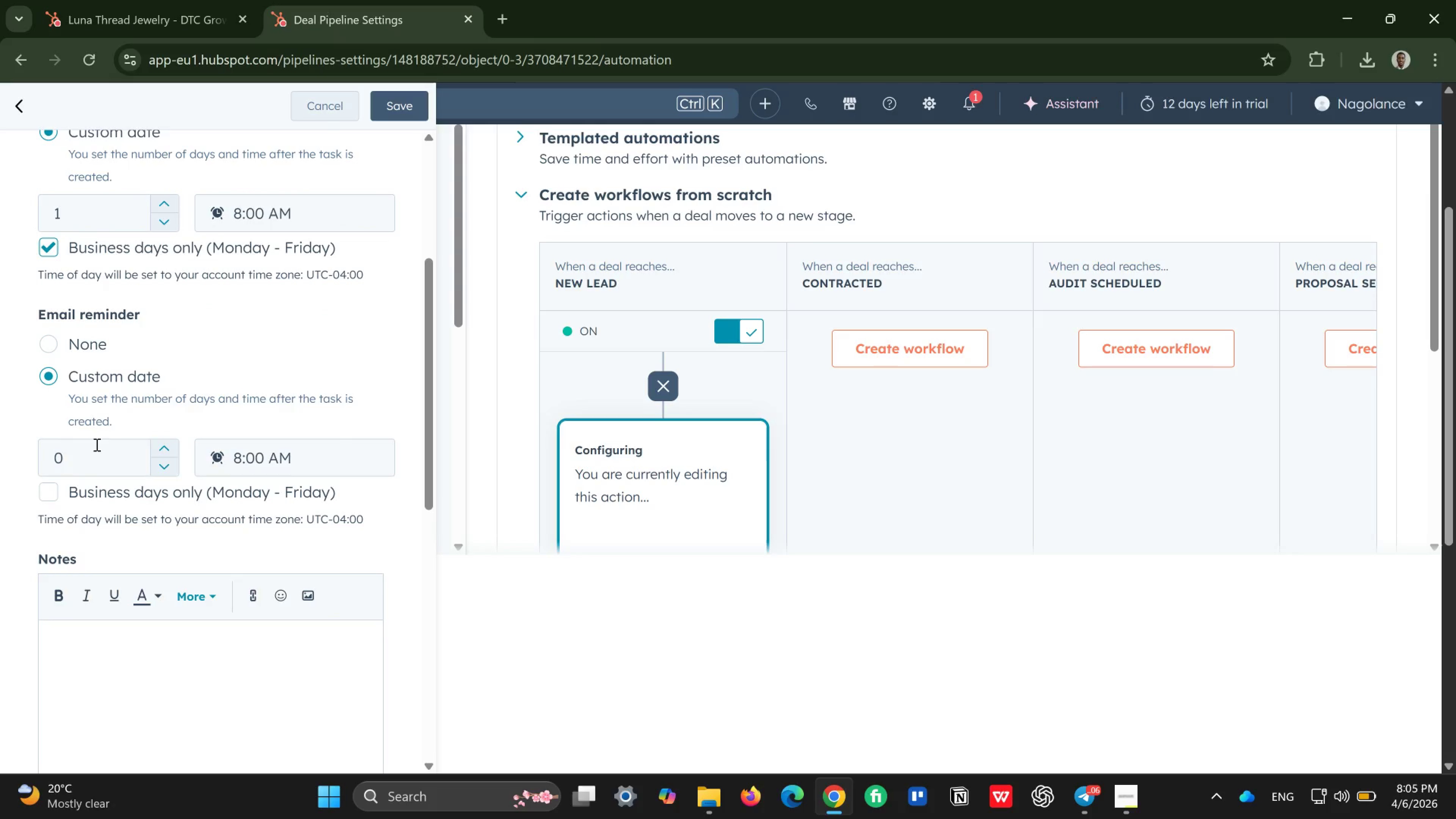 
left_click([96, 444])
 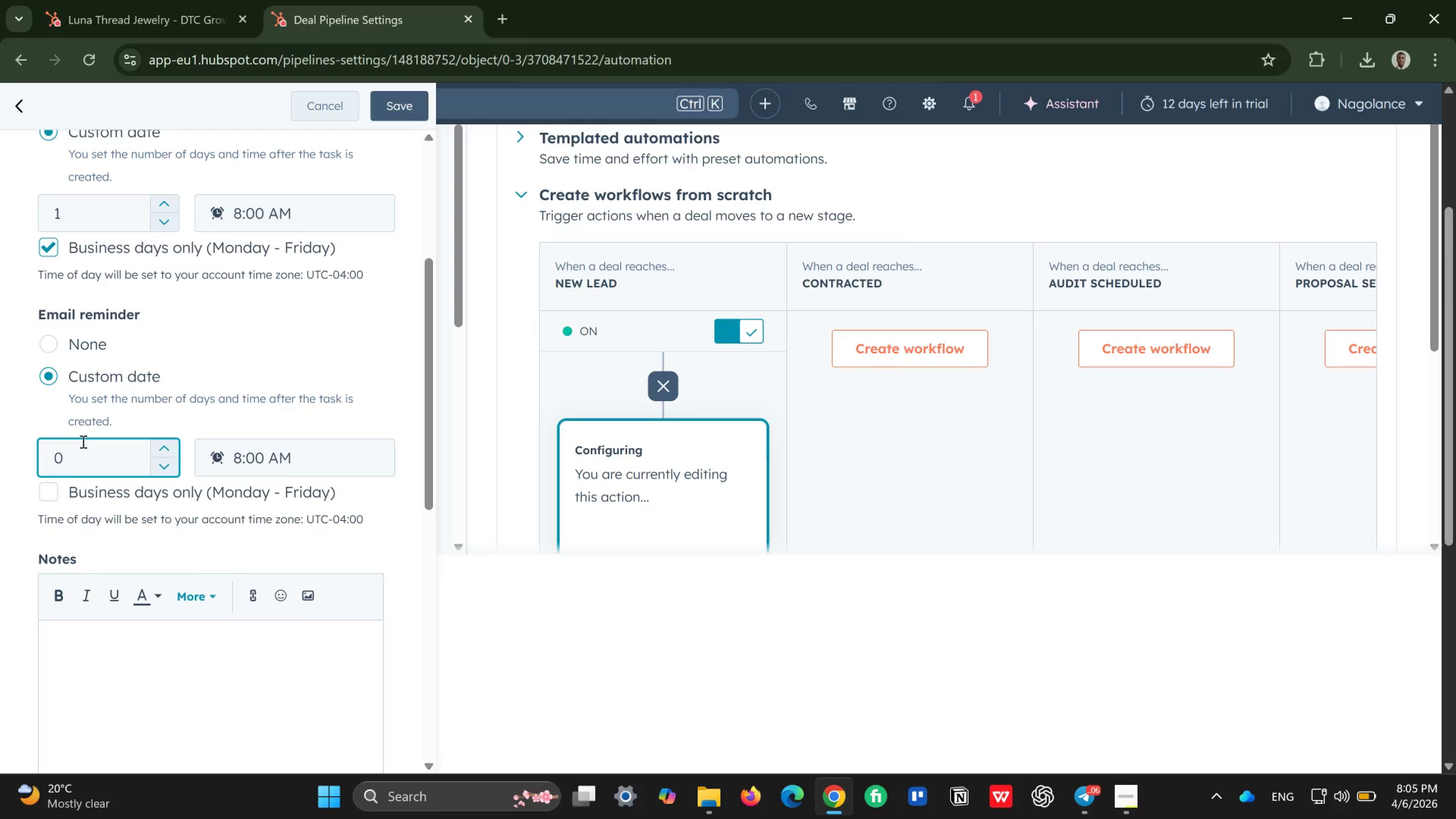 
key(Backspace)
 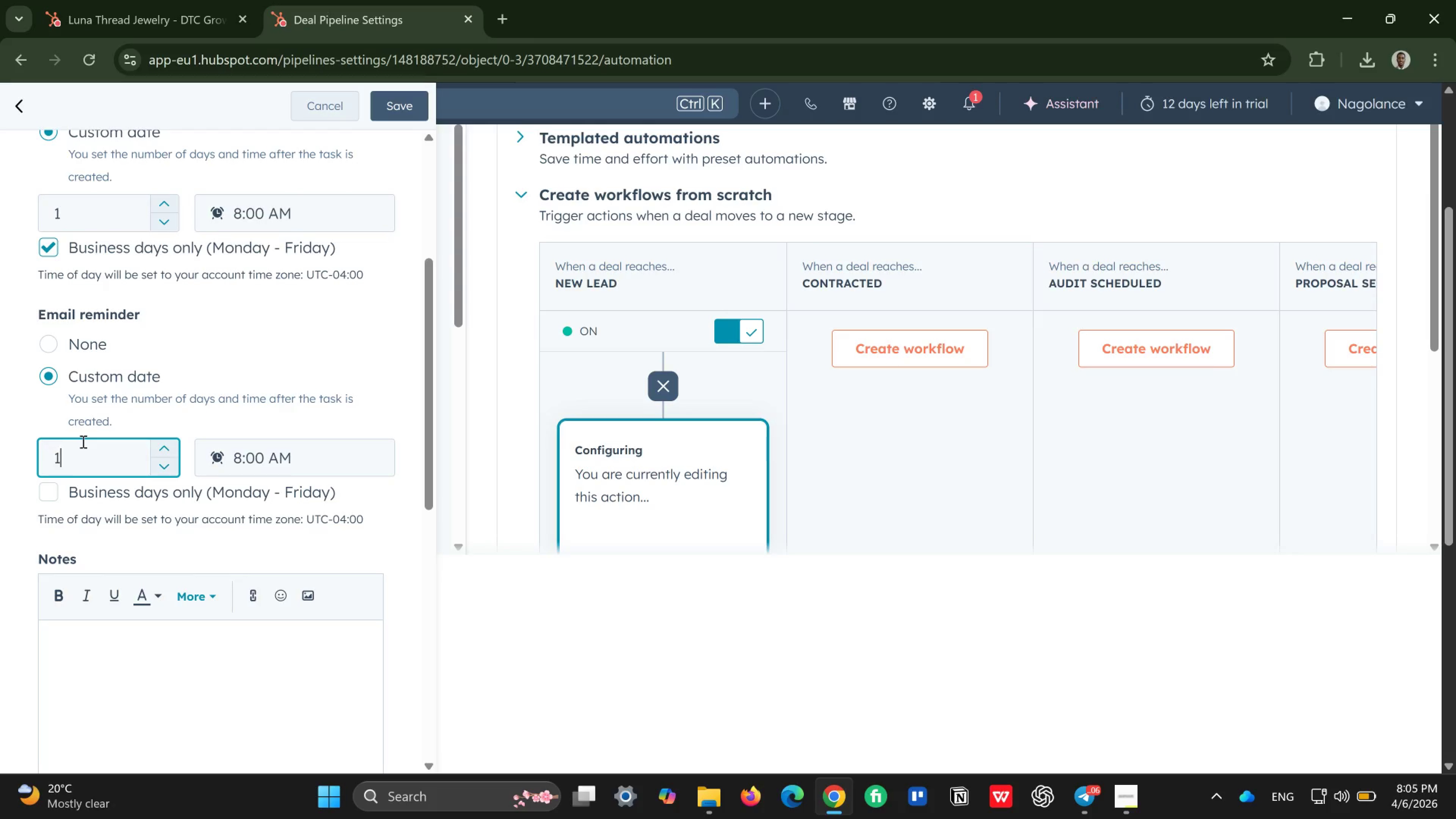 
key(1)
 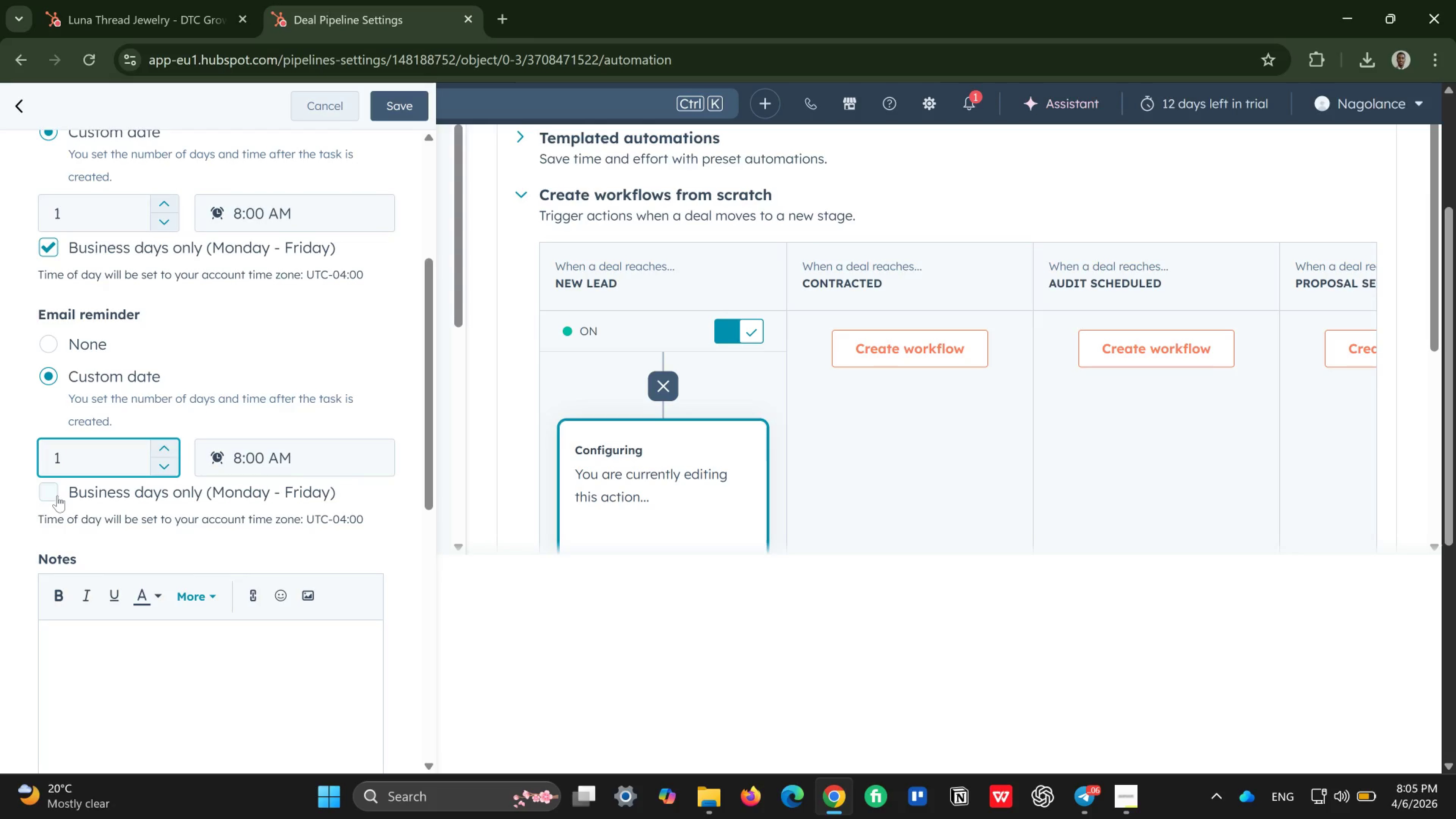 
left_click([57, 496])
 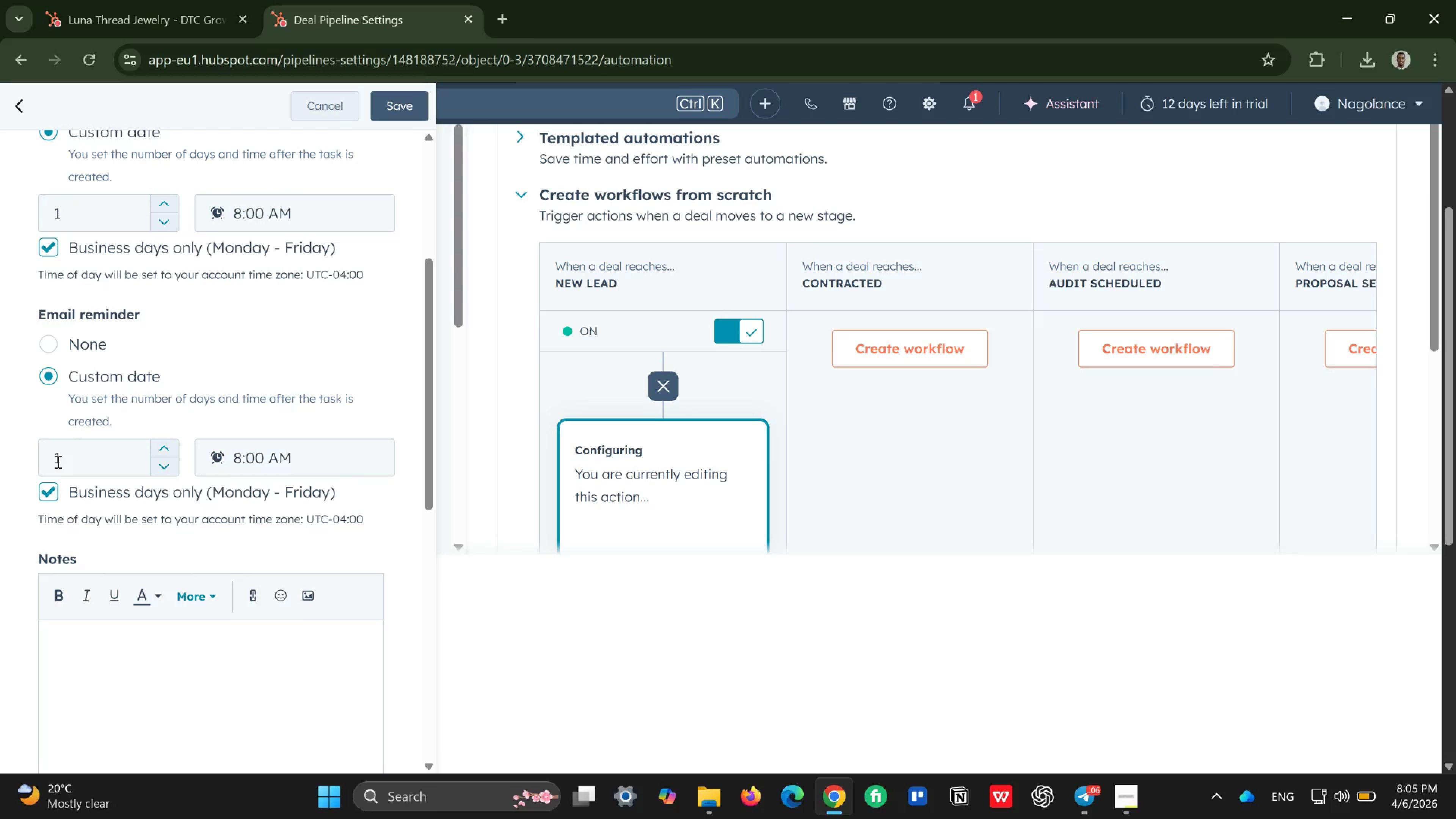 
scroll: coordinate [88, 466], scroll_direction: down, amount: 3.0
 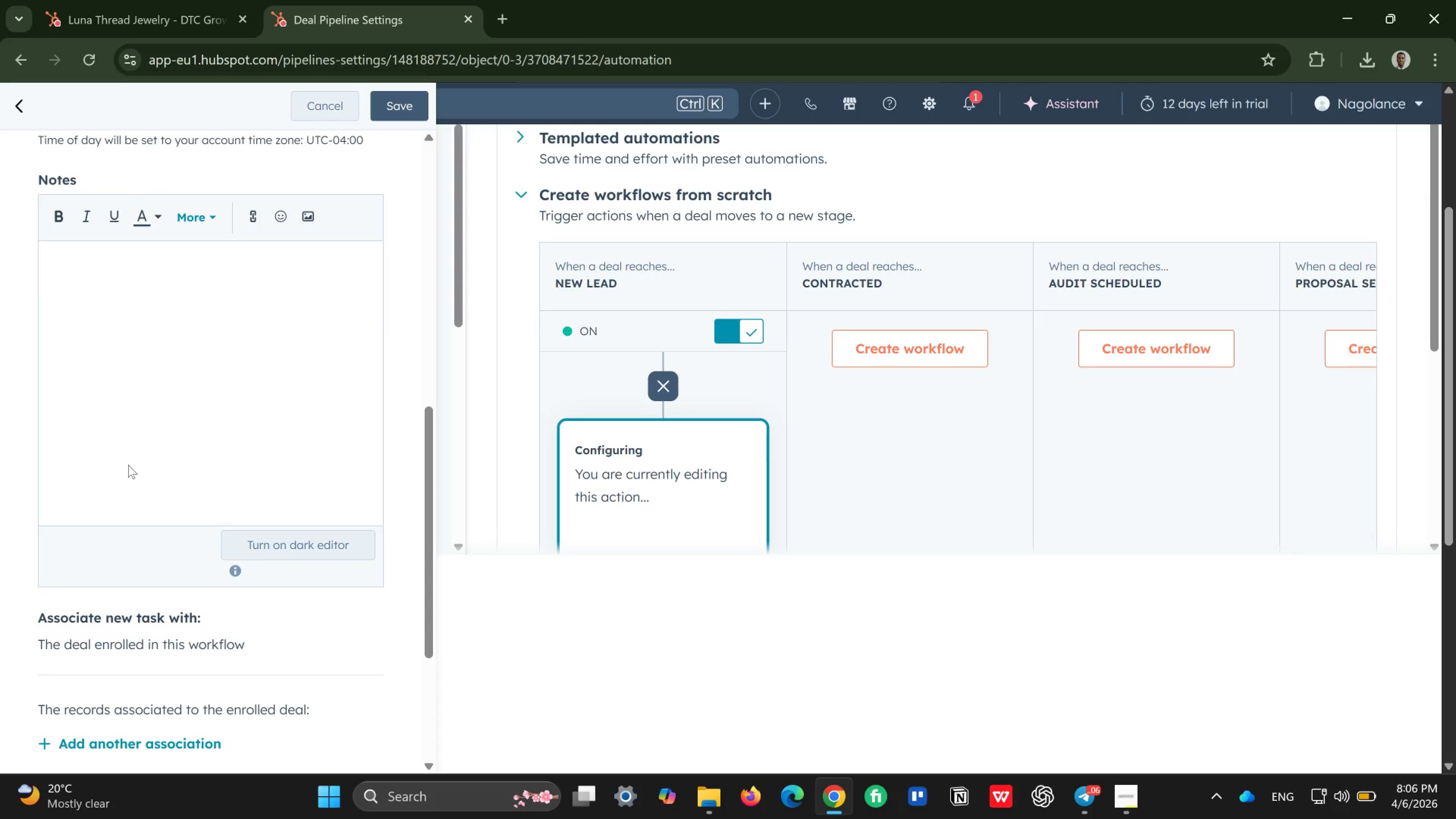 
scroll: coordinate [128, 465], scroll_direction: up, amount: 3.0
 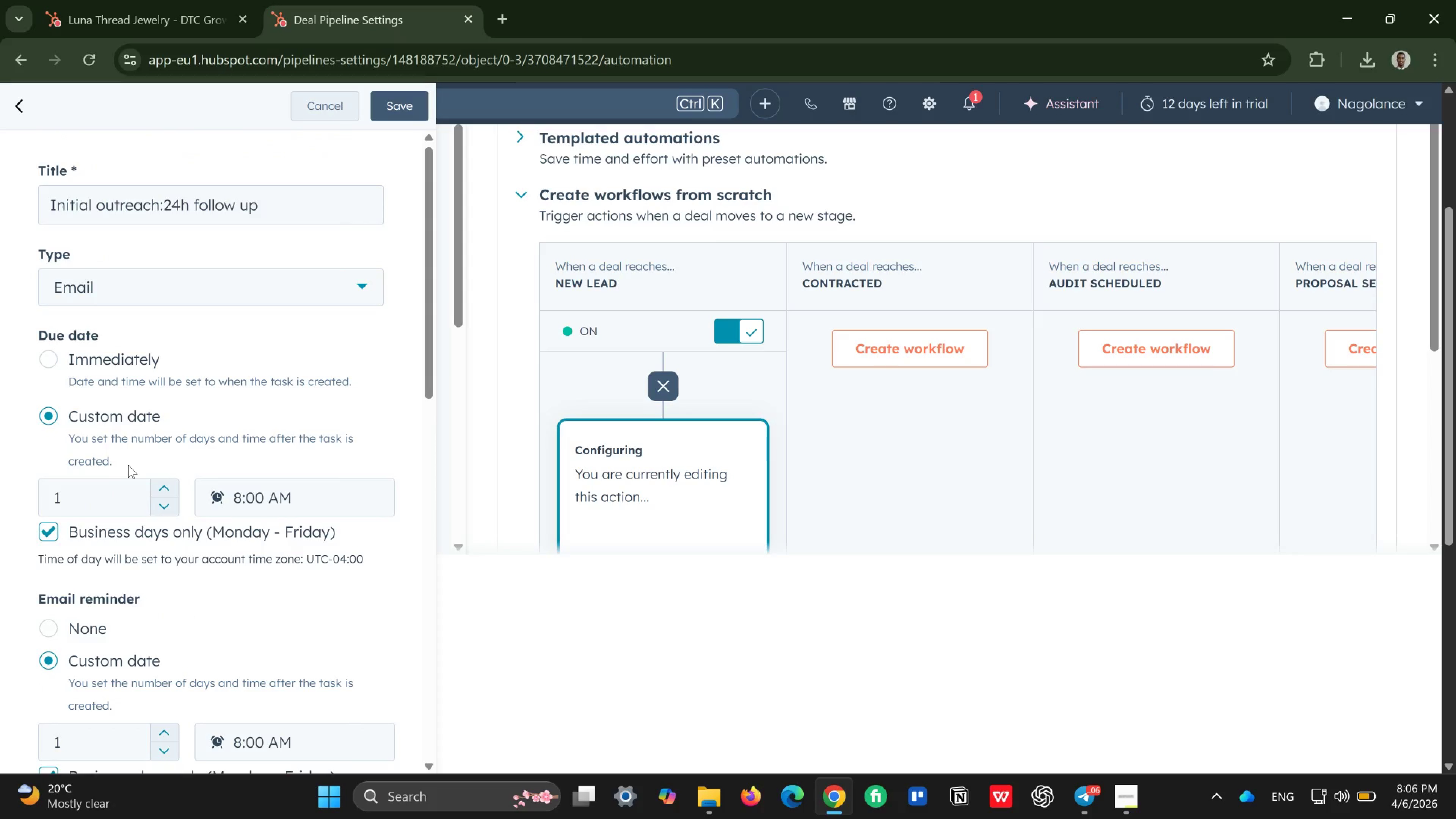 
scroll: coordinate [128, 465], scroll_direction: down, amount: 1.0
 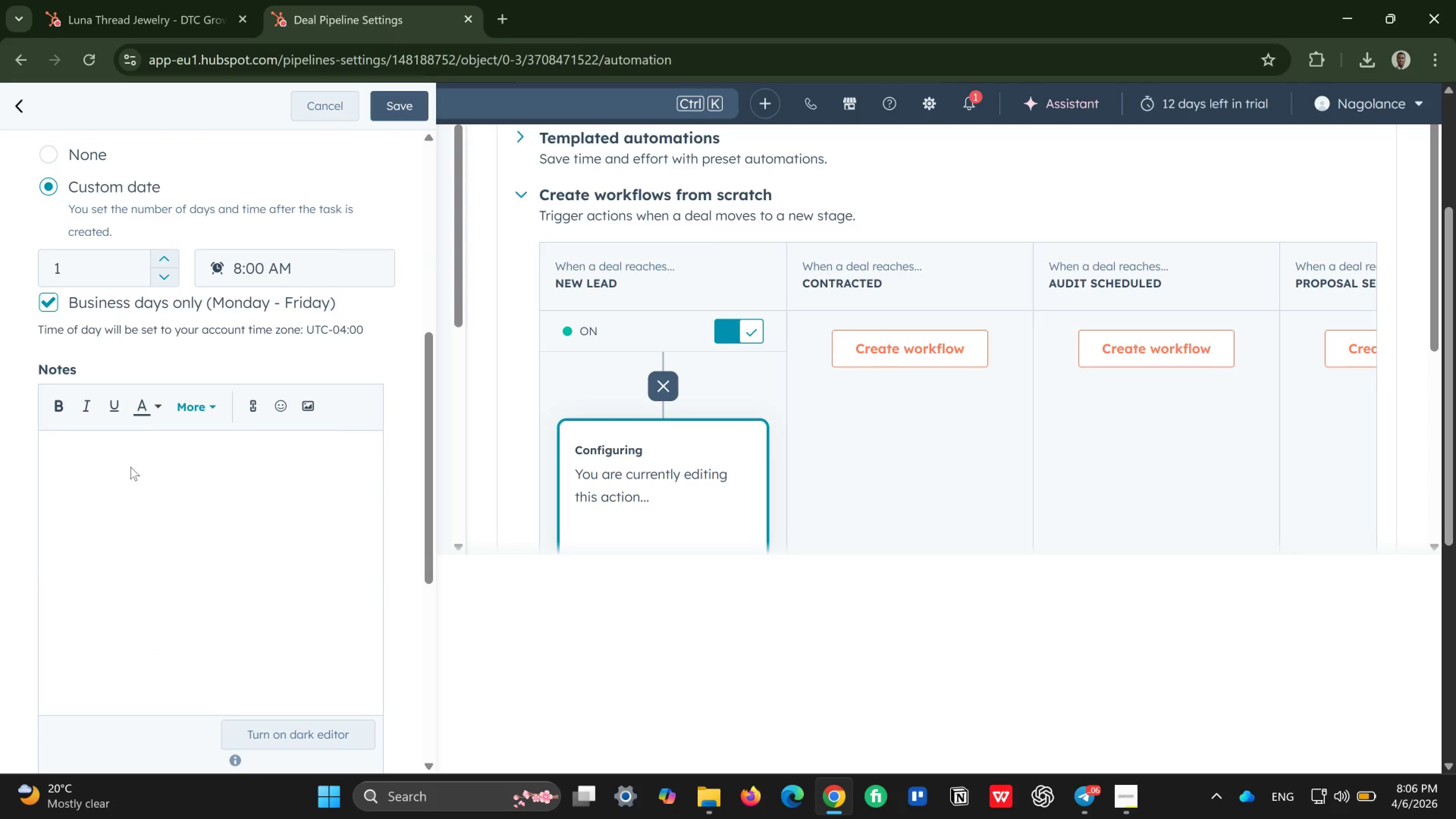 
left_click([130, 467])
 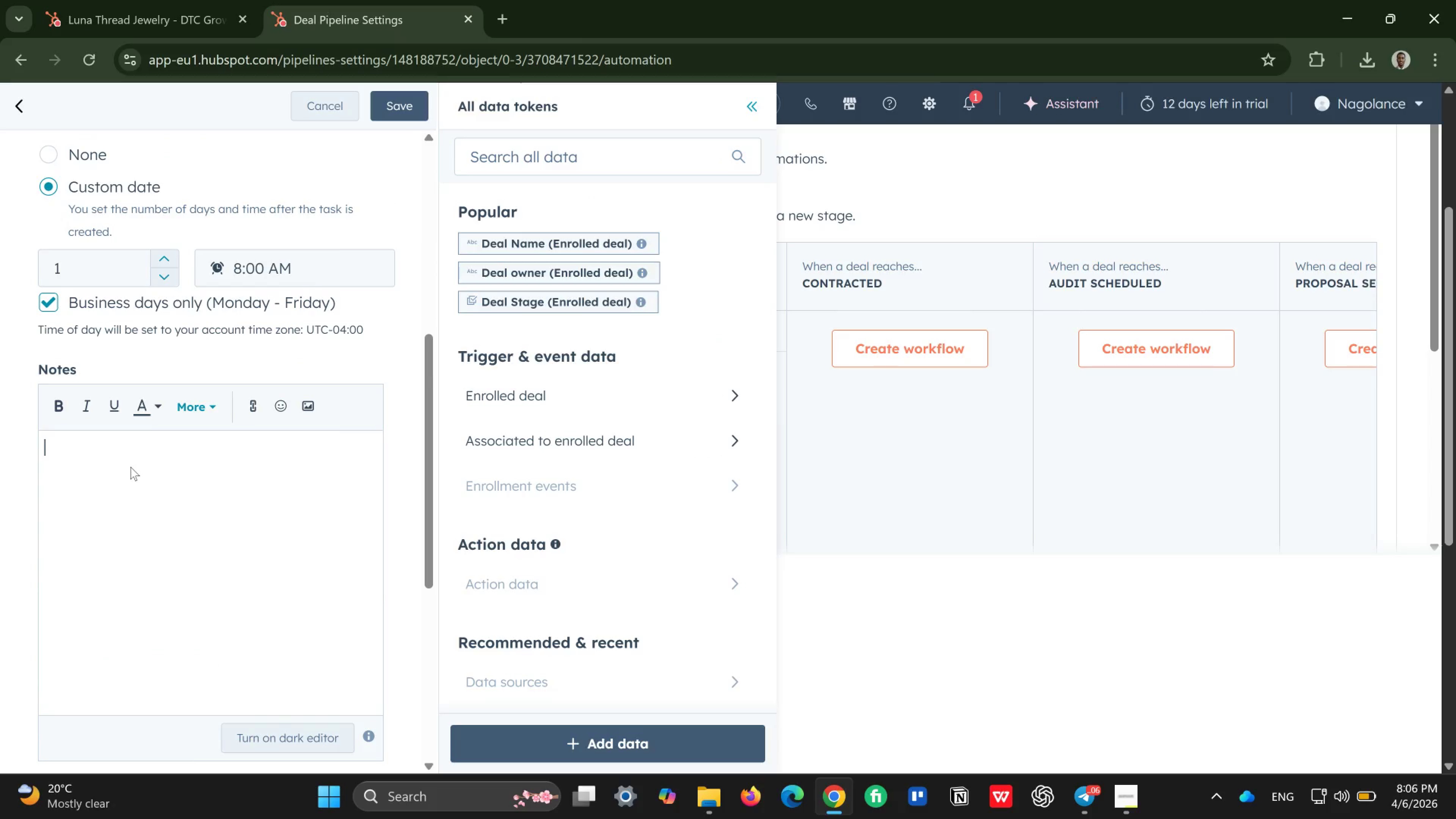 
type(Follow up Email)
 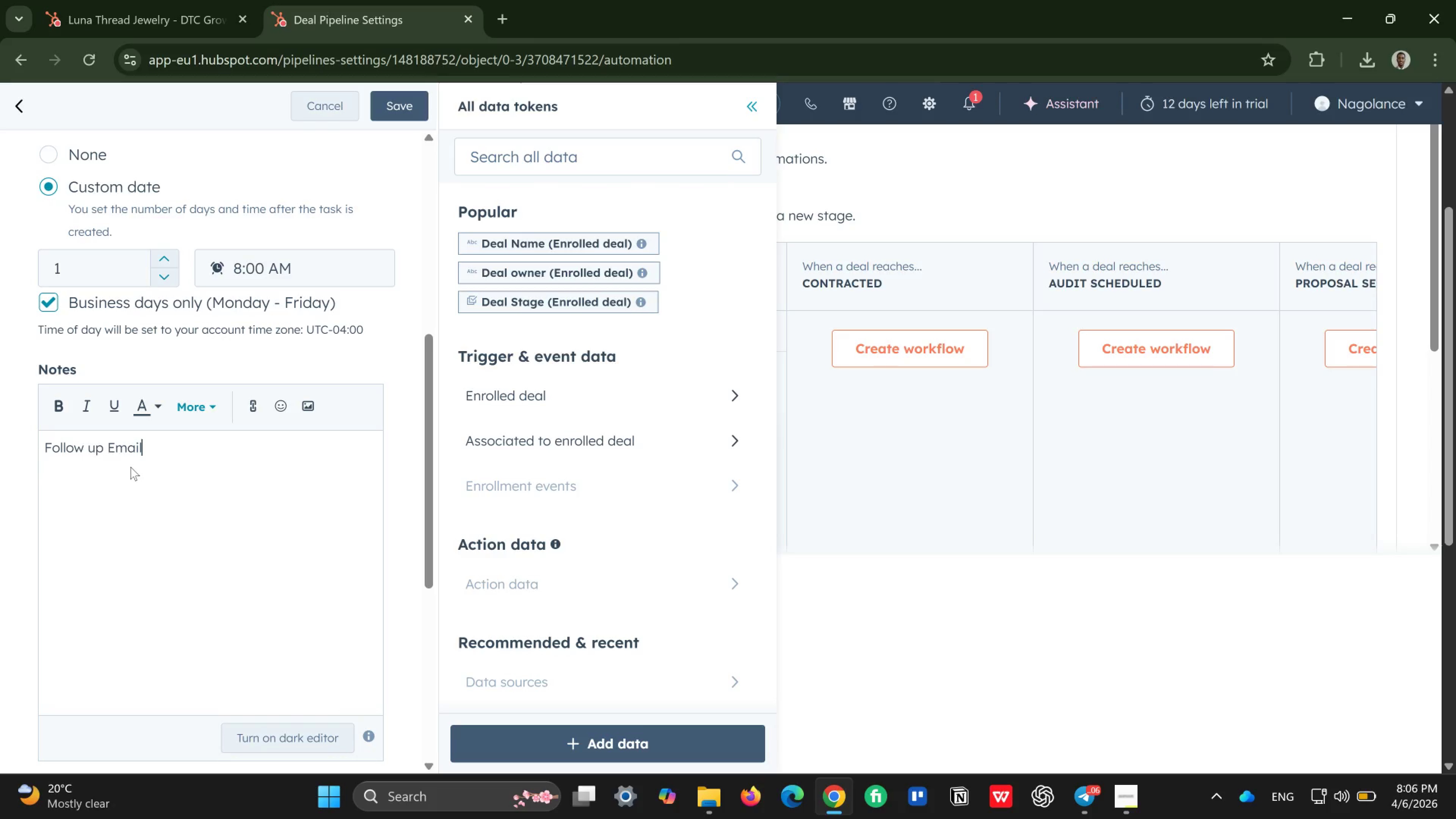 
scroll: coordinate [130, 467], scroll_direction: up, amount: 2.0
 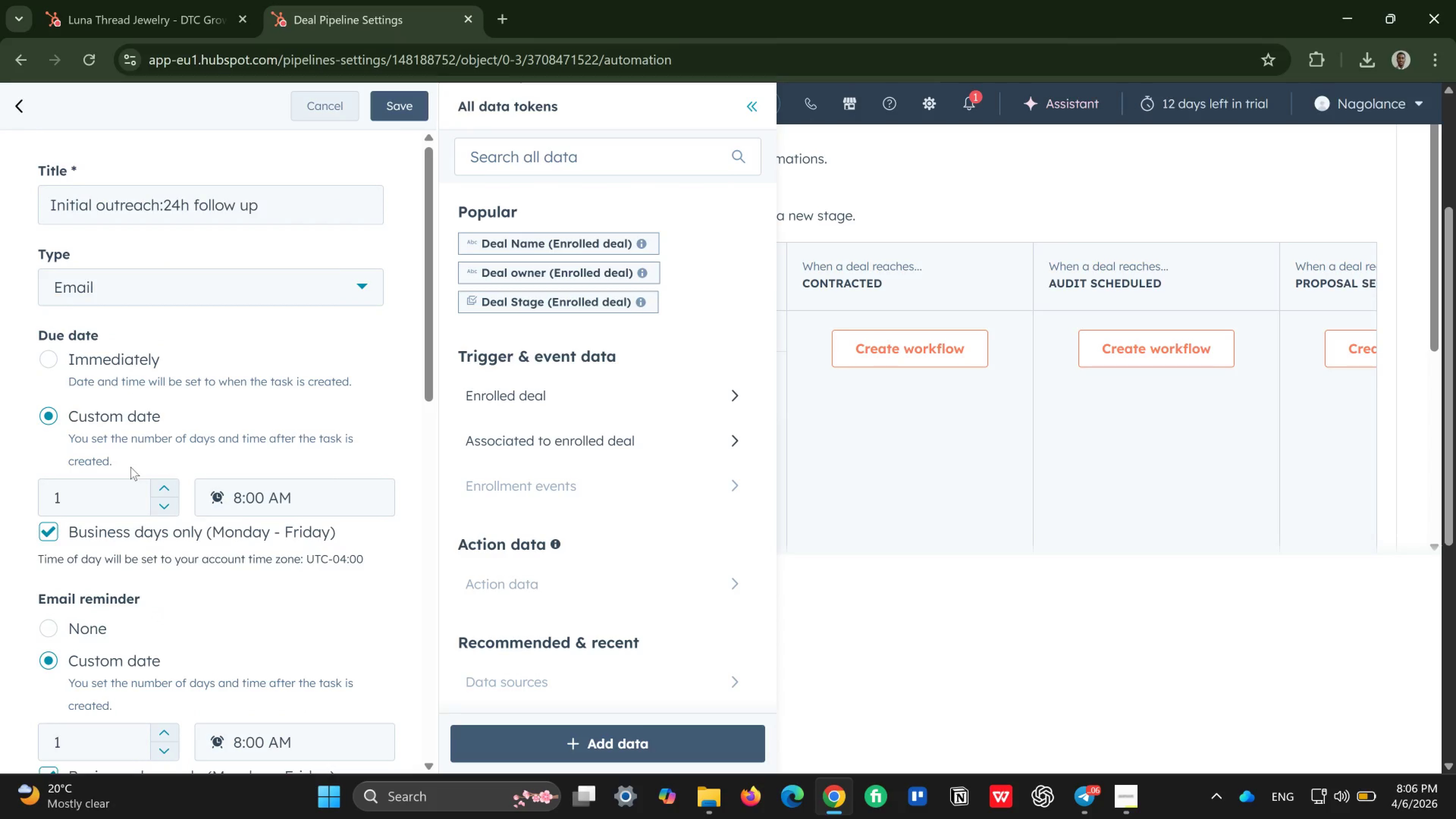 
scroll: coordinate [133, 473], scroll_direction: down, amount: 5.0
 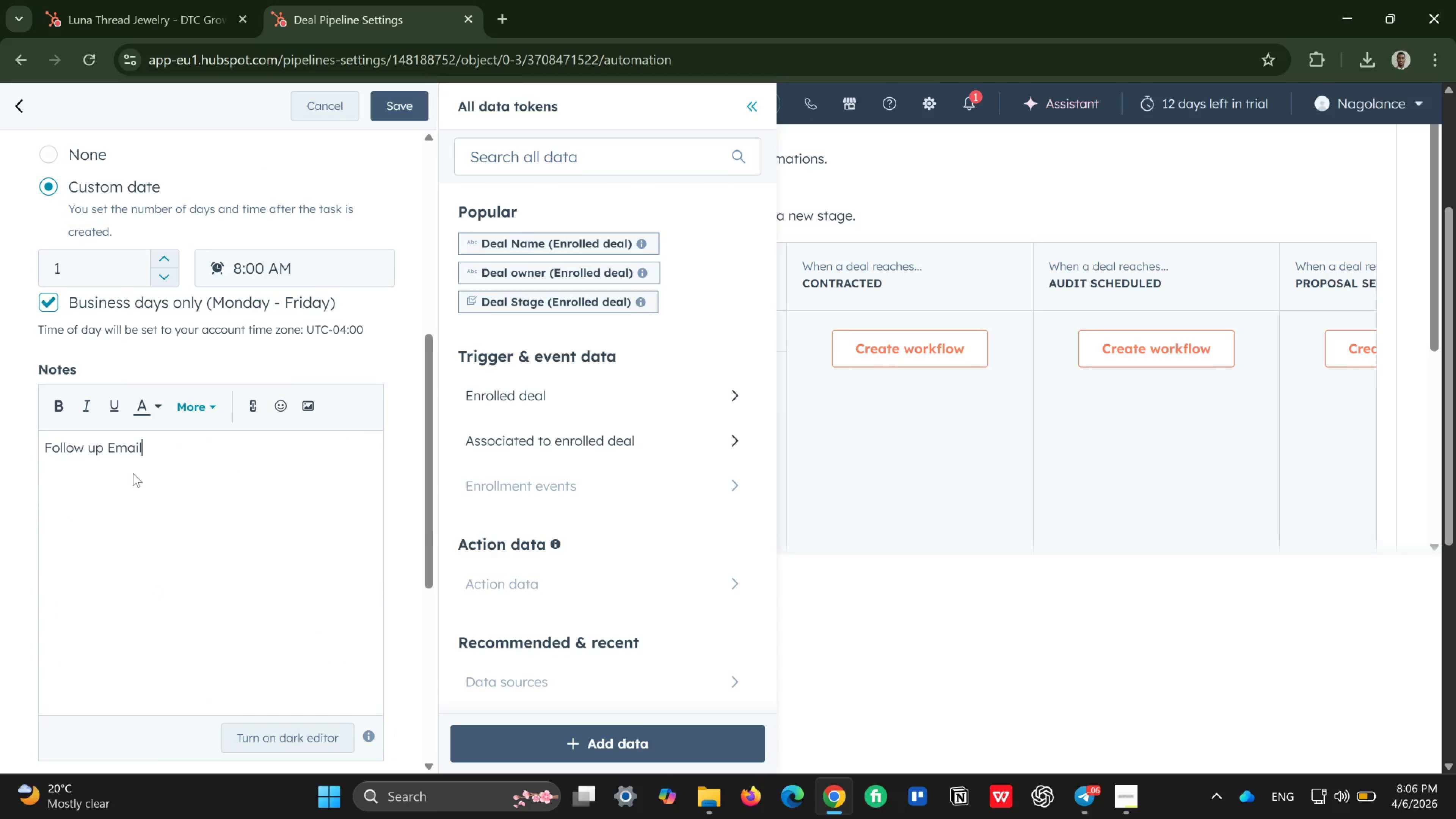 
type( after)
 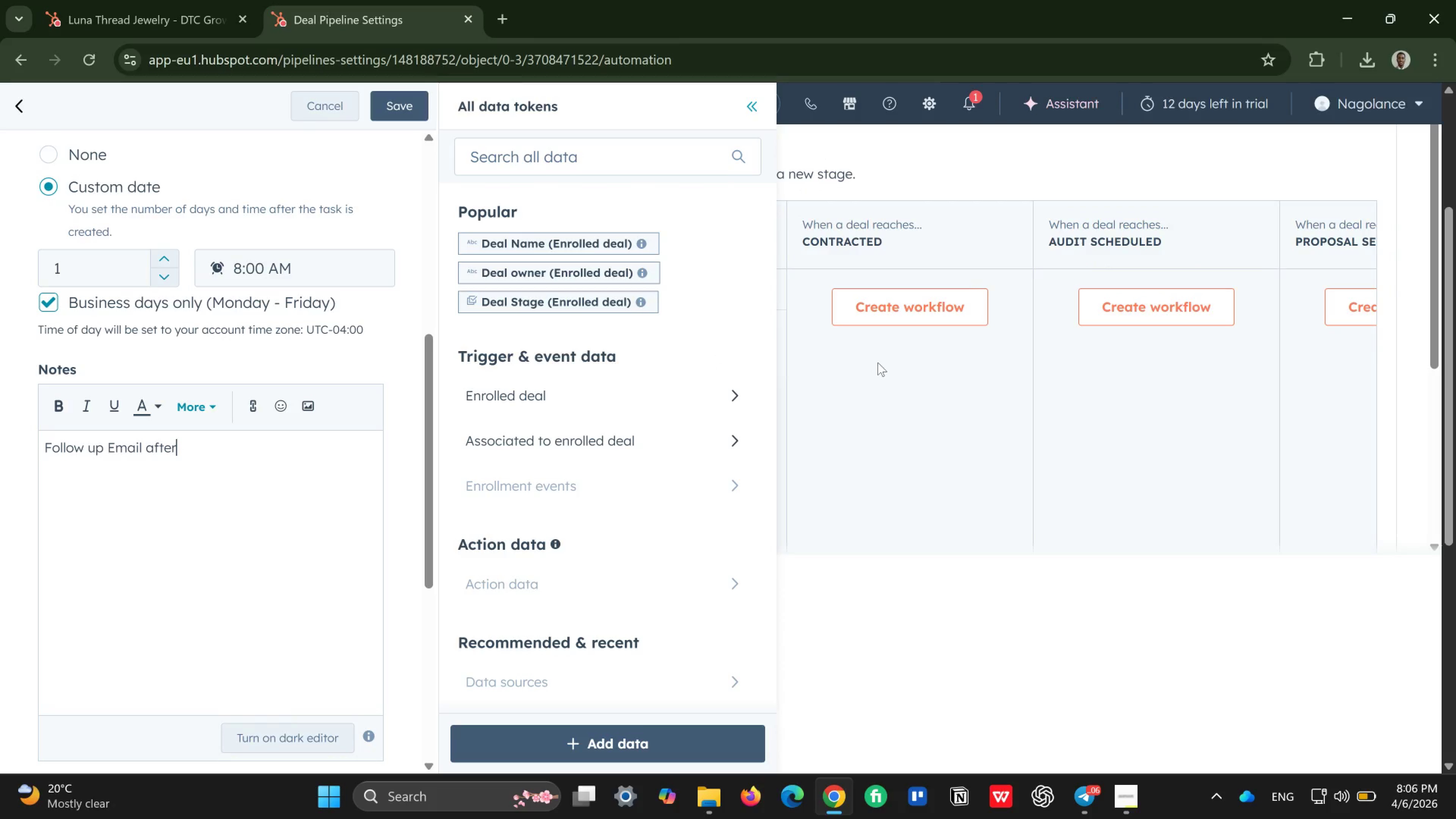 
wait(6.5)
 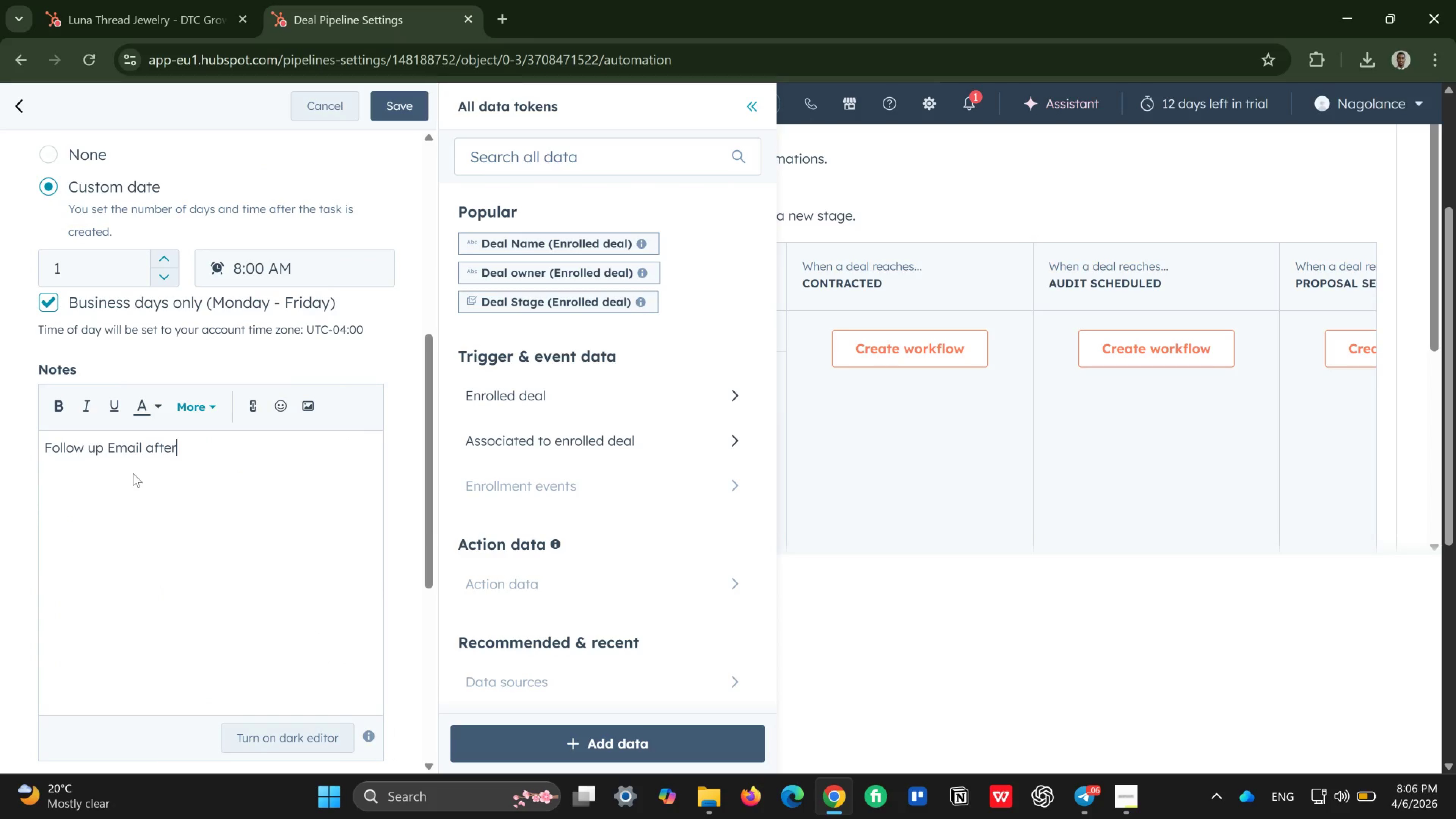 
left_click([753, 104])
 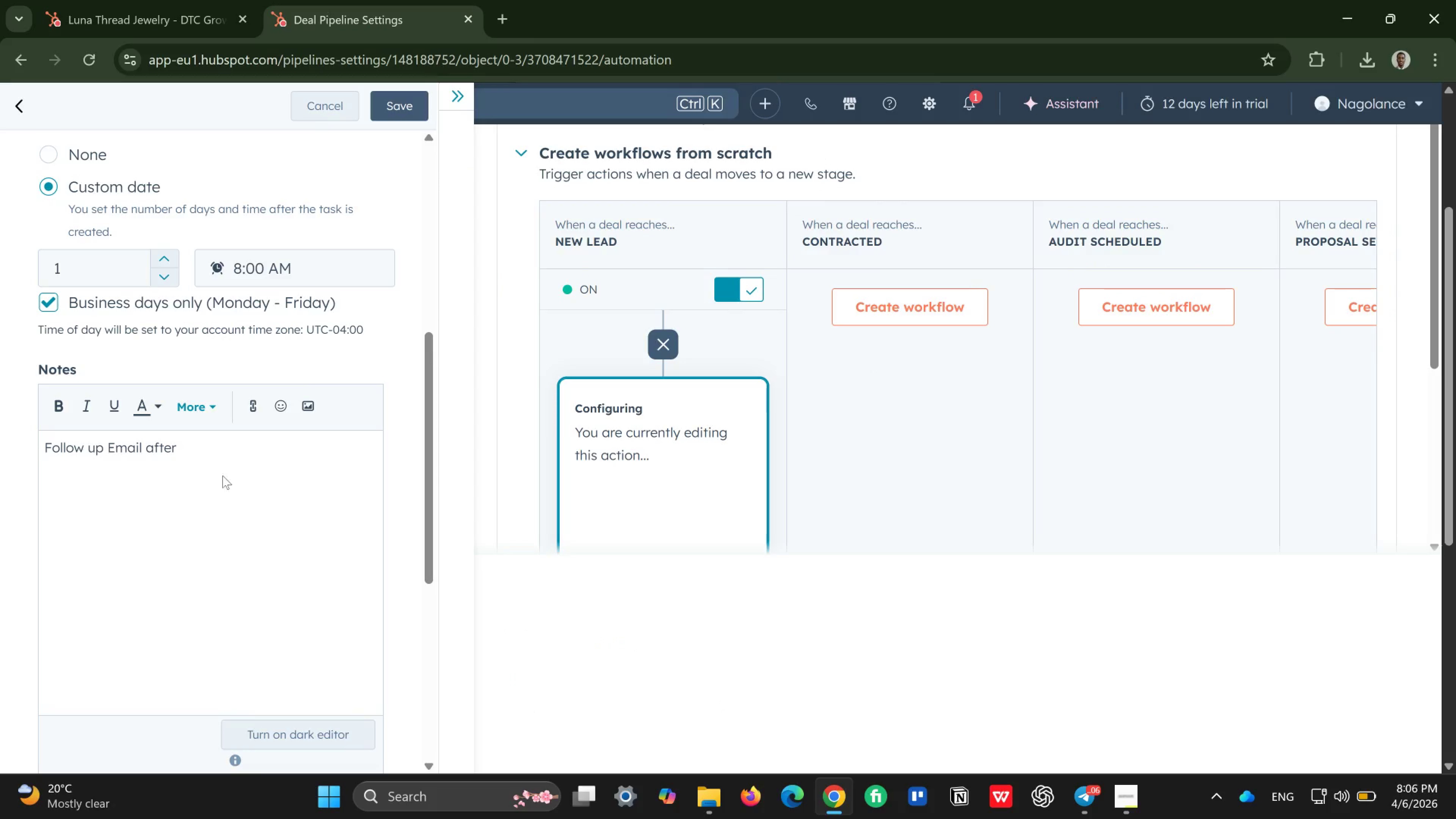 
key(Backspace)
 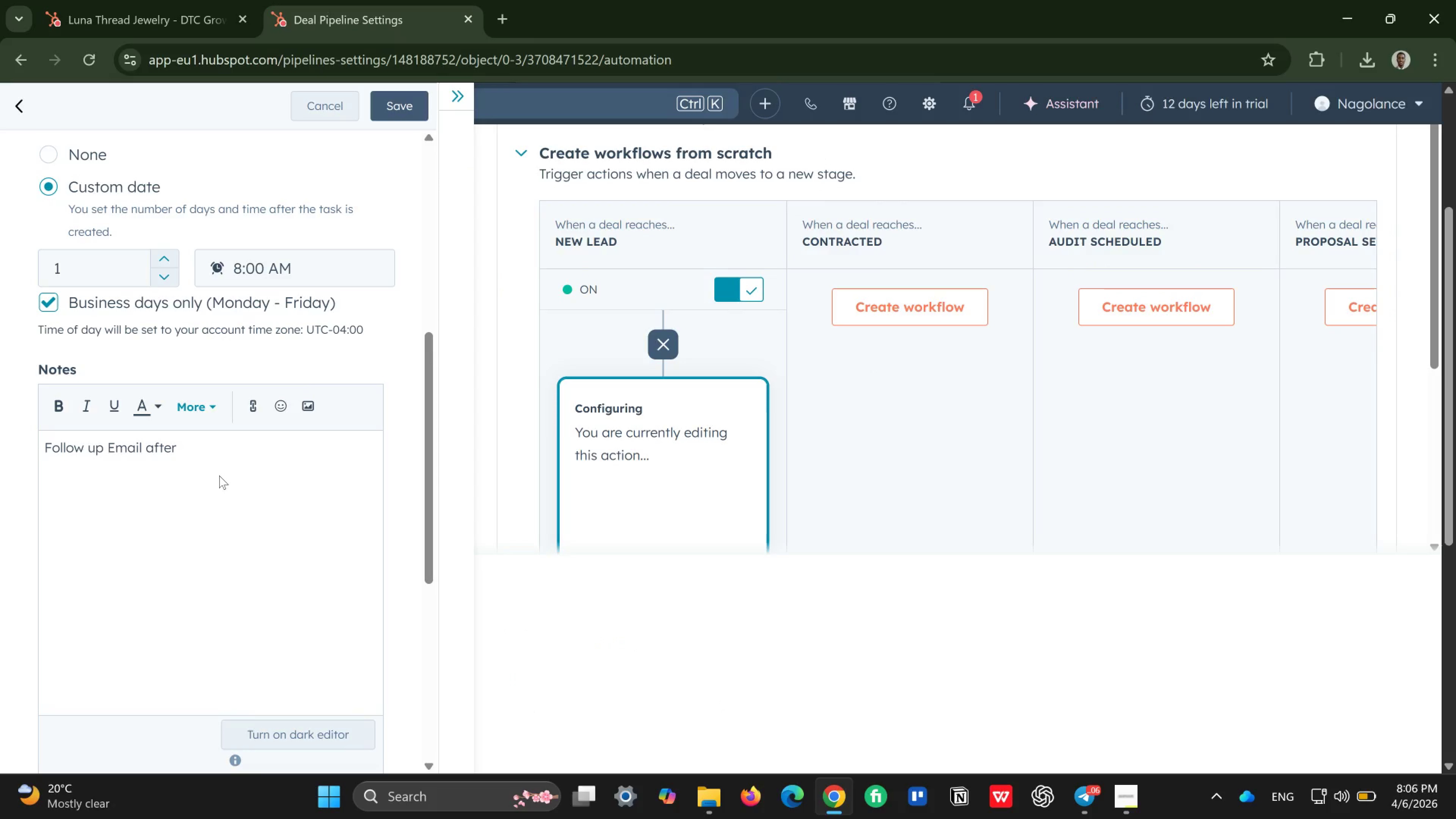 
key(Backspace)
 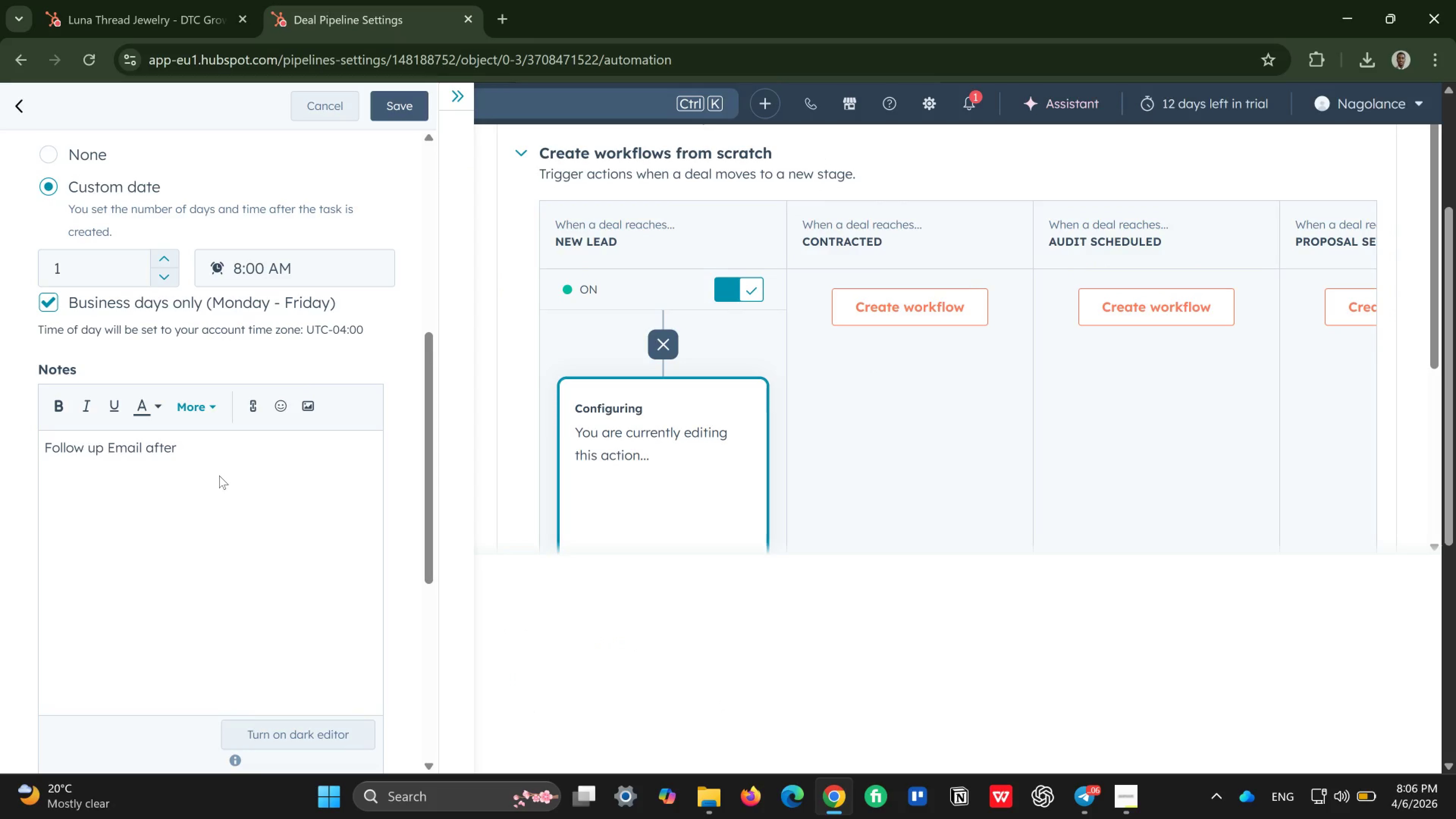 
left_click([219, 475])
 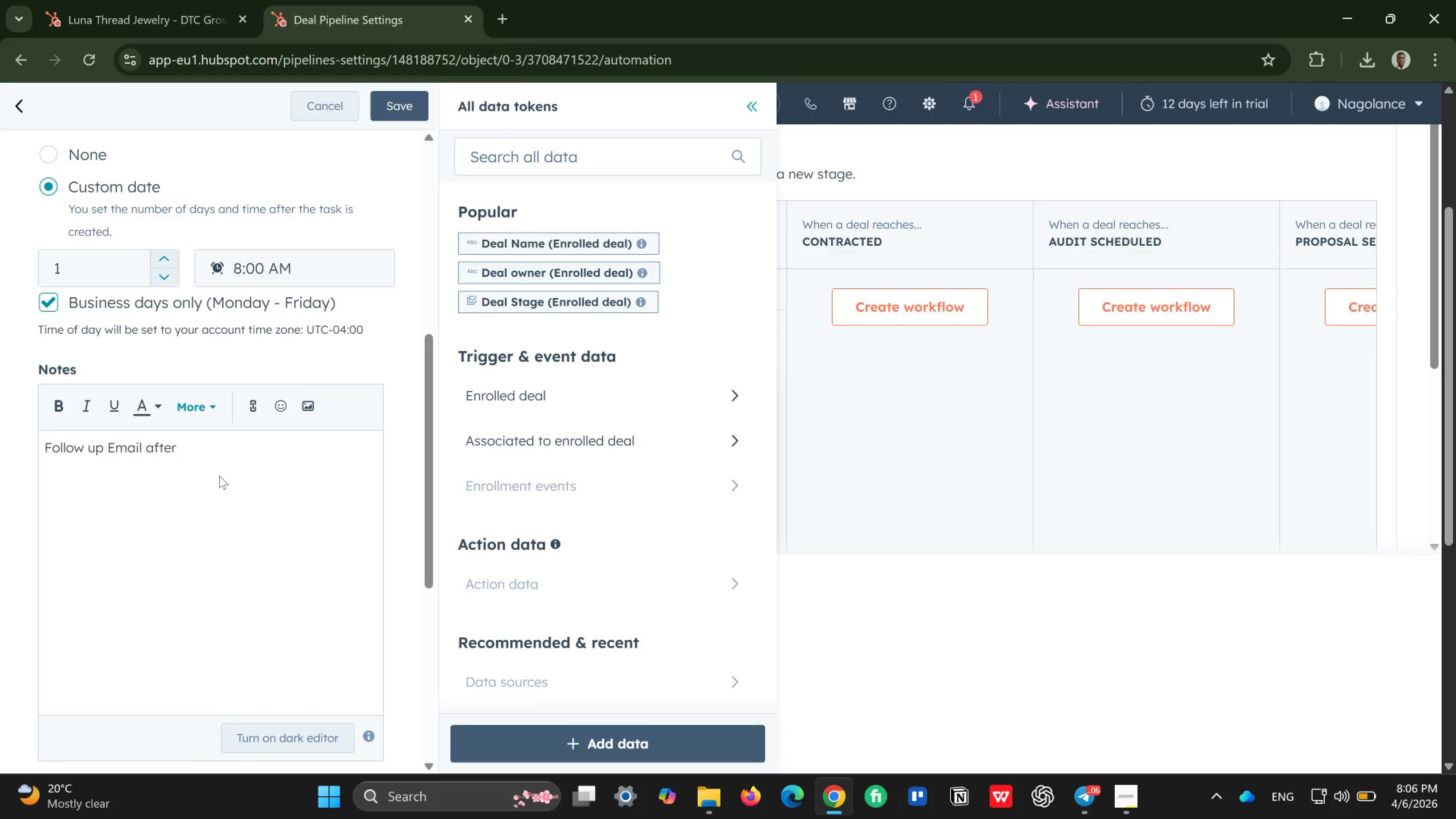 
key(Backspace)
key(Backspace)
key(Backspace)
key(Backspace)
key(Backspace)
type(for thsi)
key(Backspace)
key(Backspace)
type(is new lead)
 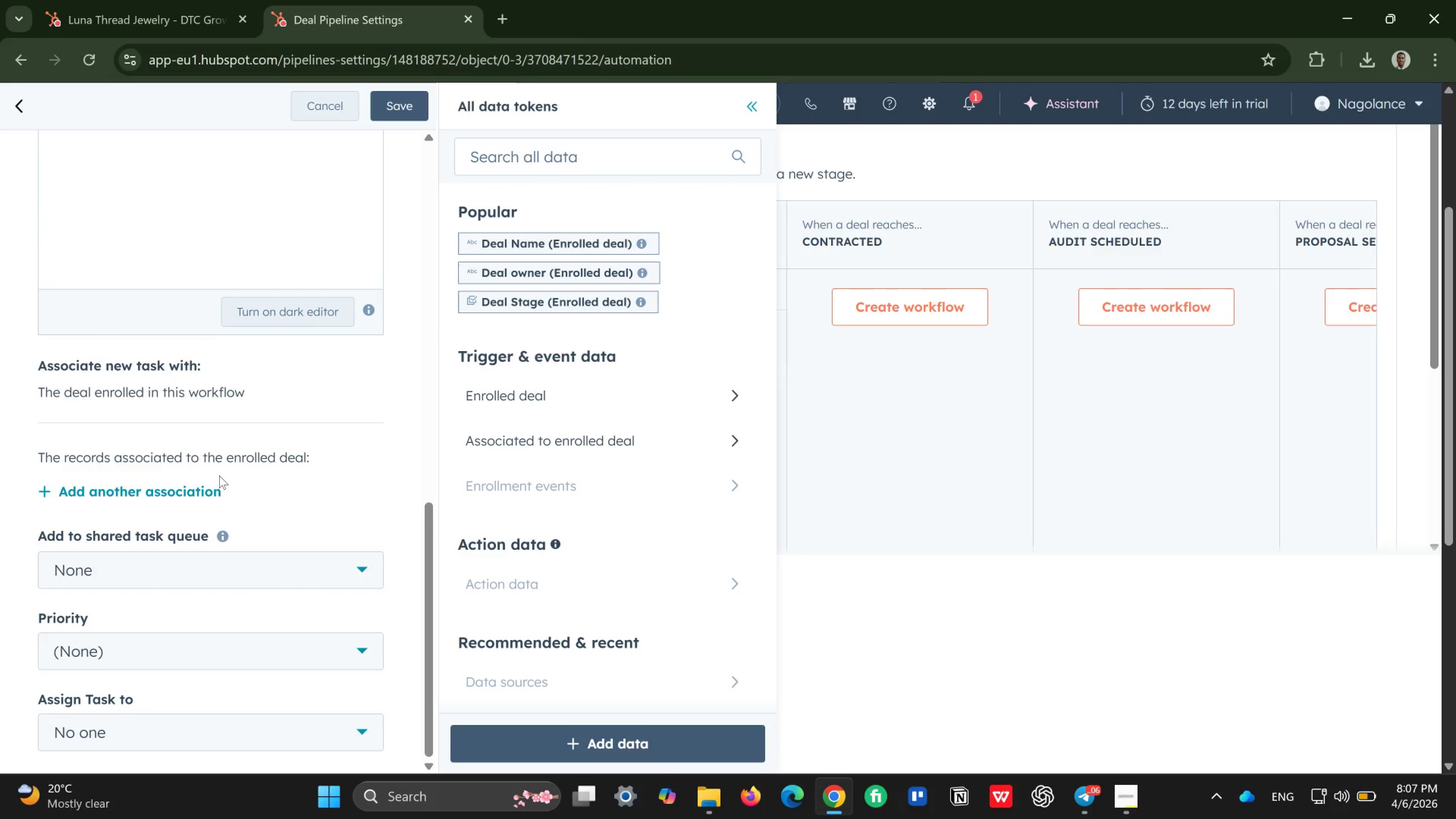 
wait(15.08)
 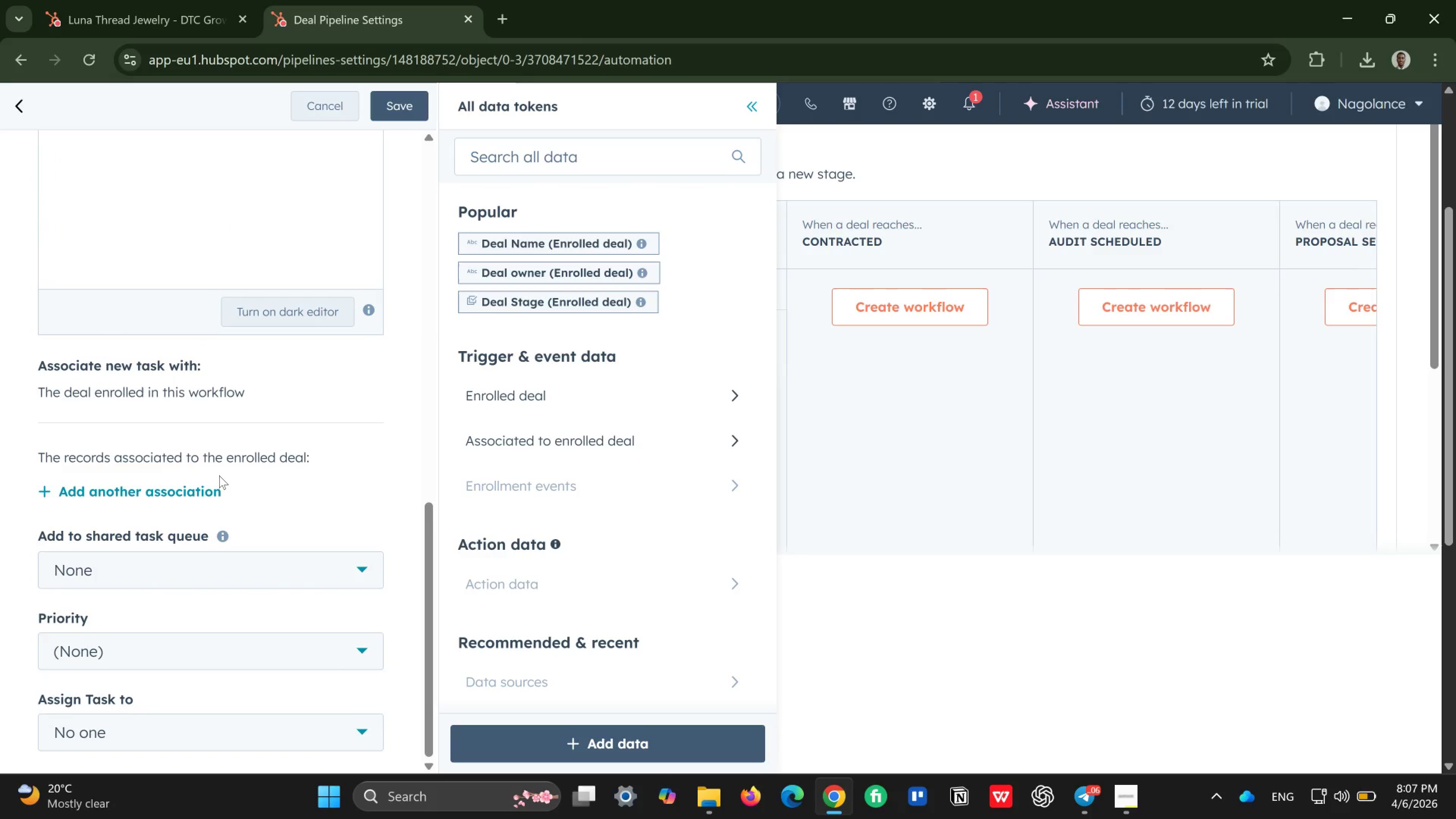 
left_click([334, 730])
 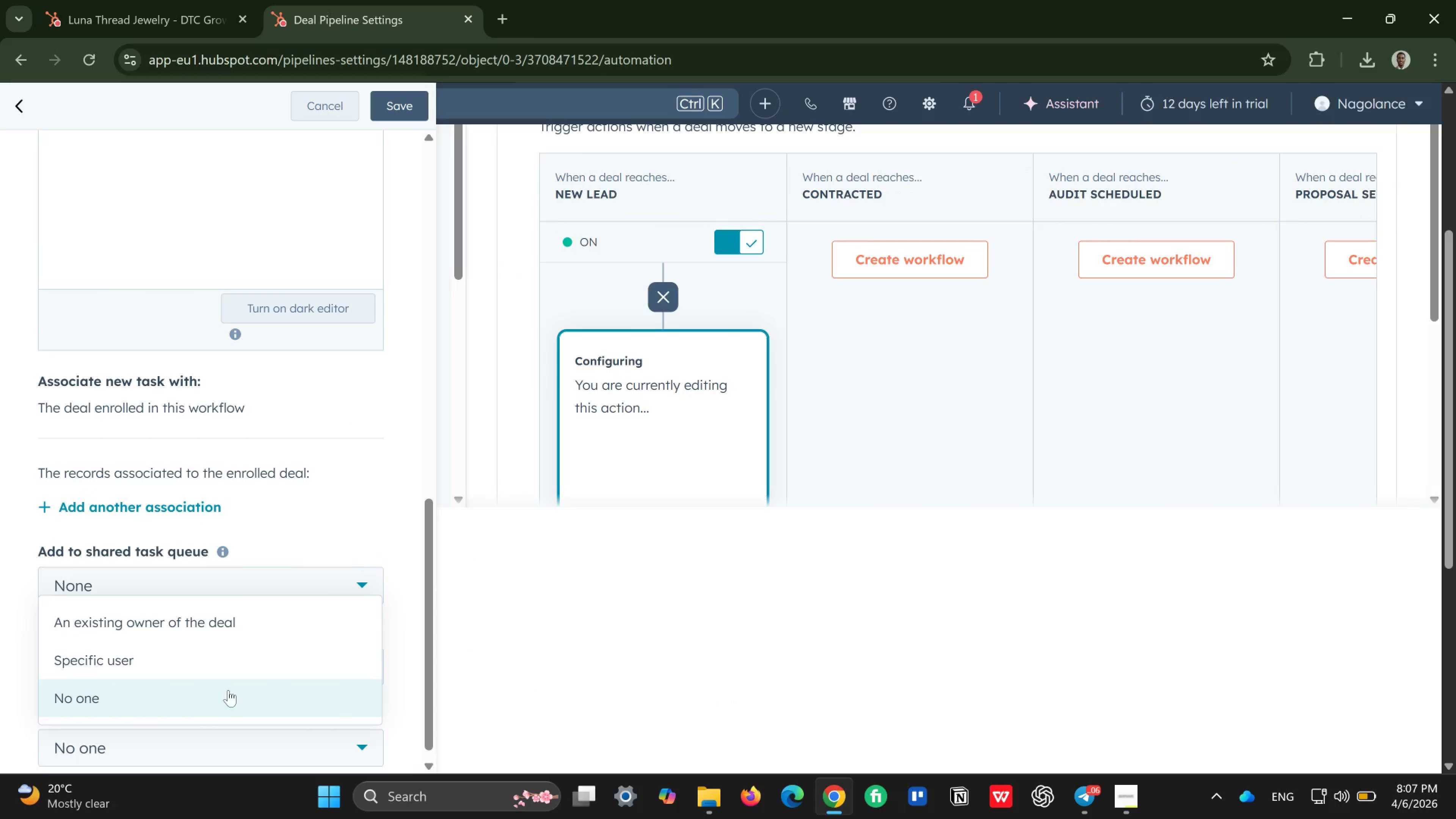 
wait(5.66)
 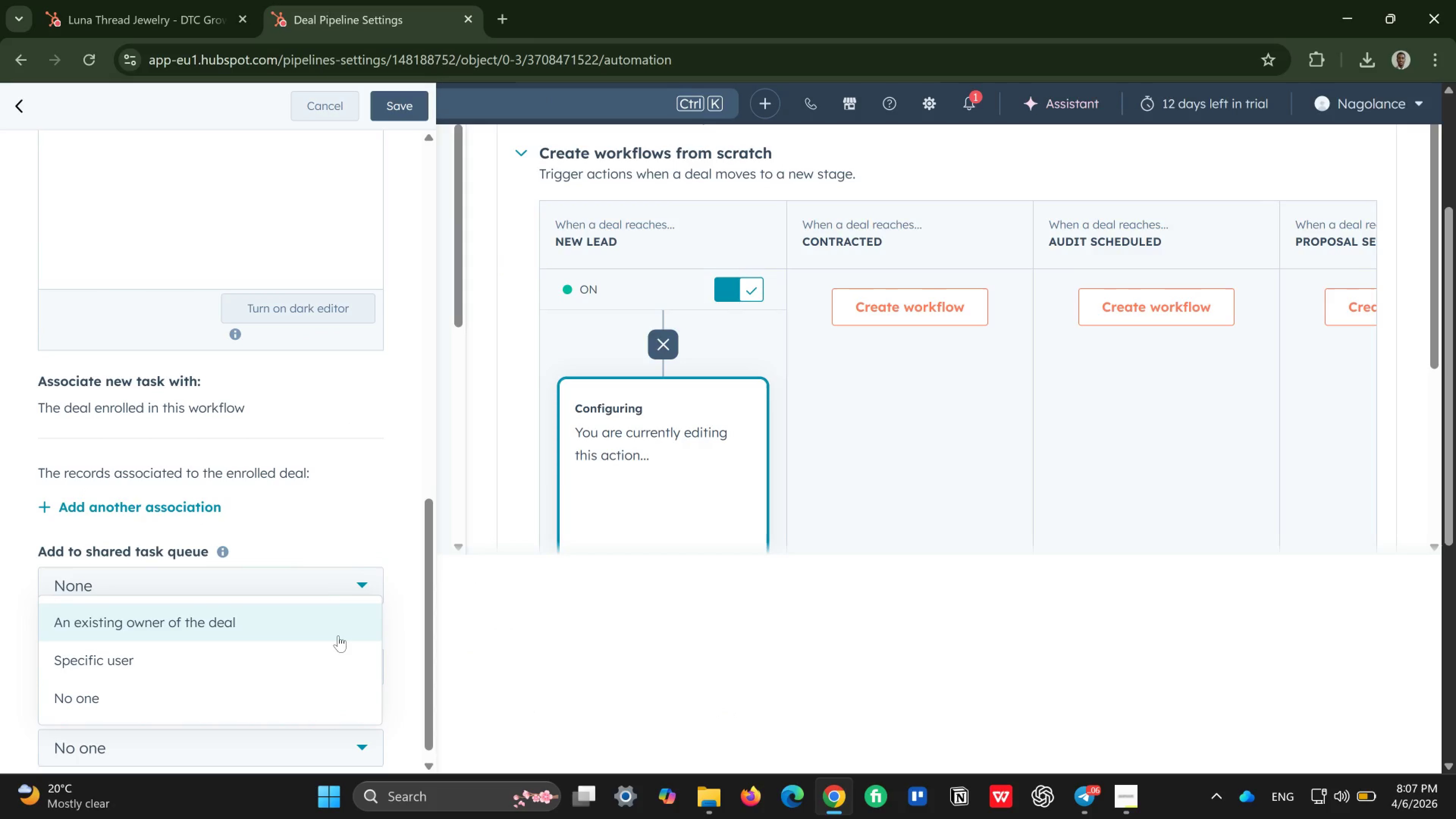 
left_click([286, 624])
 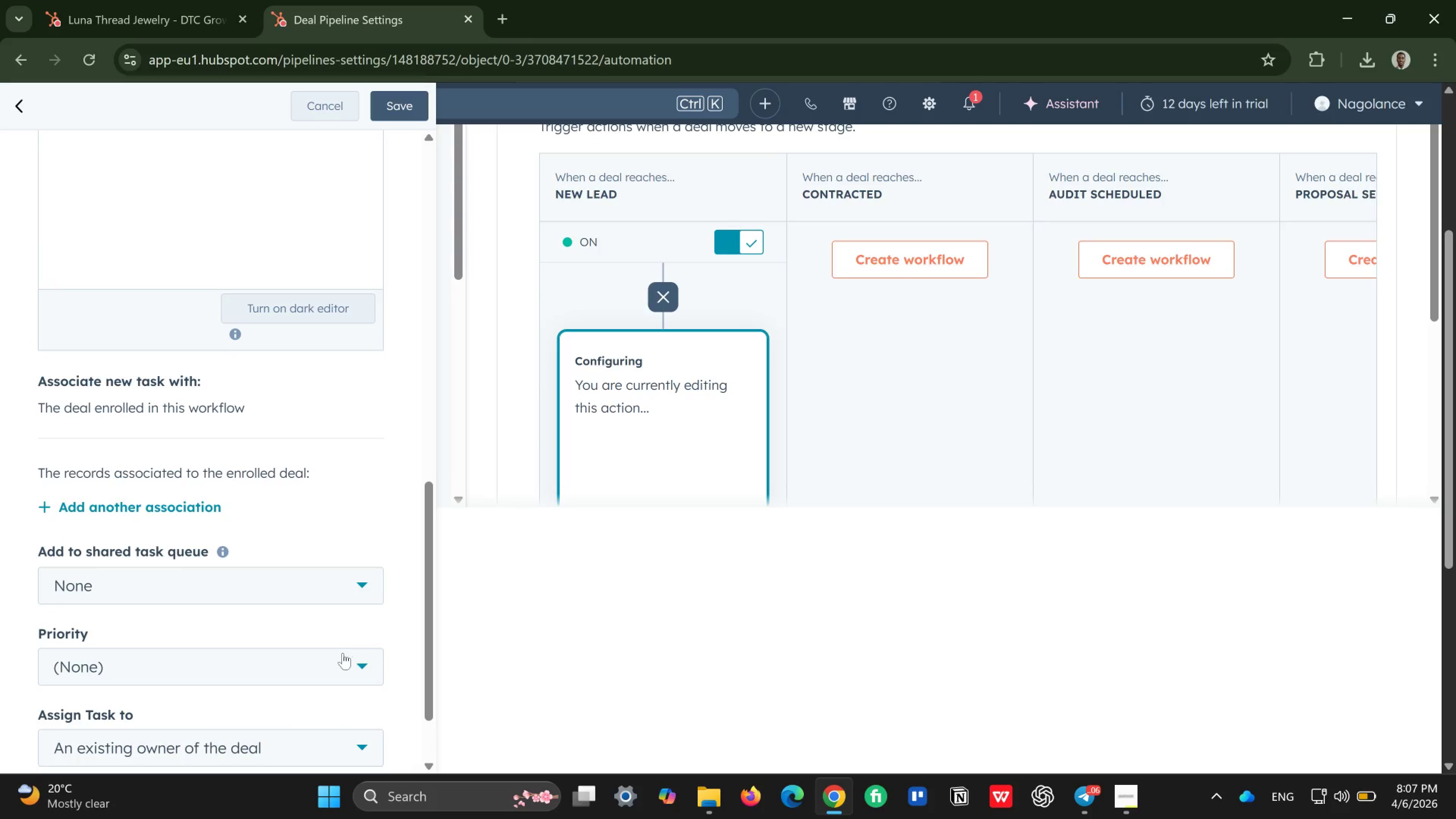 
left_click([344, 659])
 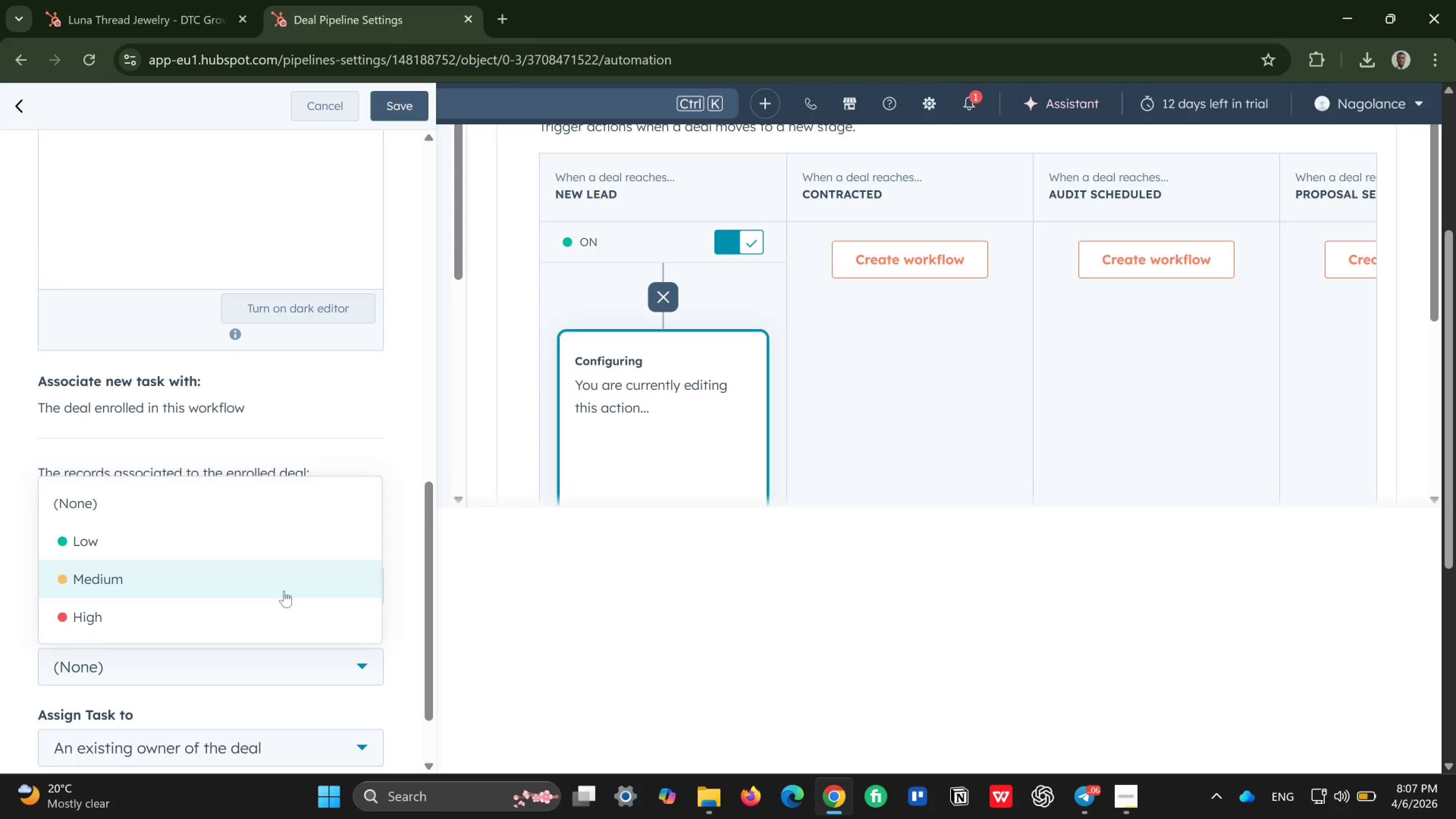 
mouse_move([282, 601])
 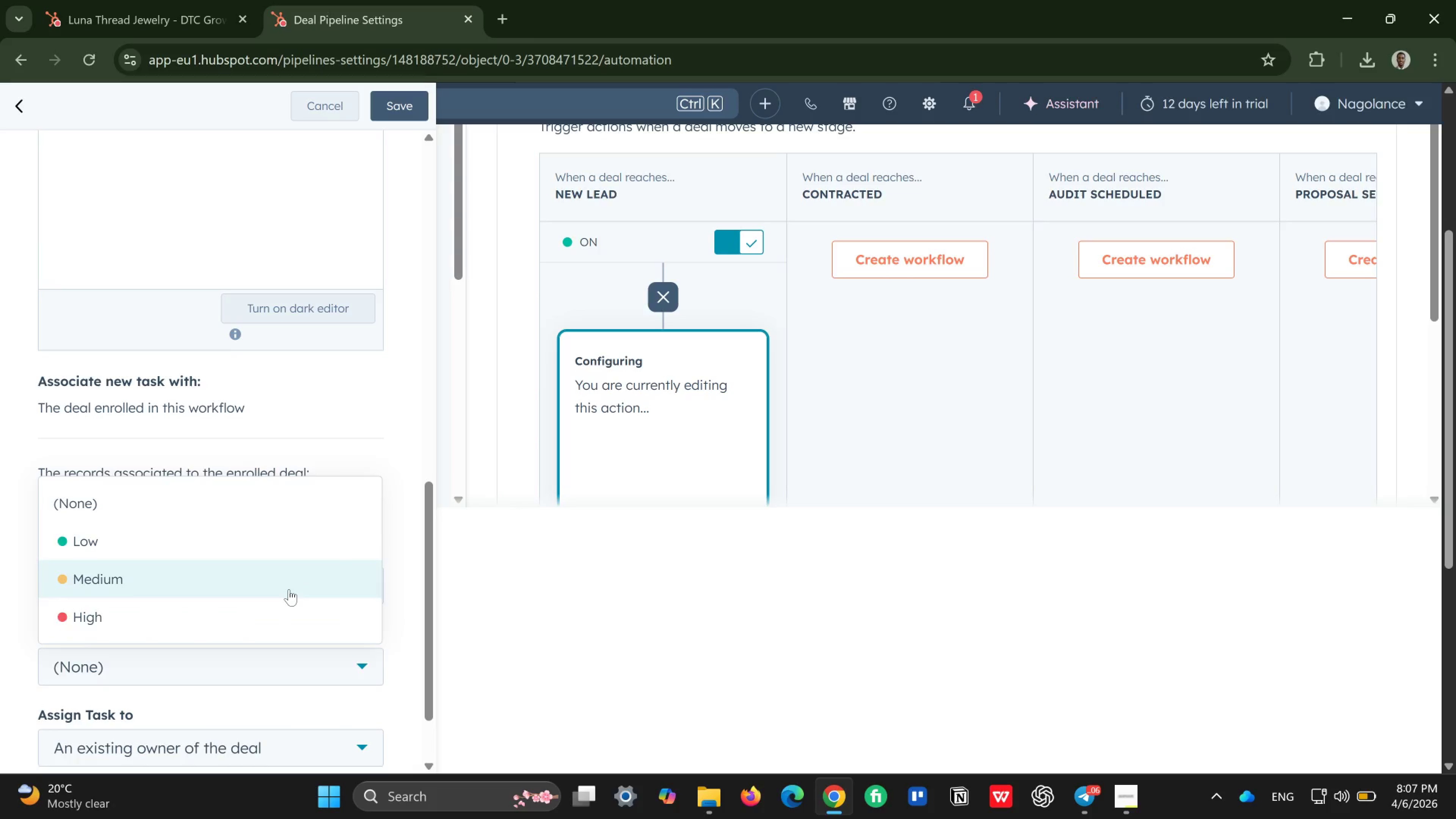 
left_click([289, 589])
 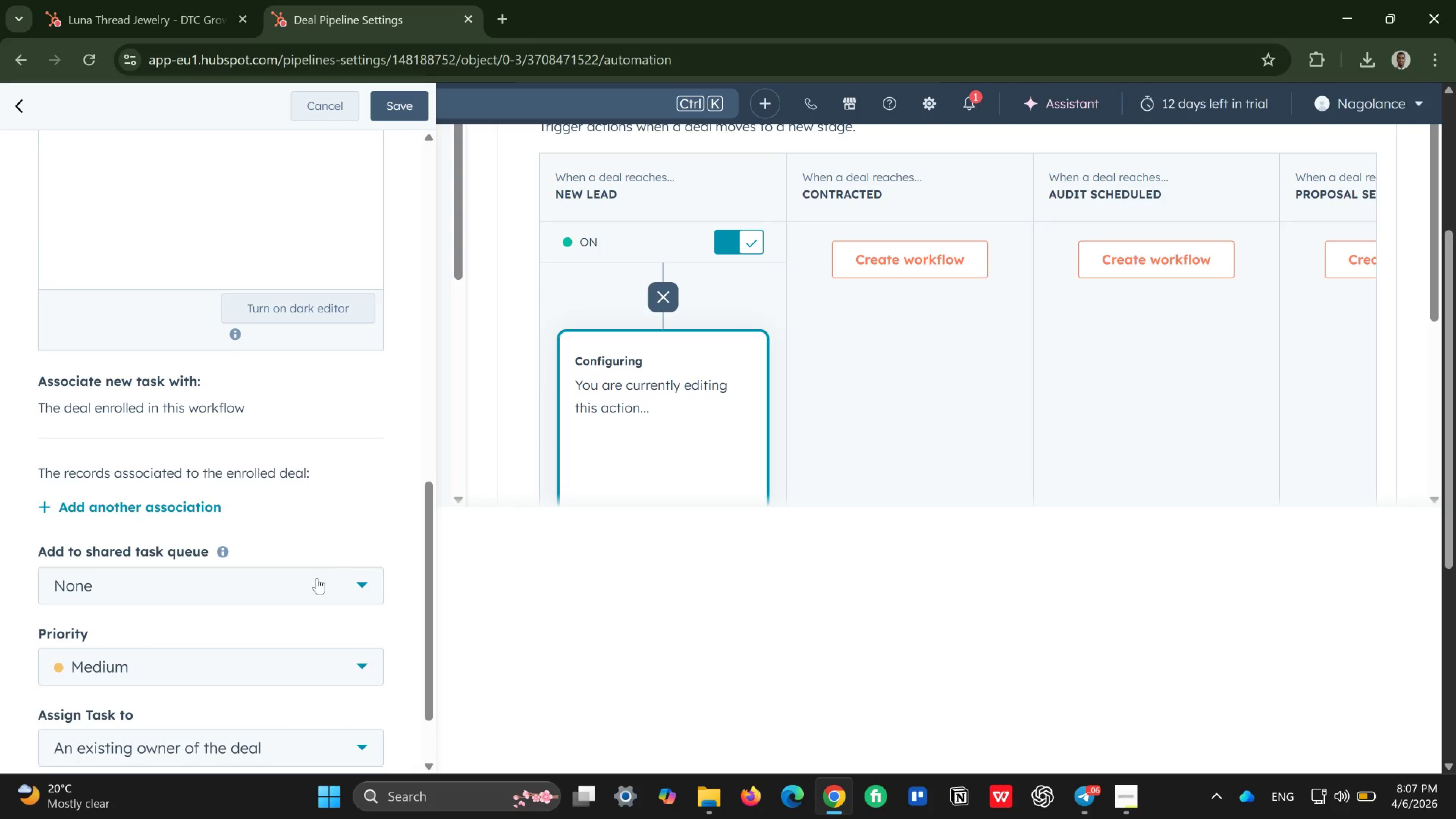 
left_click([317, 578])
 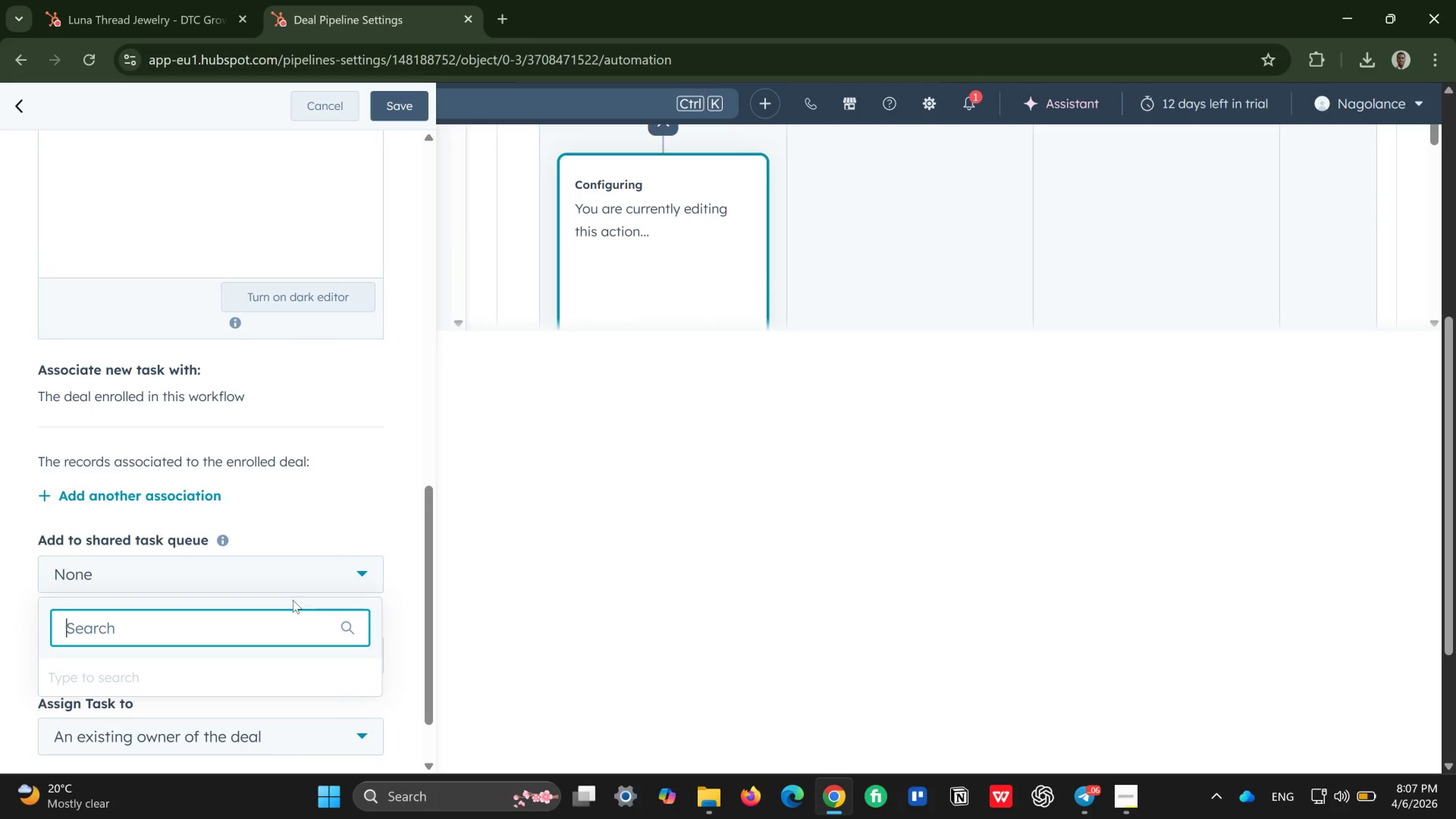 
left_click([354, 570])
 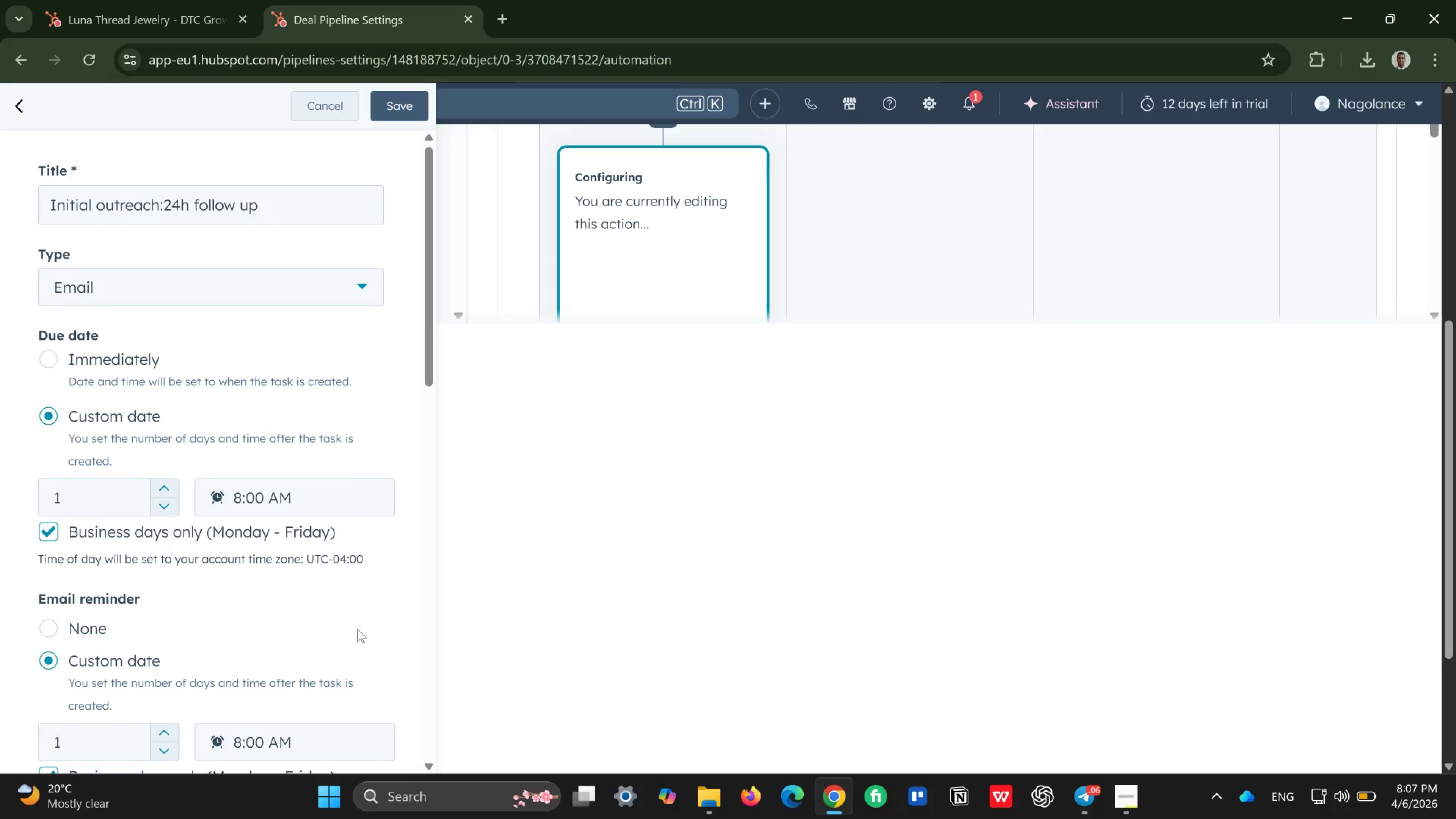 
wait(7.31)
 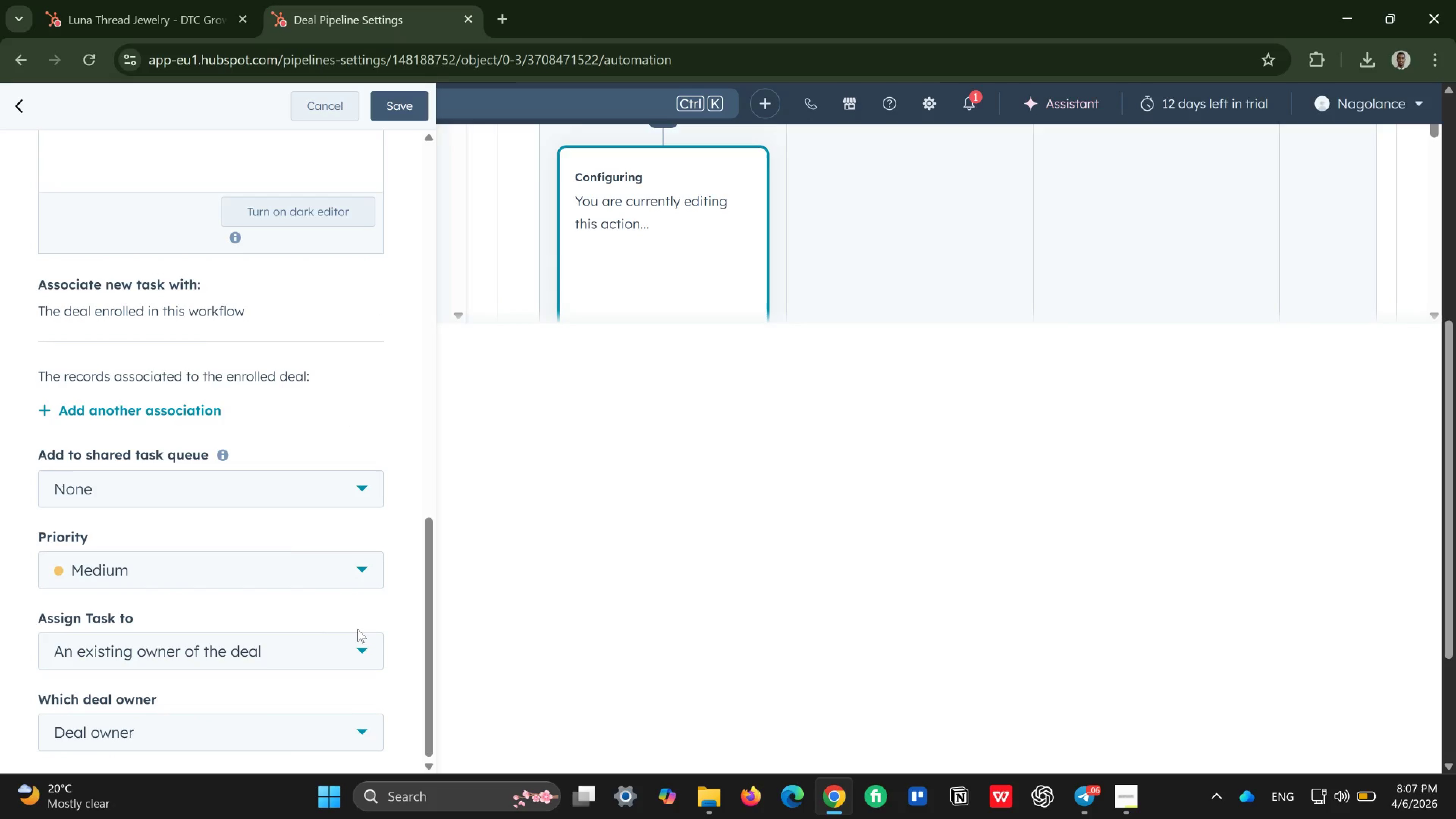 
left_click([399, 97])
 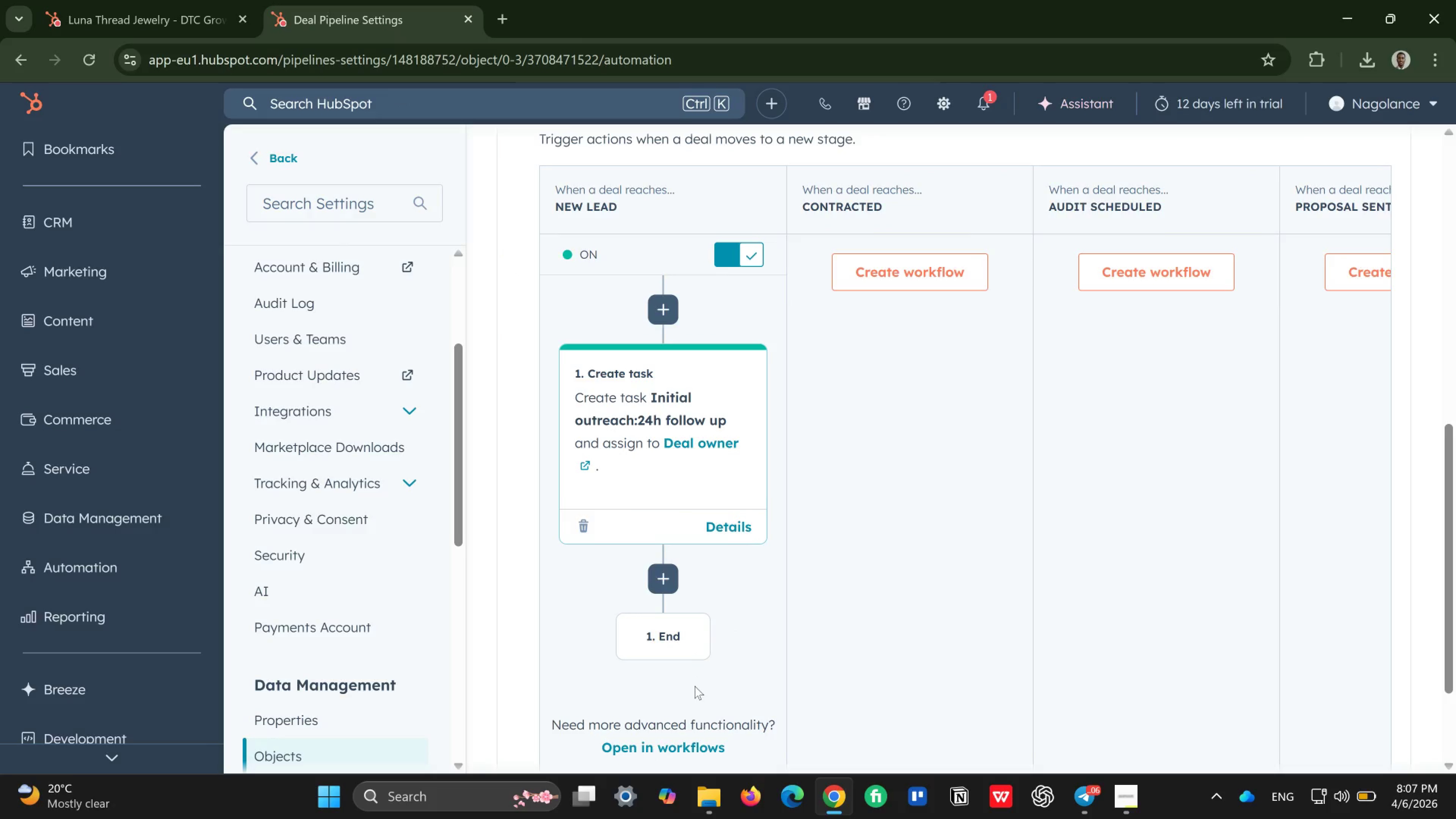 
wait(30.06)
 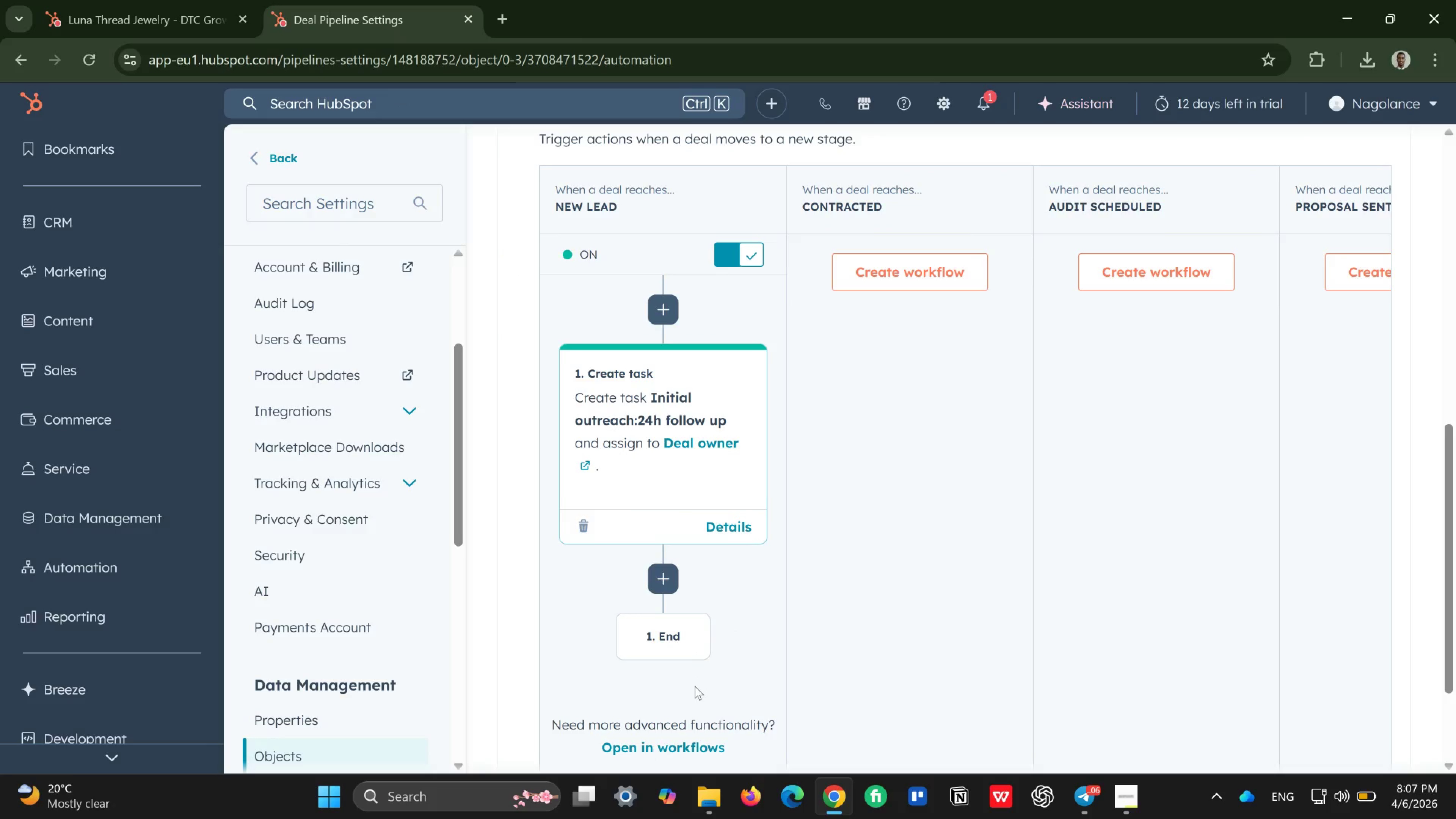 
left_click([67, 218])
 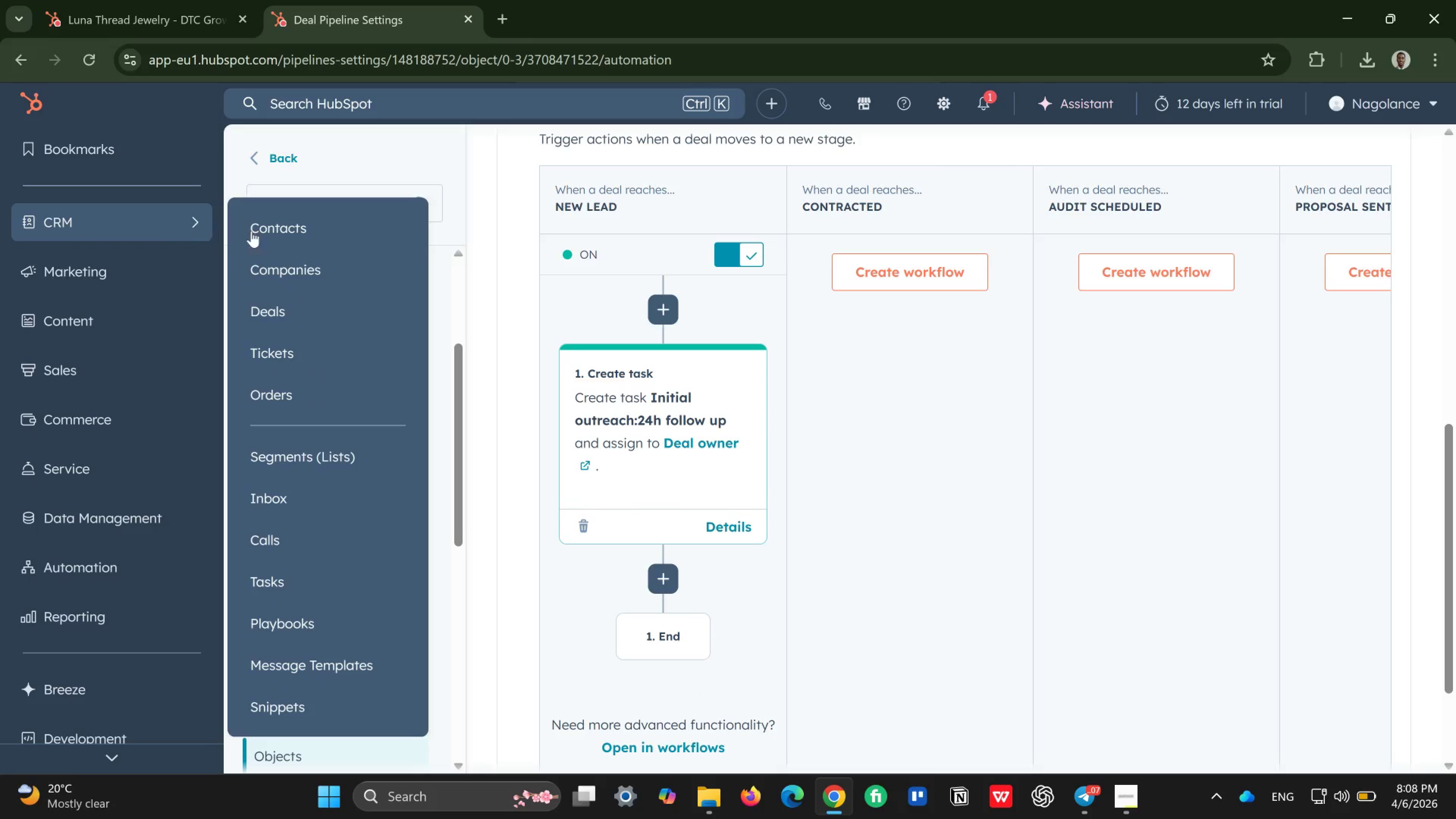 
left_click([278, 234])
 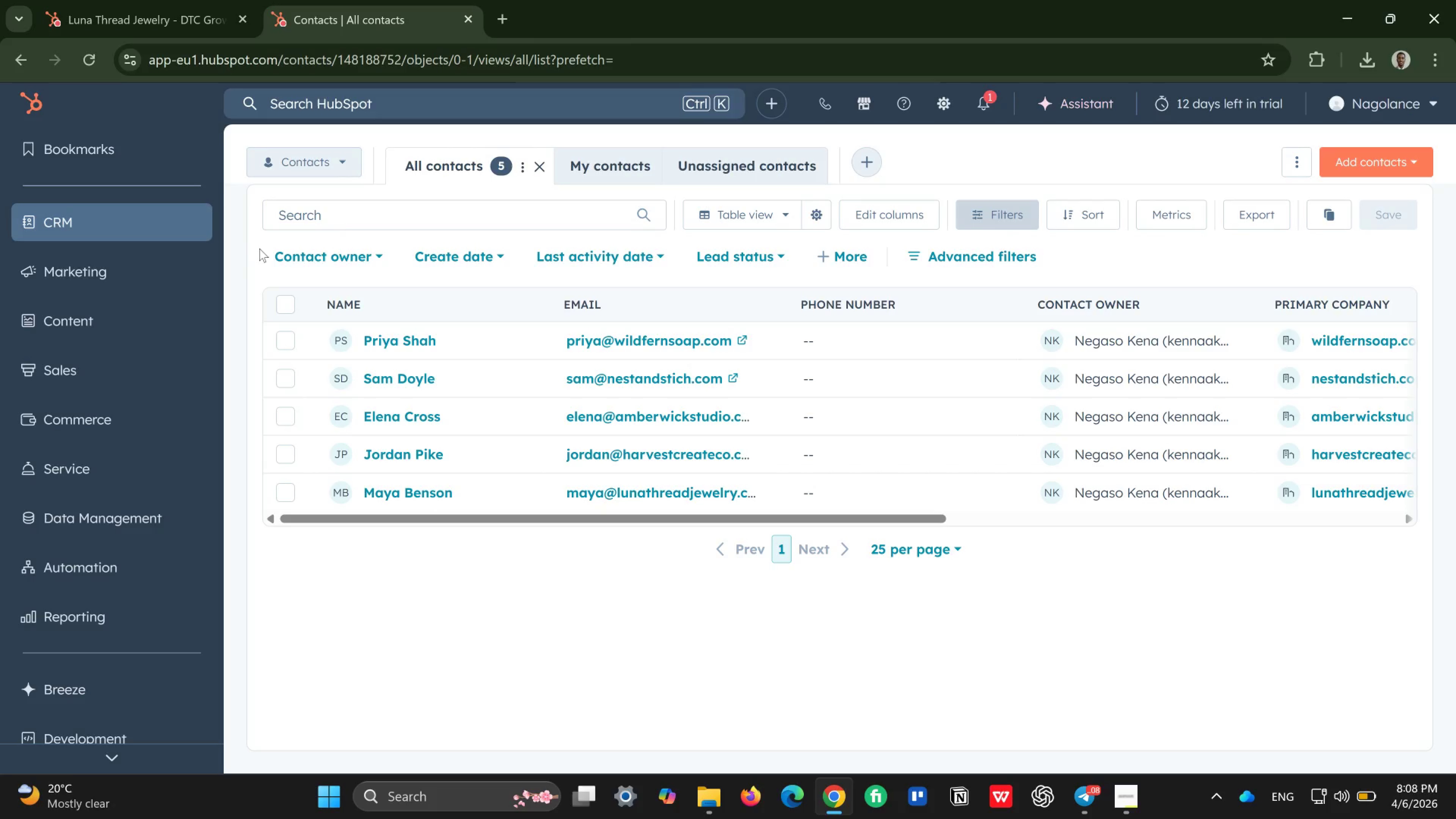 
wait(30.97)
 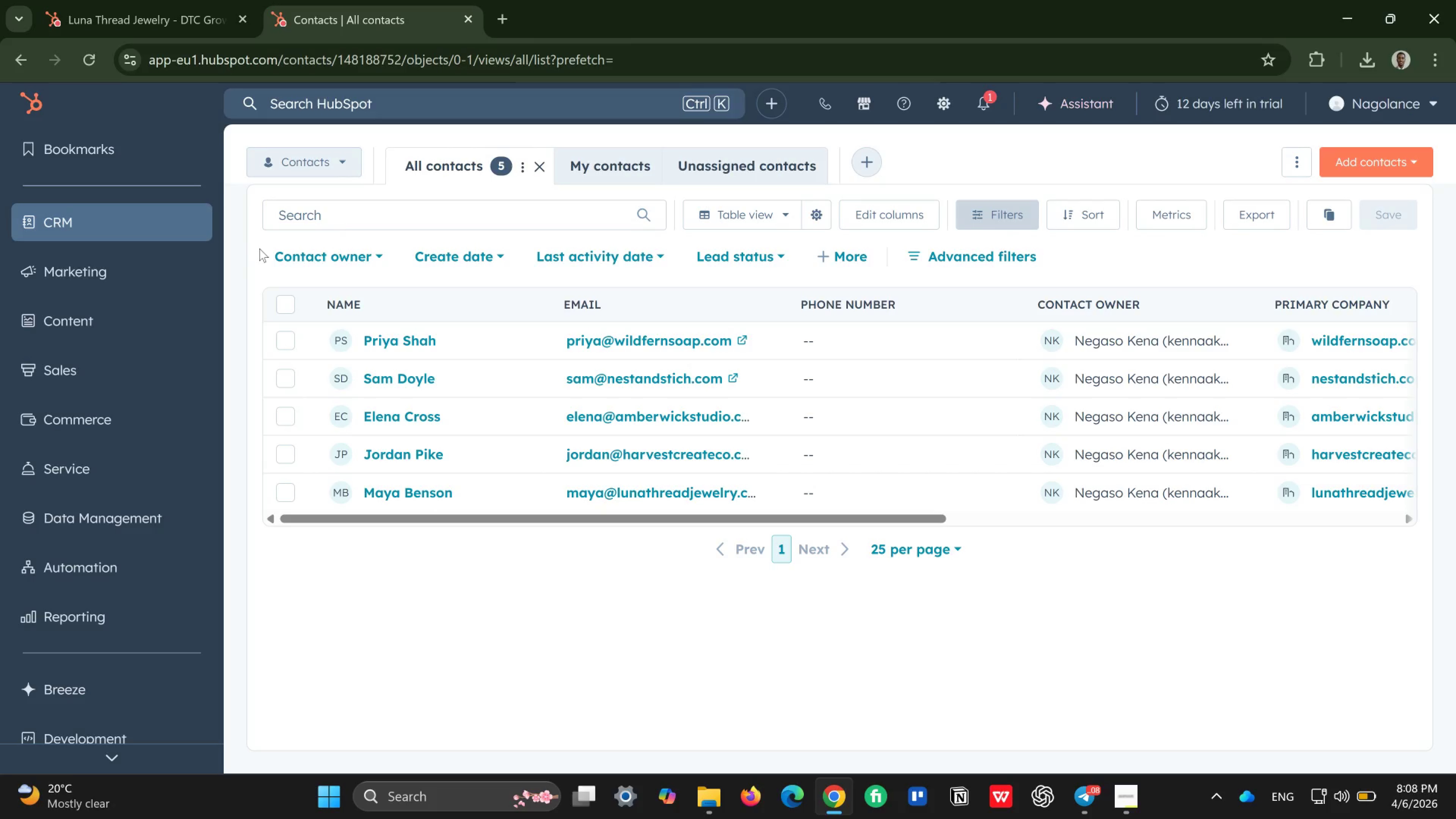 
left_click([767, 217])
 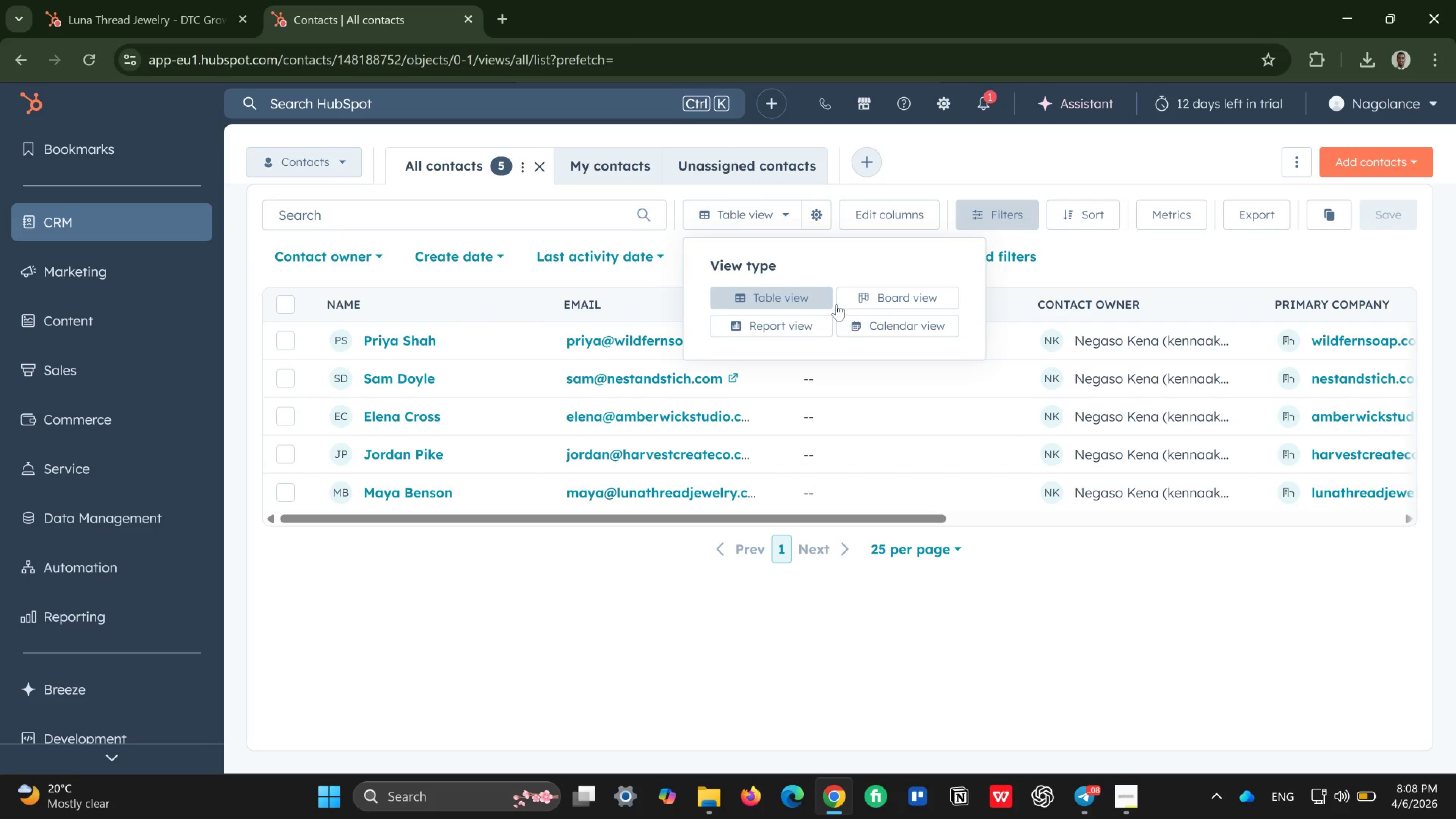 
left_click([843, 304])
 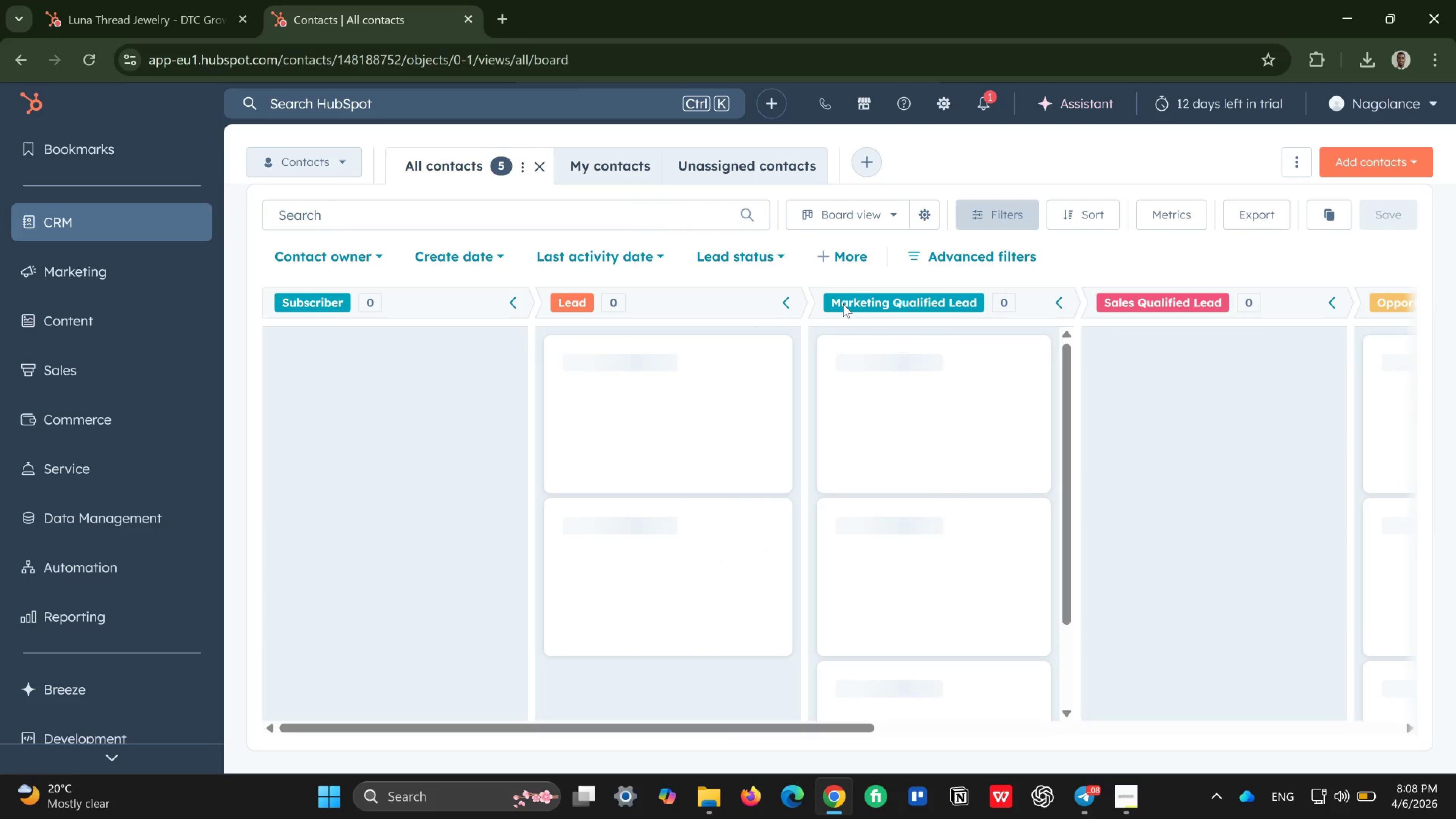 
wait(8.7)
 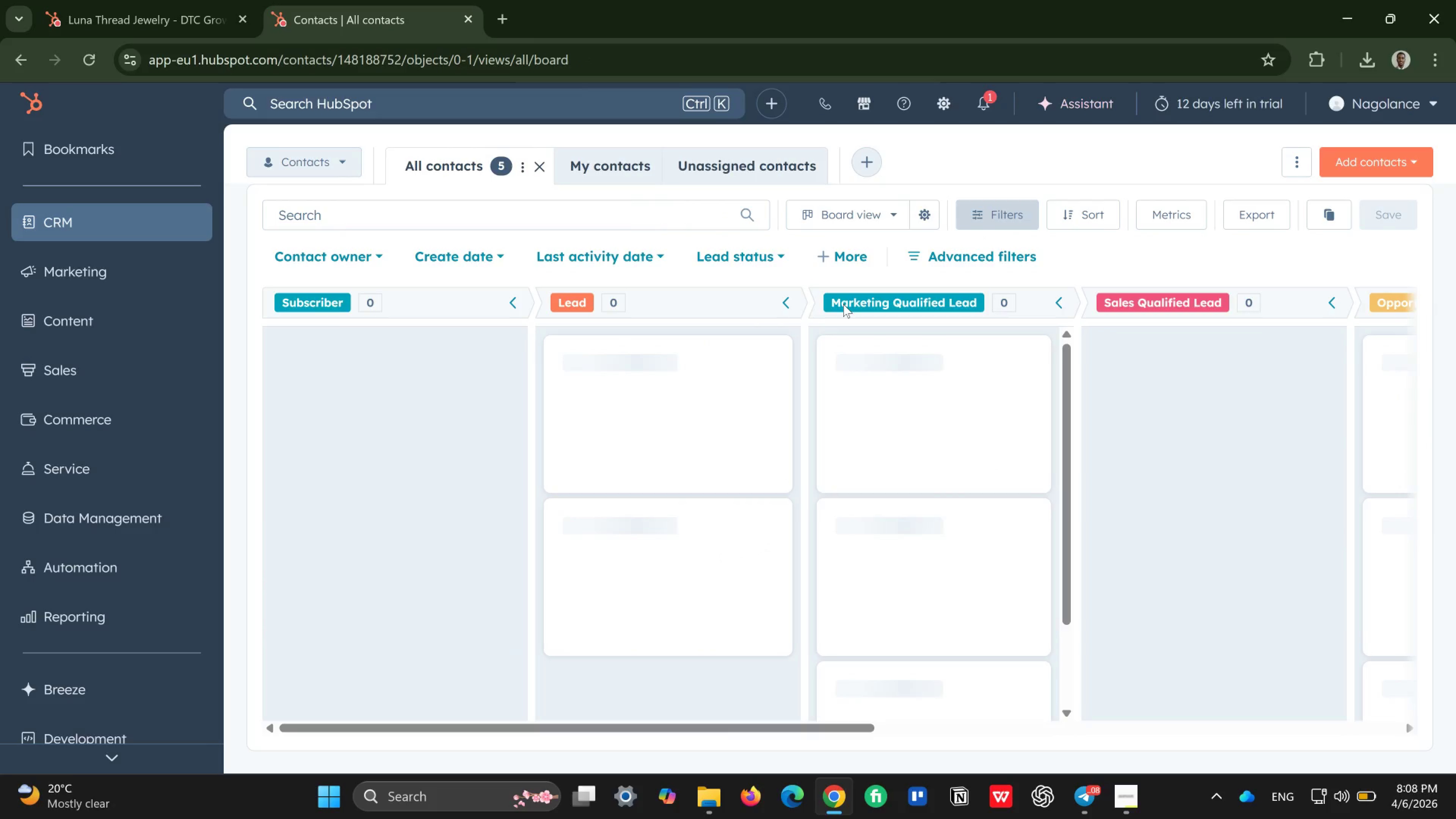 
scroll: coordinate [630, 376], scroll_direction: down, amount: 4.0
 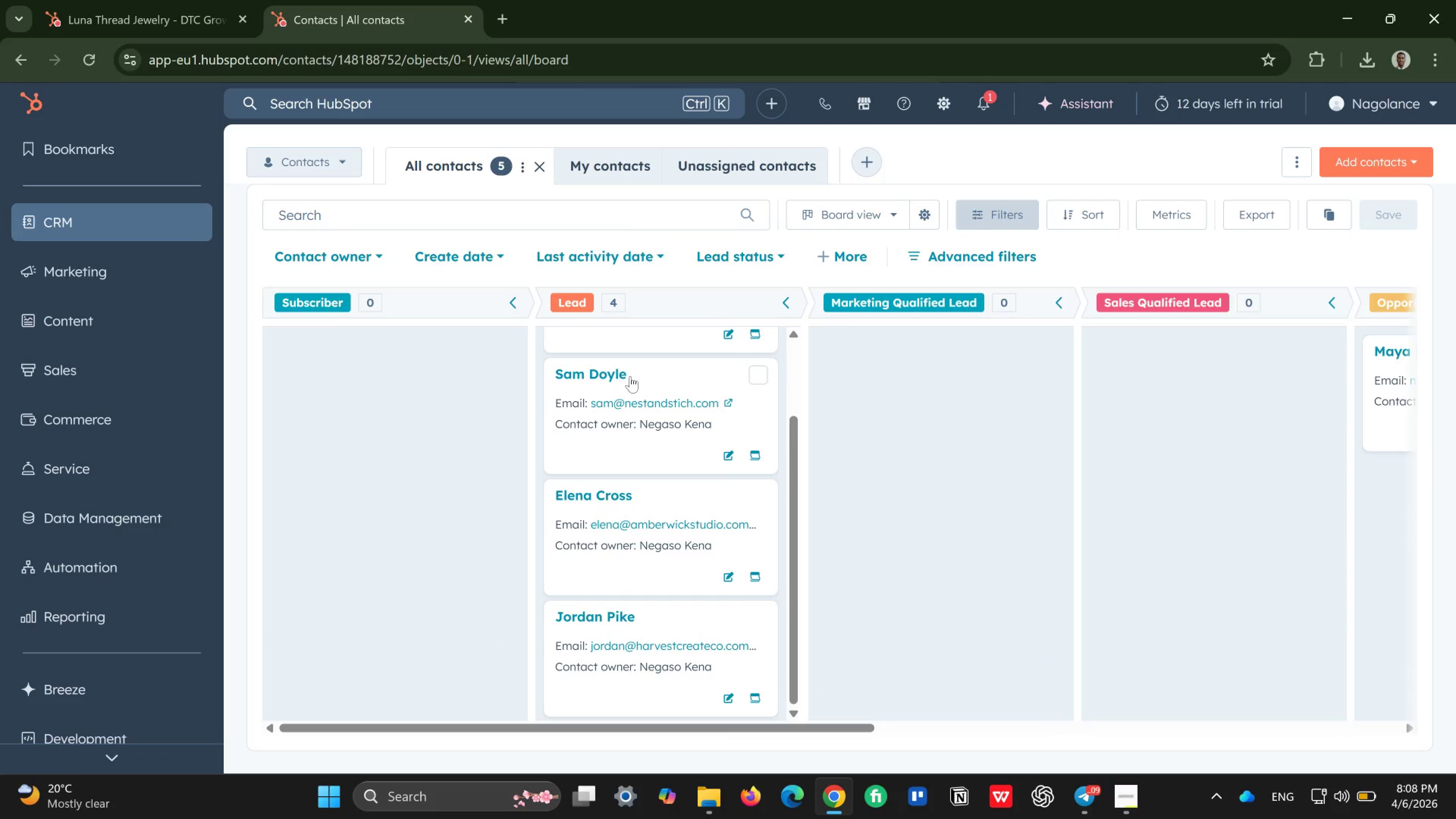 
scroll: coordinate [630, 376], scroll_direction: up, amount: 4.0
 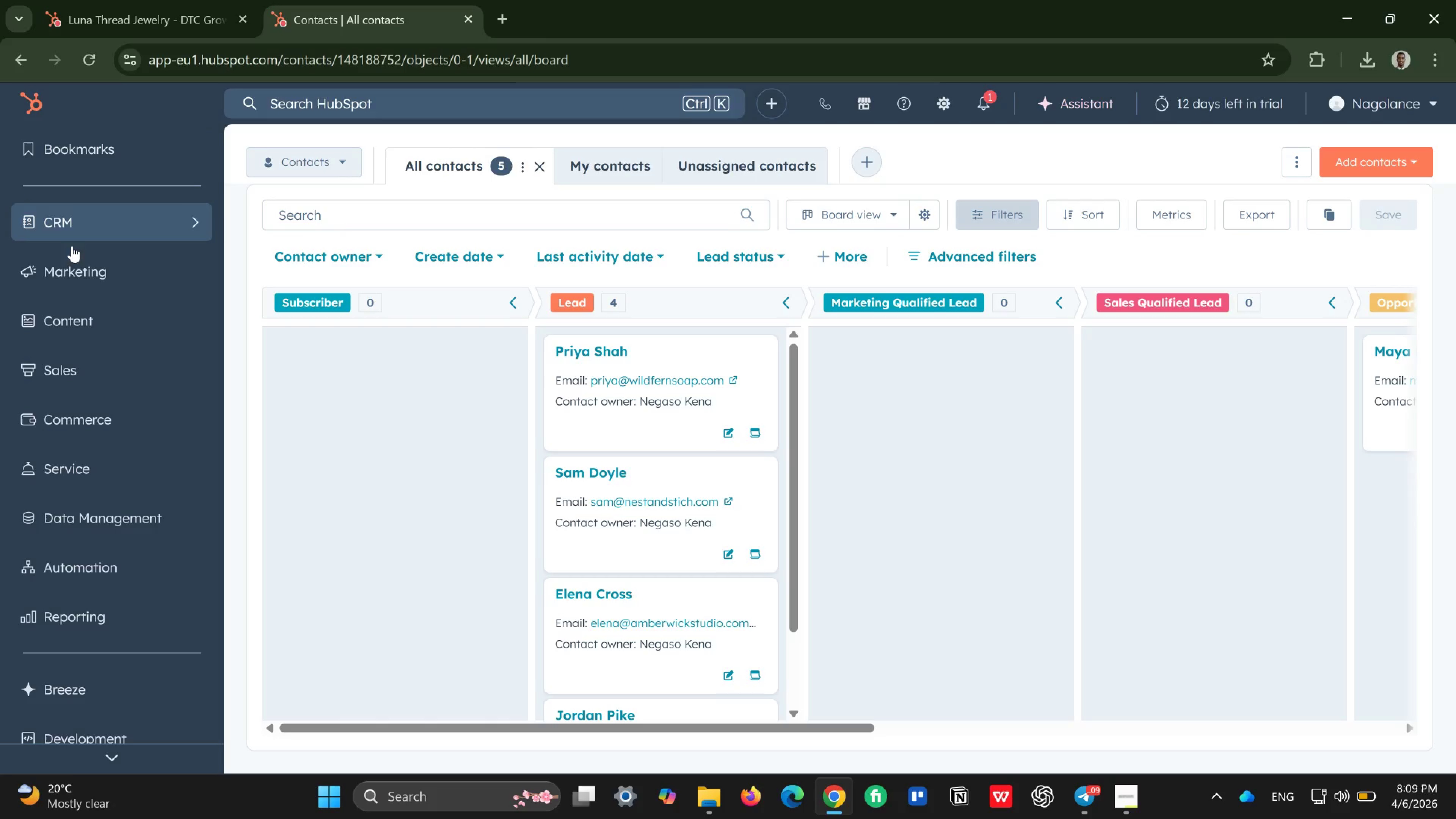 
wait(31.51)
 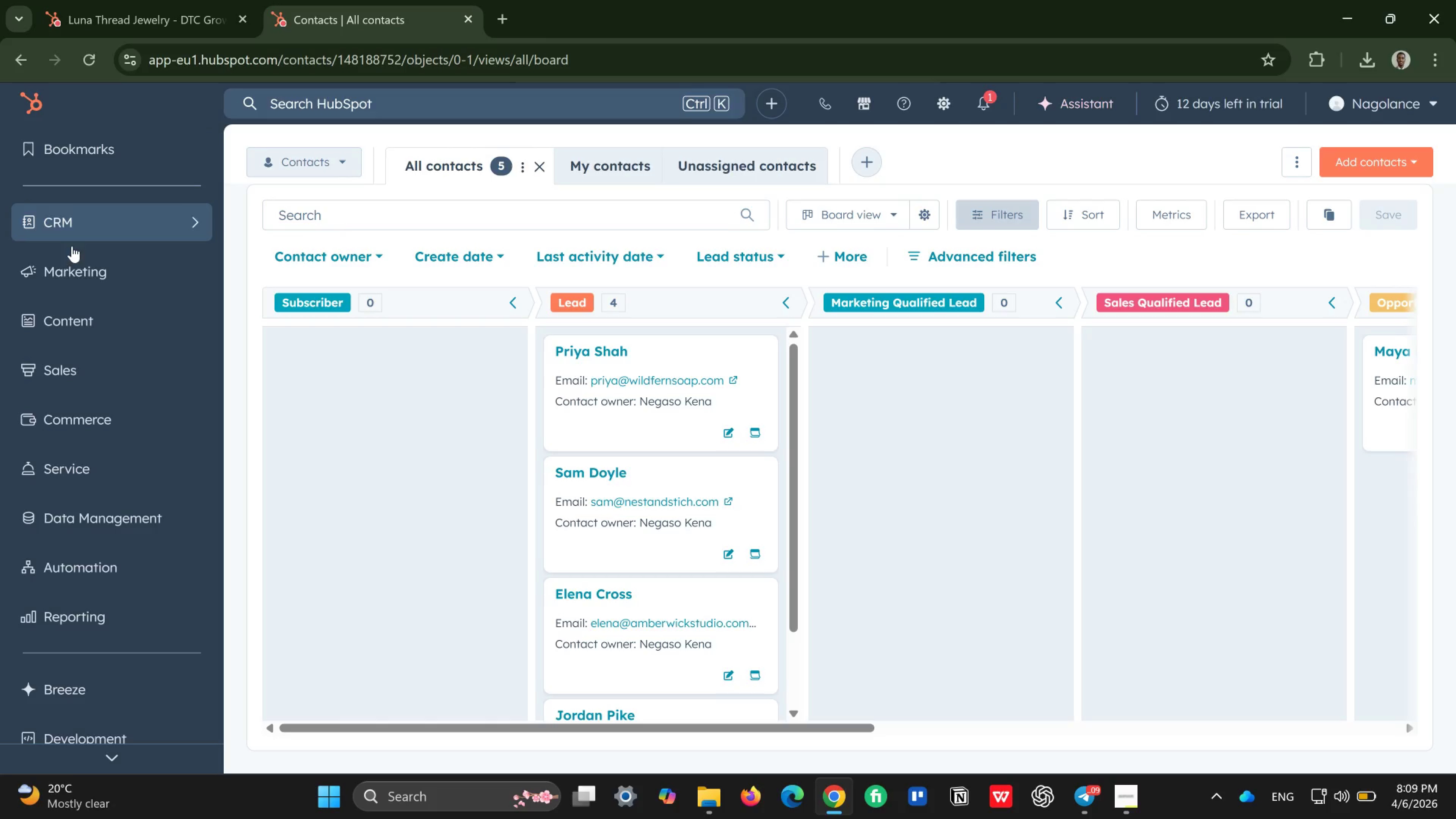 
left_click([950, 105])
 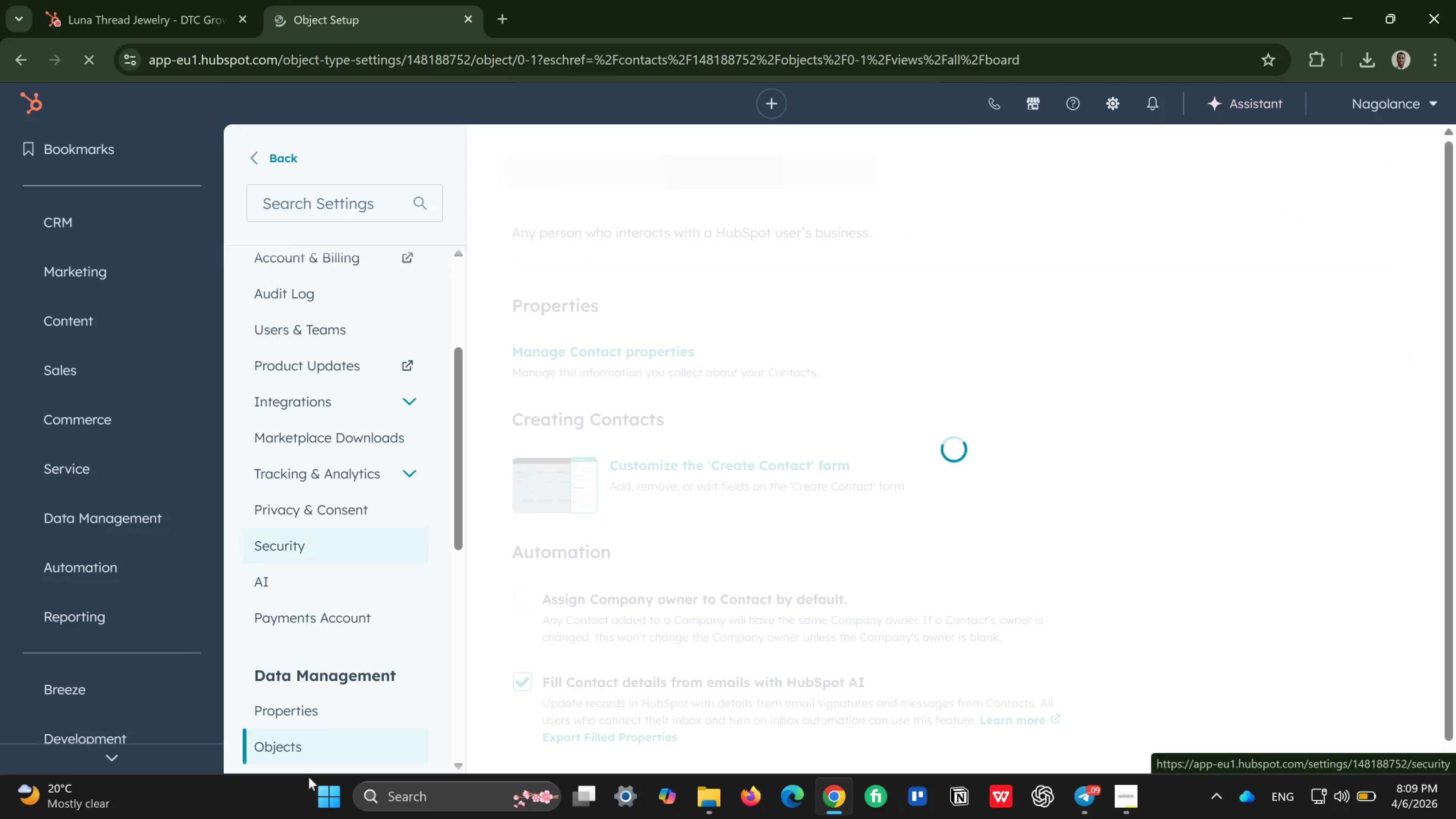 
left_click([325, 700])
 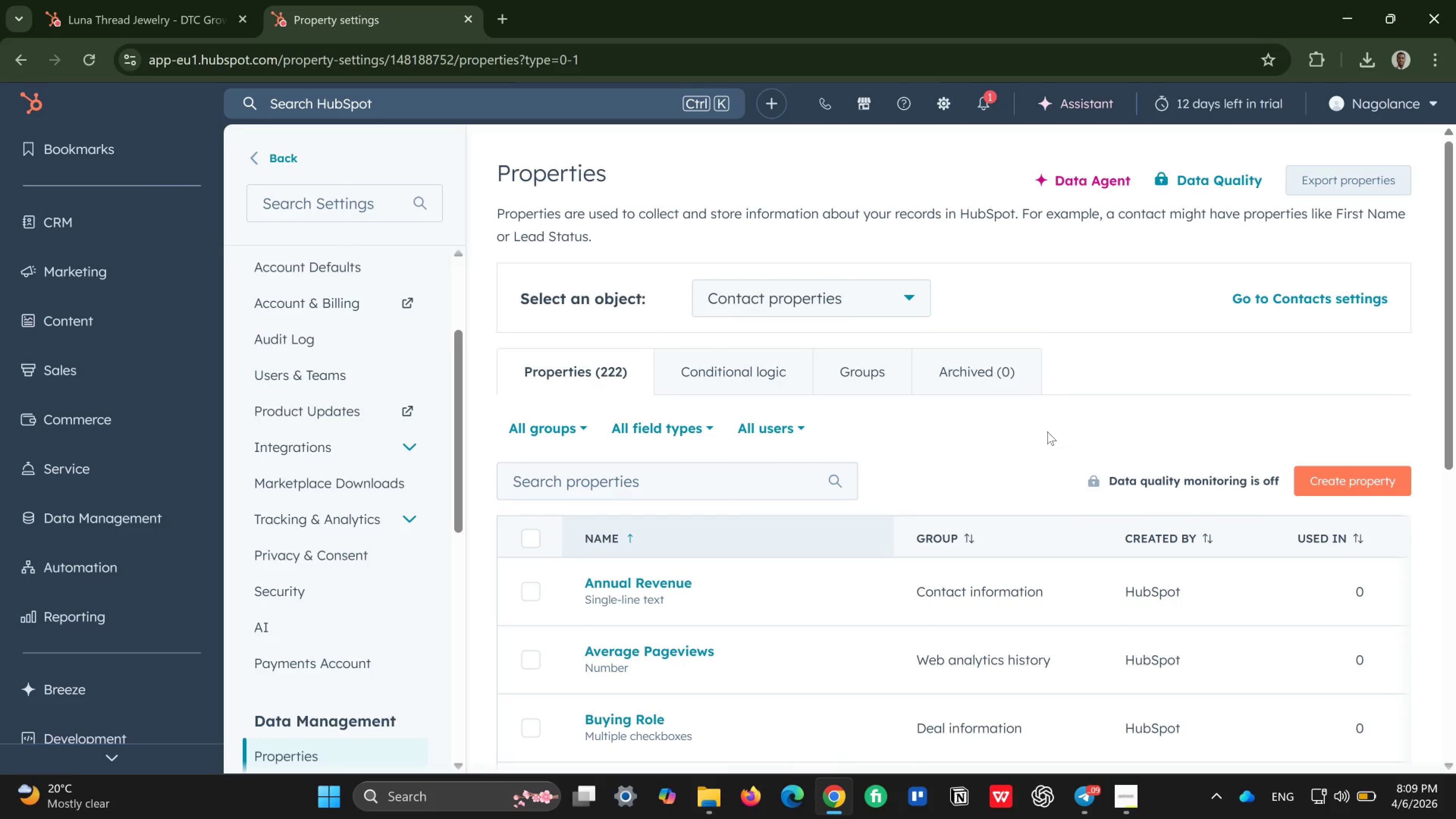 
wait(14.9)
 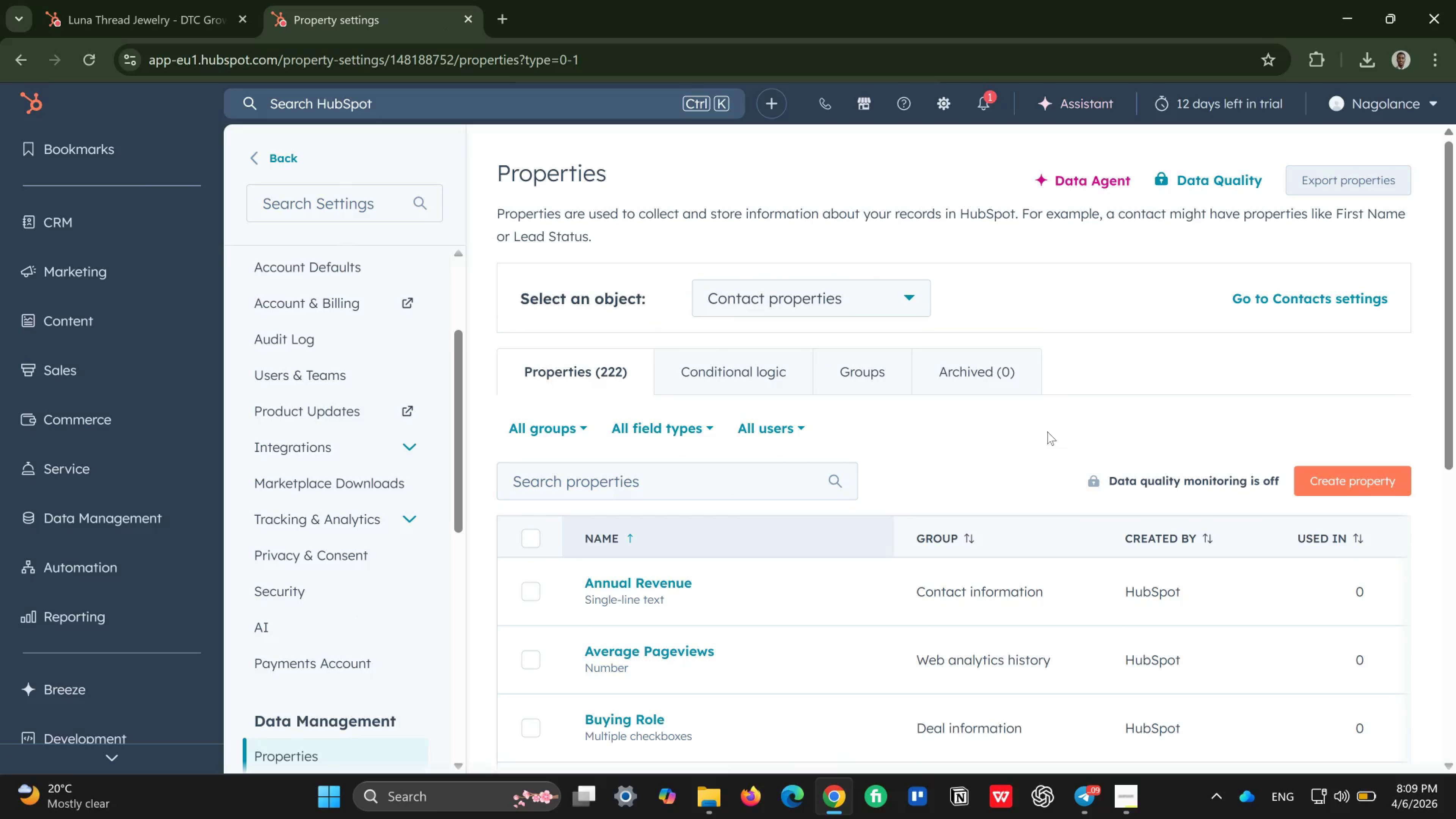 
scroll: coordinate [692, 408], scroll_direction: down, amount: 1.0
 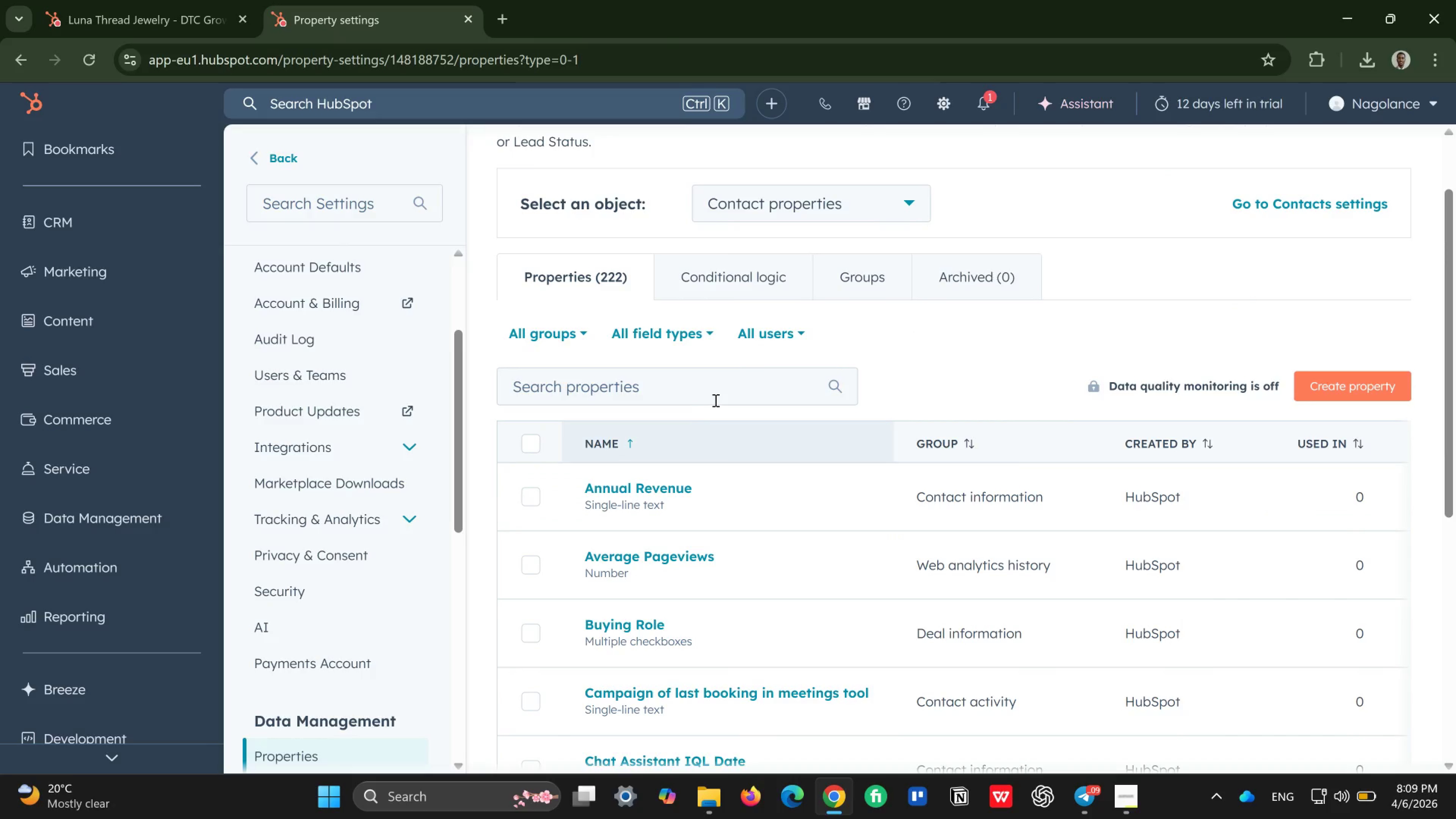 
scroll: coordinate [713, 395], scroll_direction: up, amount: 4.0
 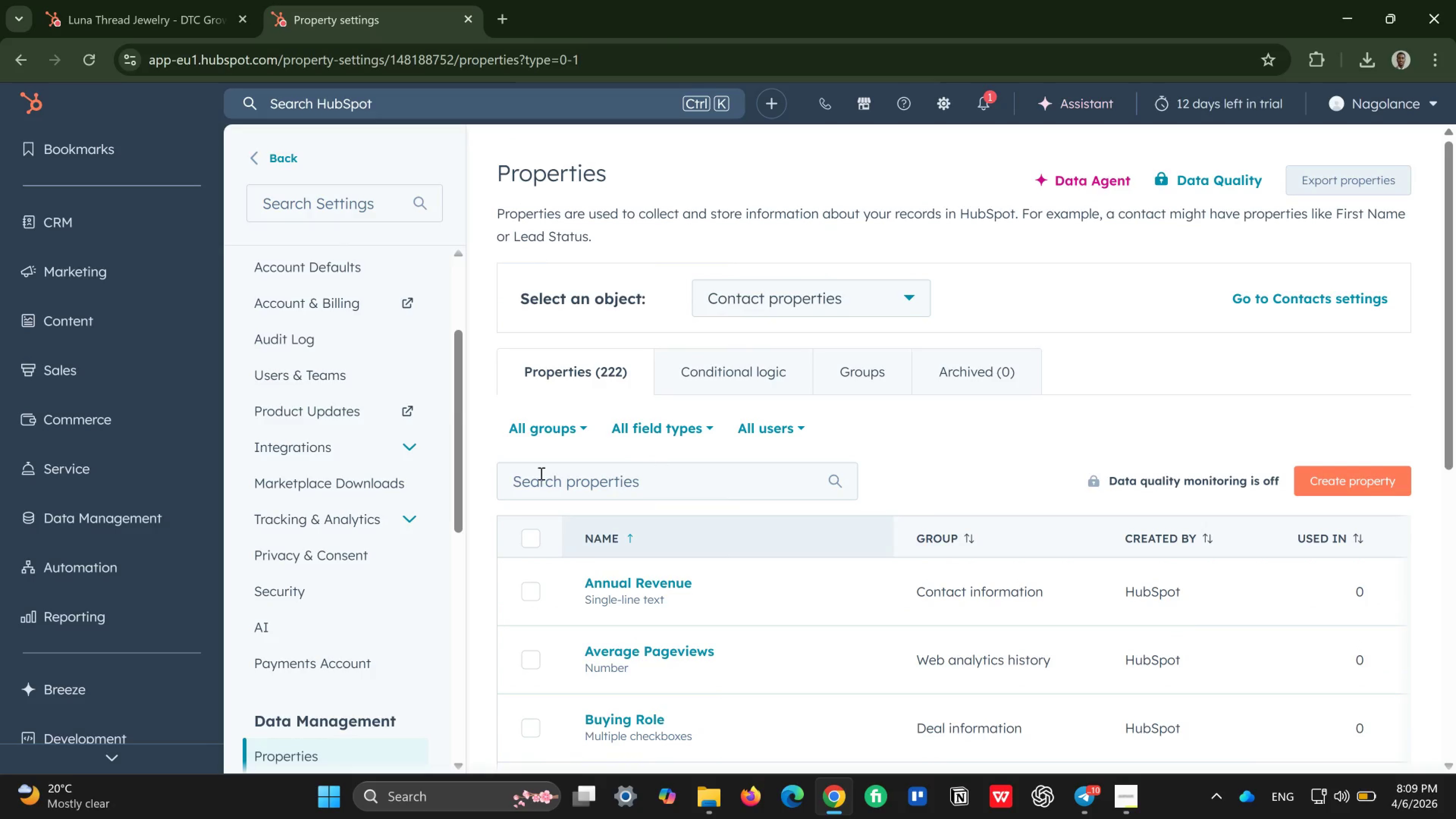 
scroll: coordinate [336, 632], scroll_direction: down, amount: 3.0
 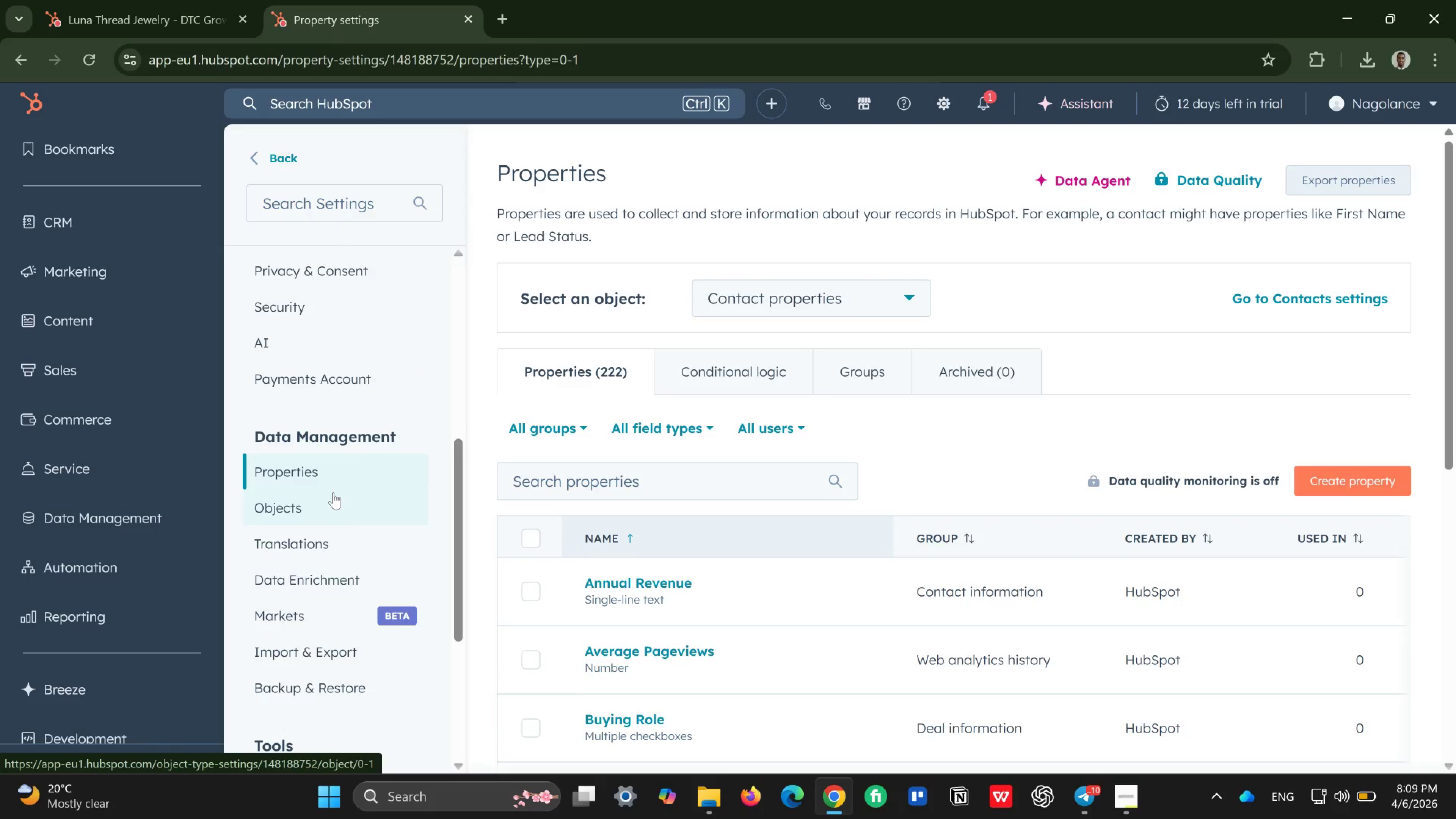 
left_click([333, 493])
 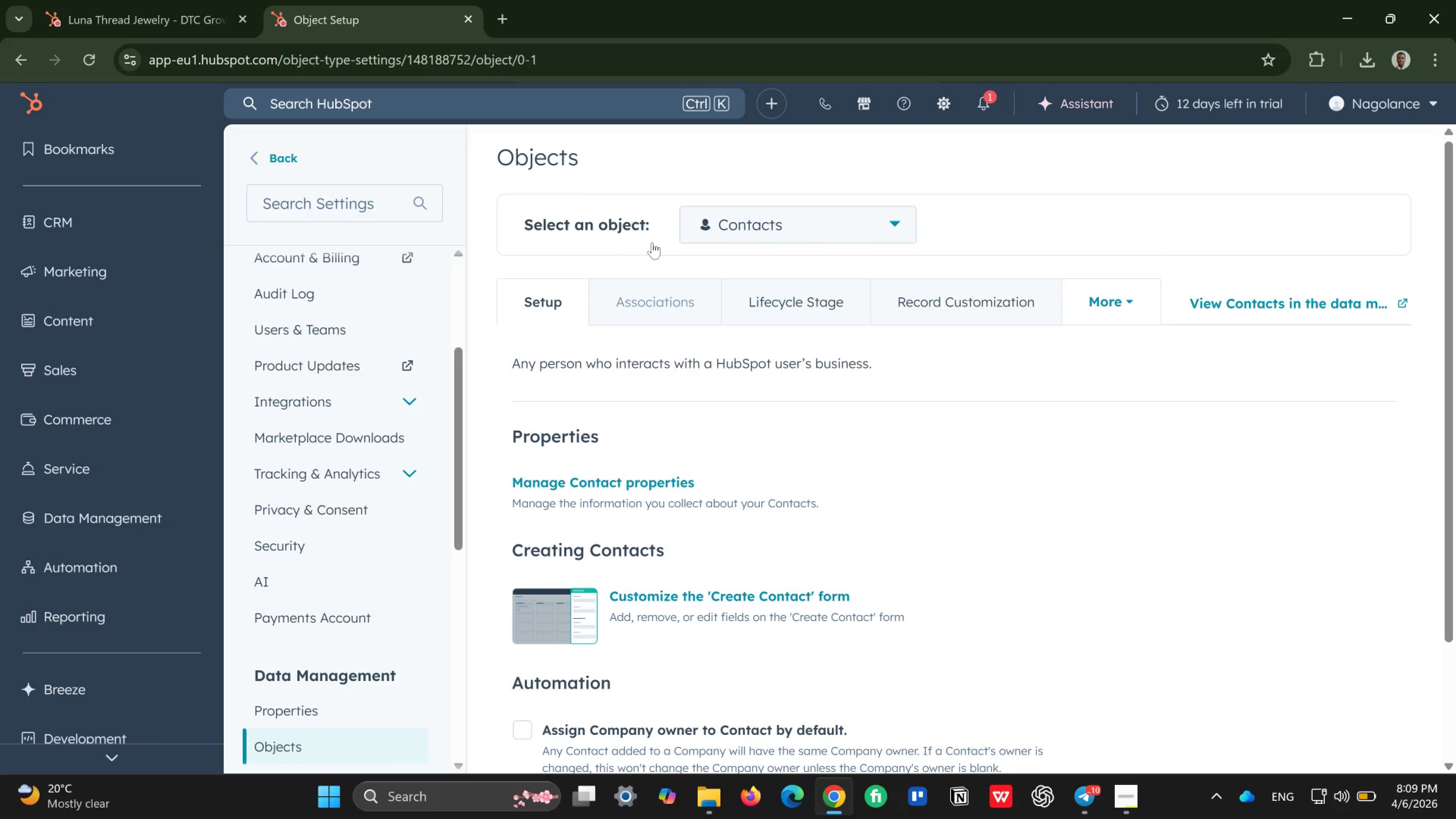 
wait(10.67)
 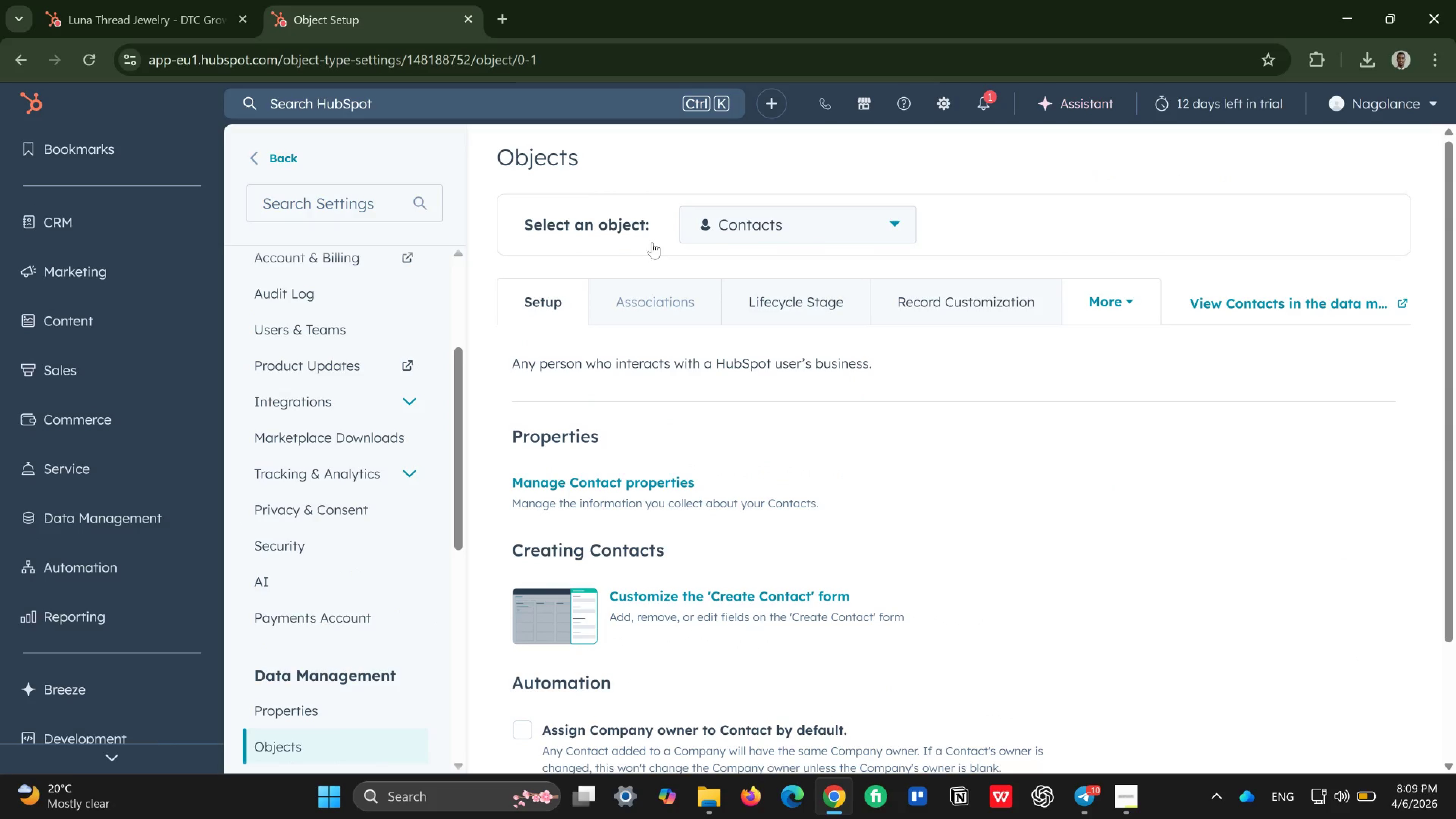 
left_click([882, 238])
 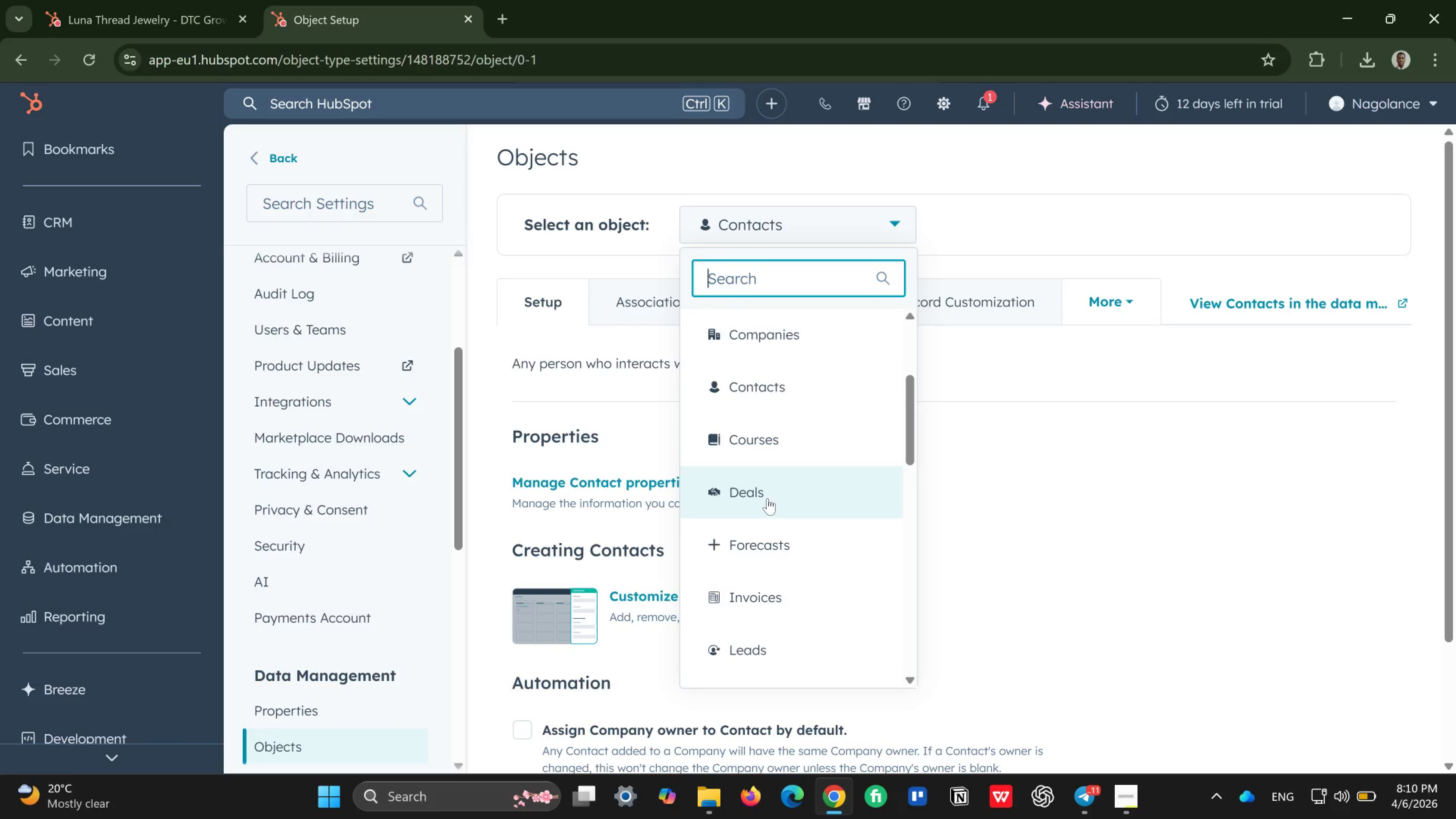 
left_click([767, 498])
 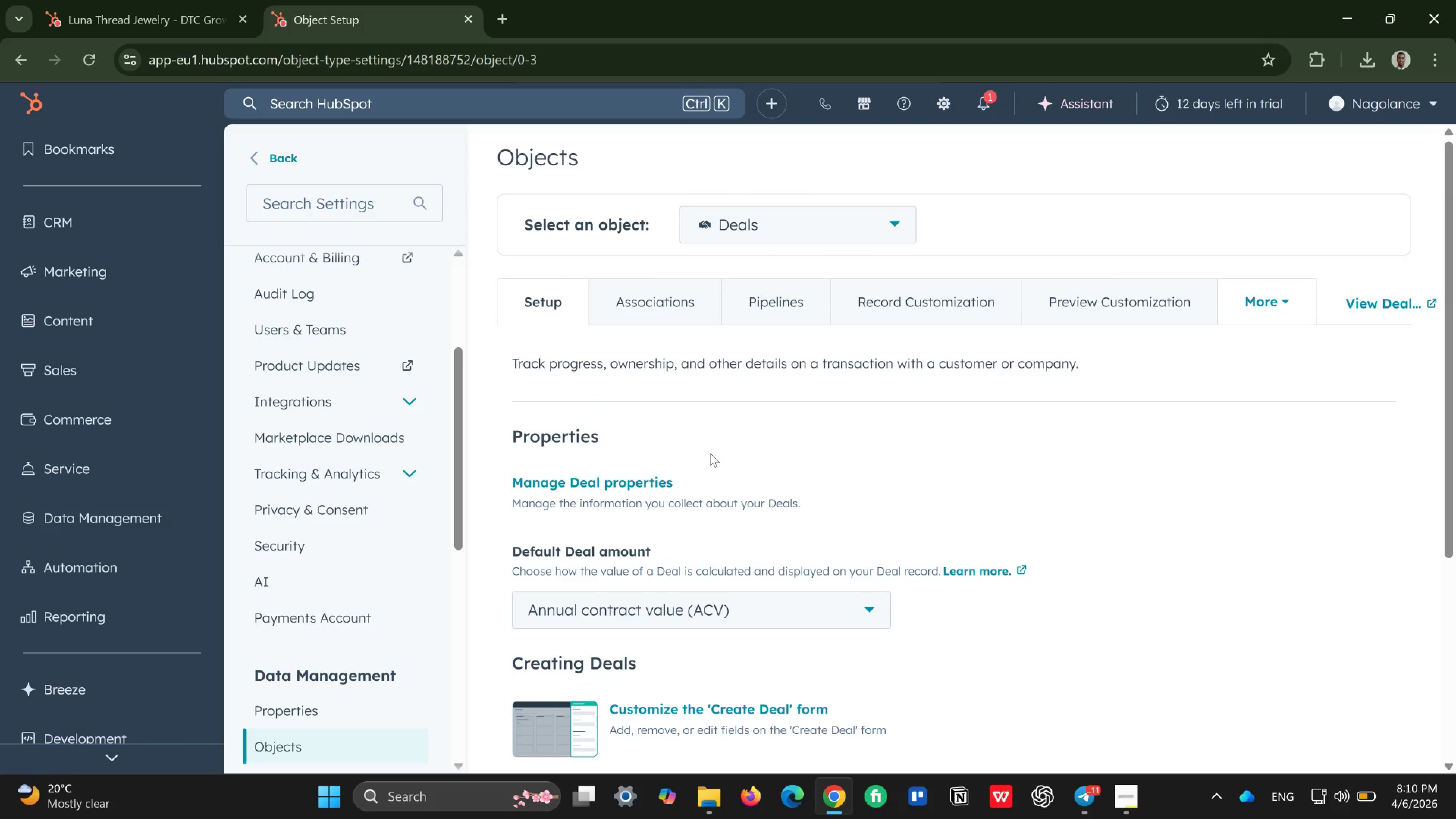 
wait(5.78)
 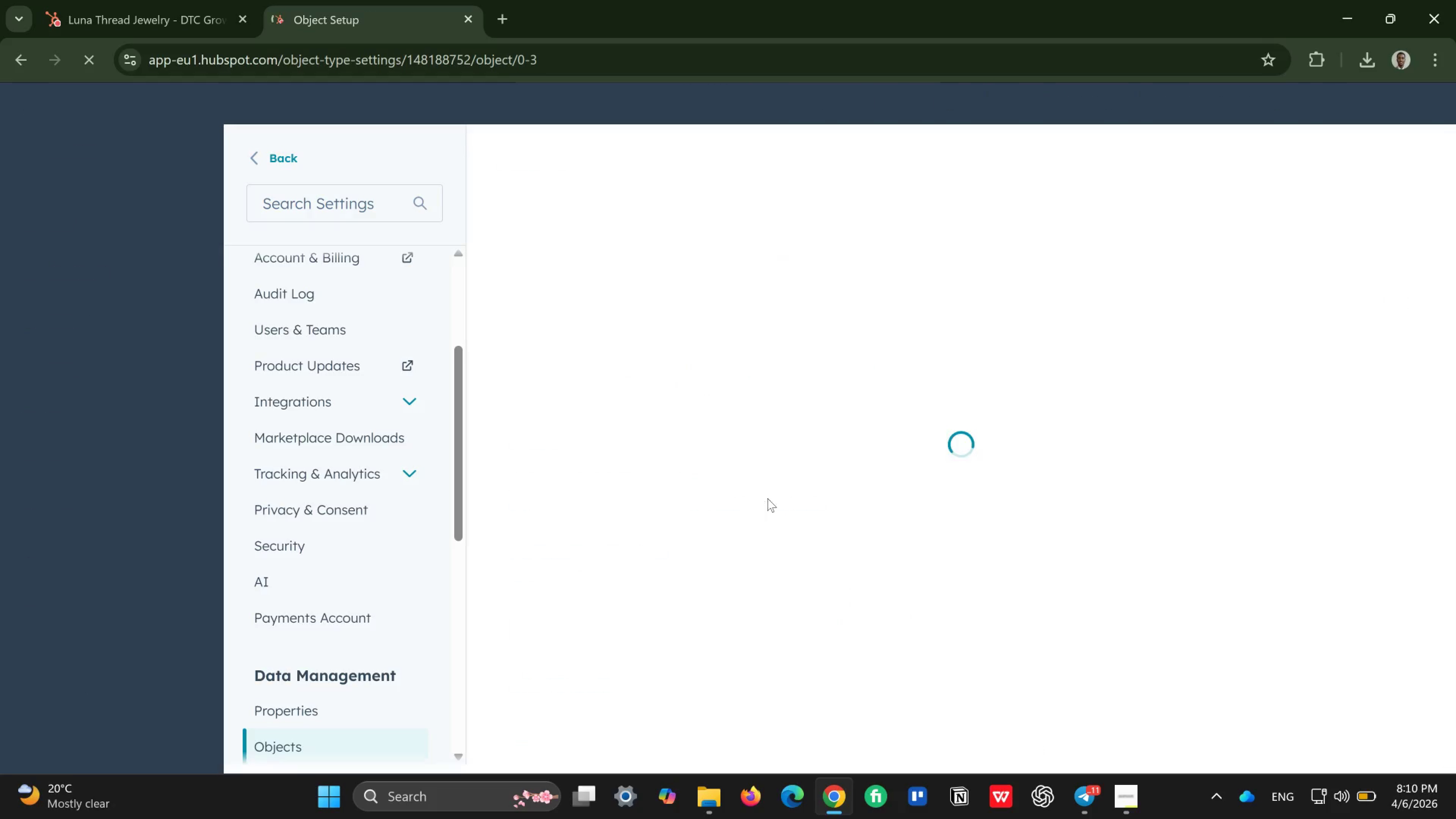 
left_click([794, 308])
 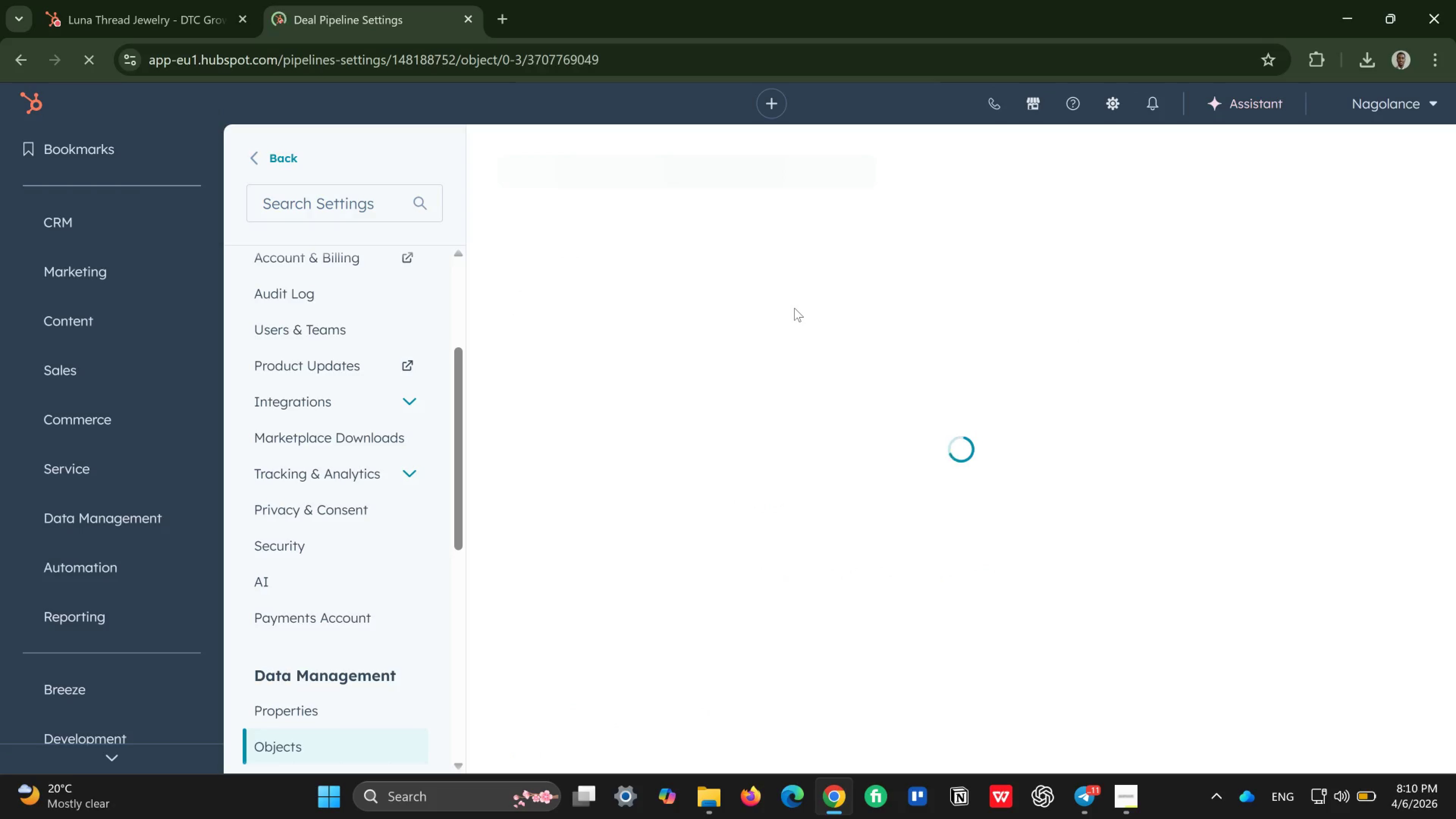 
wait(8.26)
 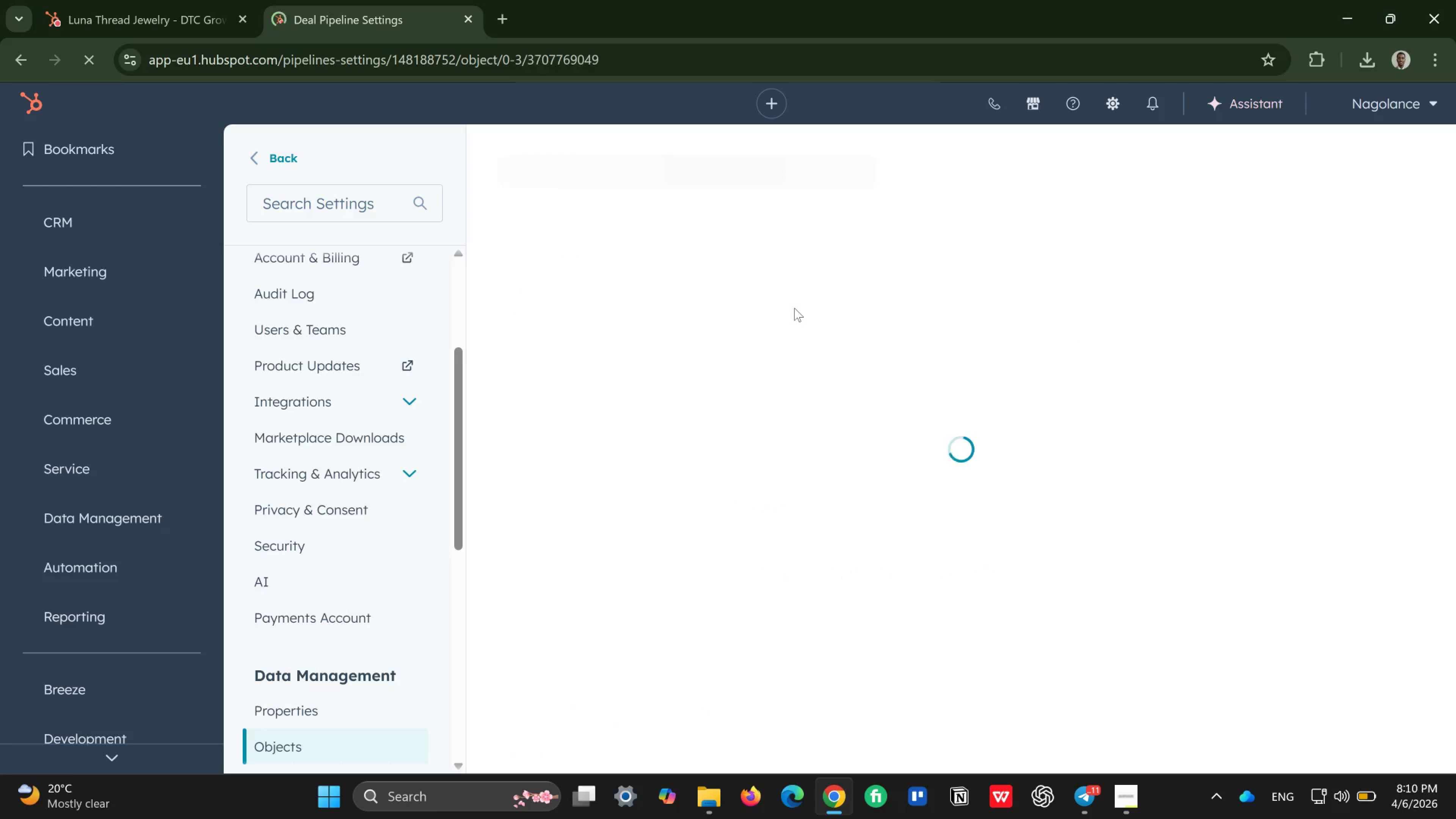 
scroll: coordinate [745, 423], scroll_direction: down, amount: 3.0
 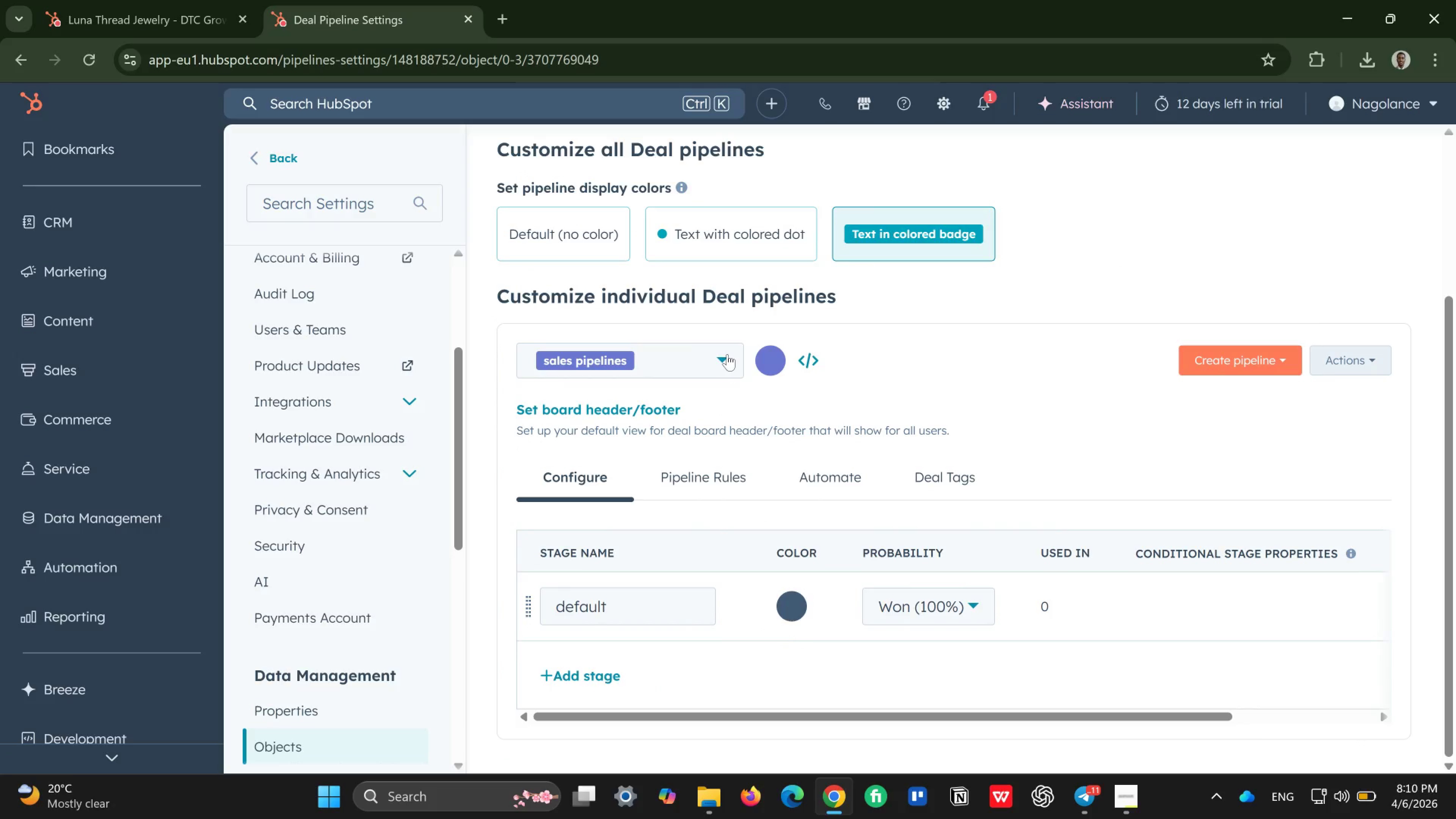 
left_click([727, 354])
 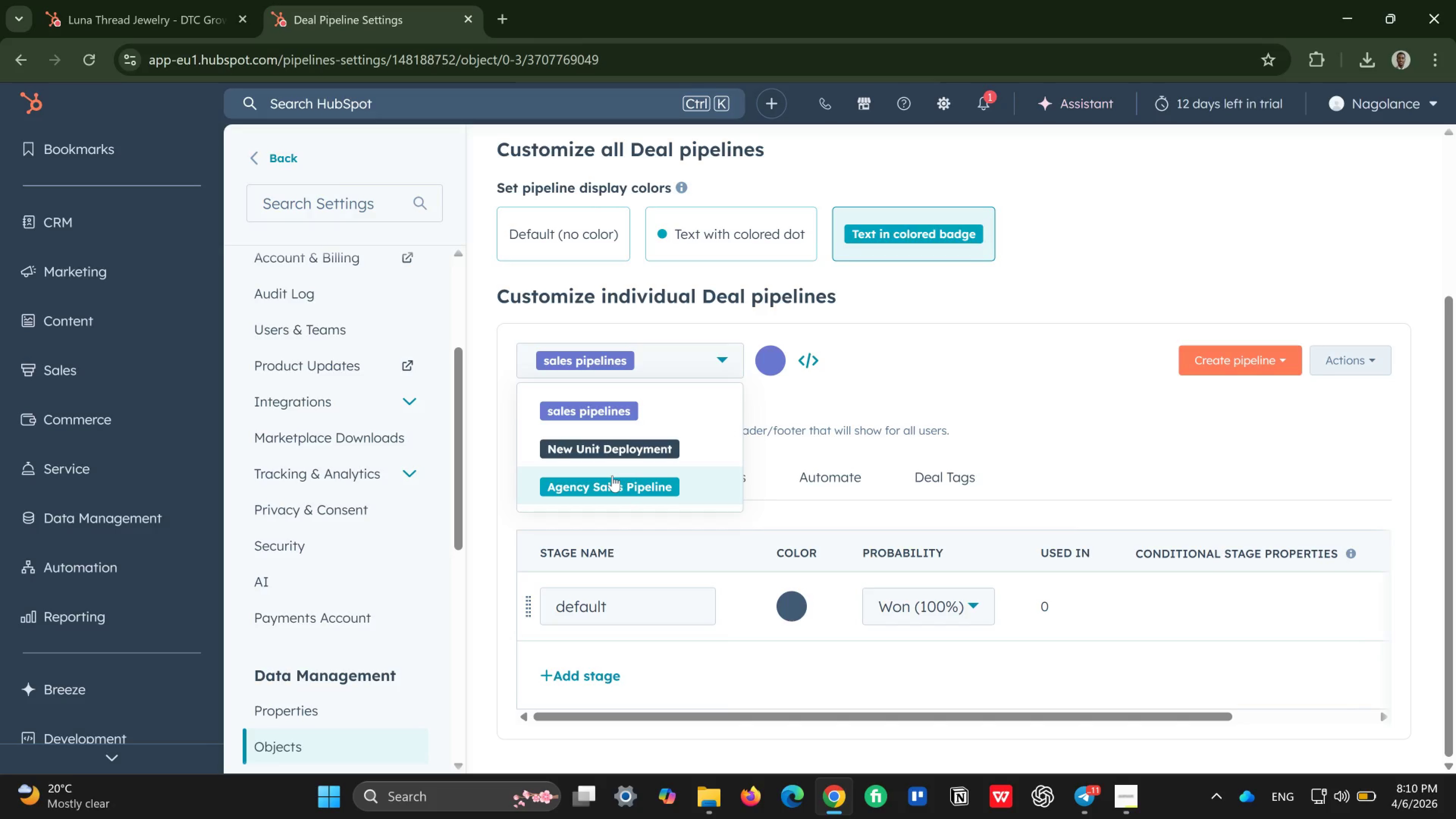 
left_click([612, 475])
 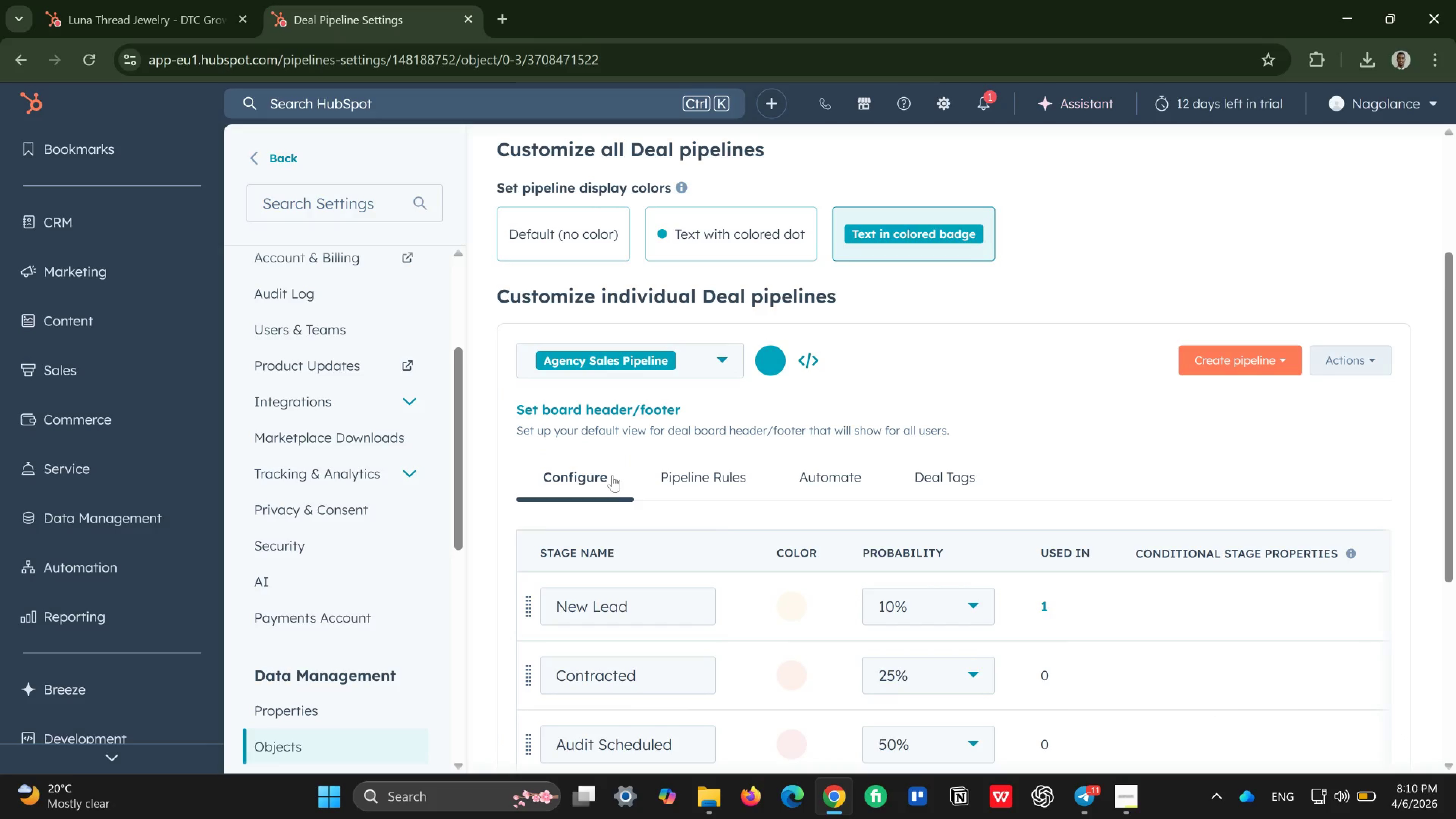 
wait(5.53)
 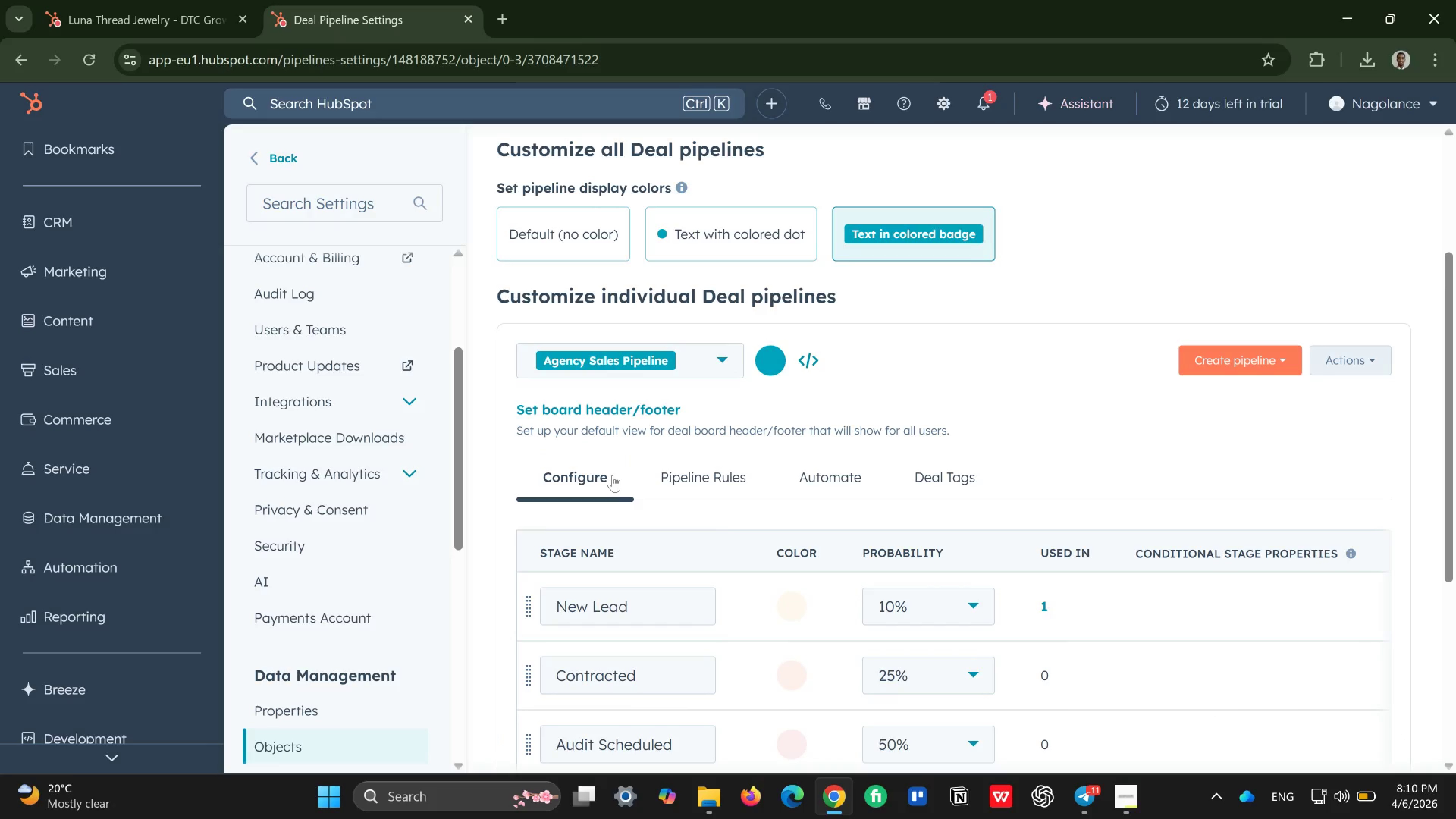 
scroll: coordinate [750, 576], scroll_direction: down, amount: 5.0
 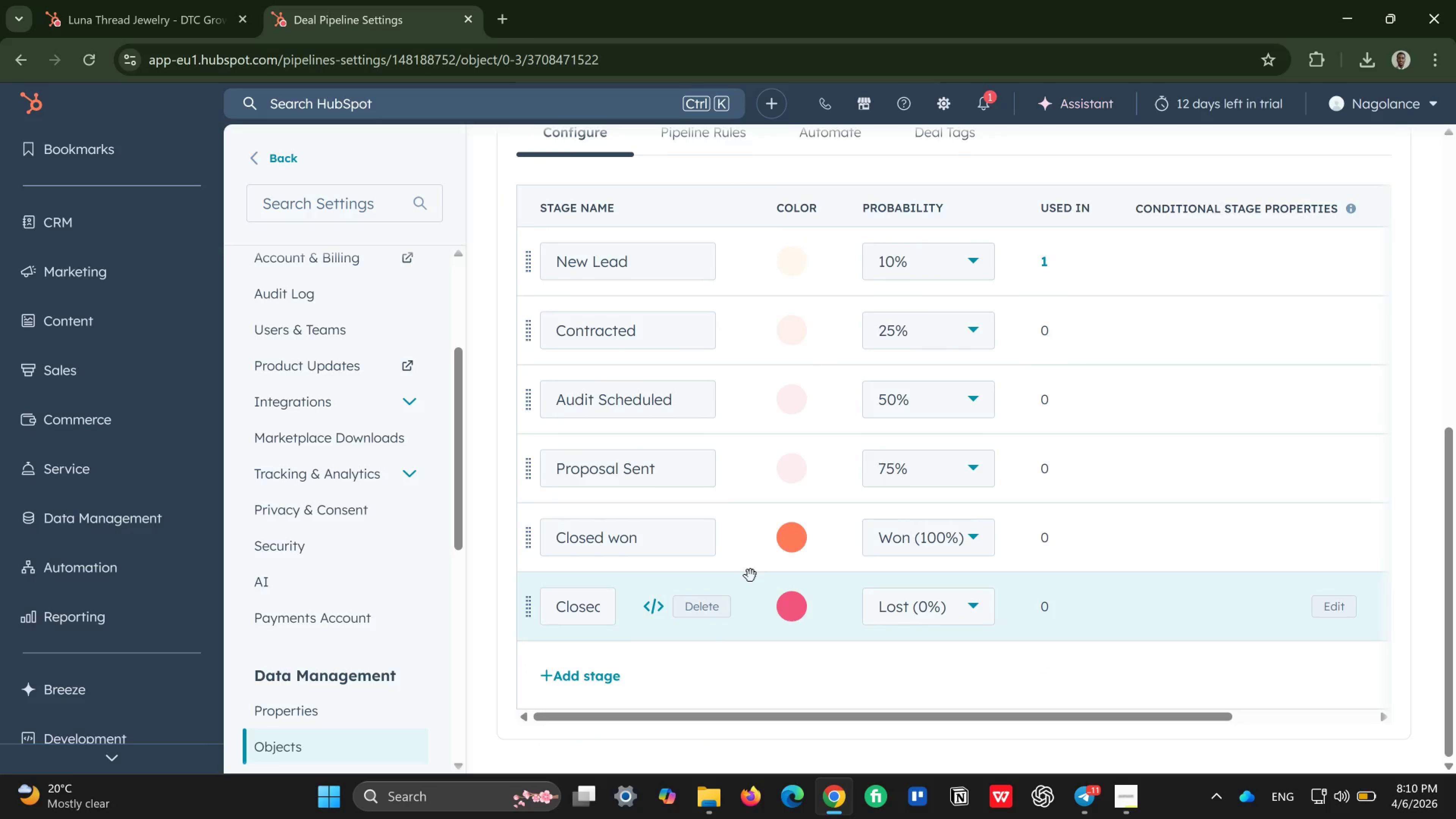 
scroll: coordinate [750, 576], scroll_direction: up, amount: 3.0
 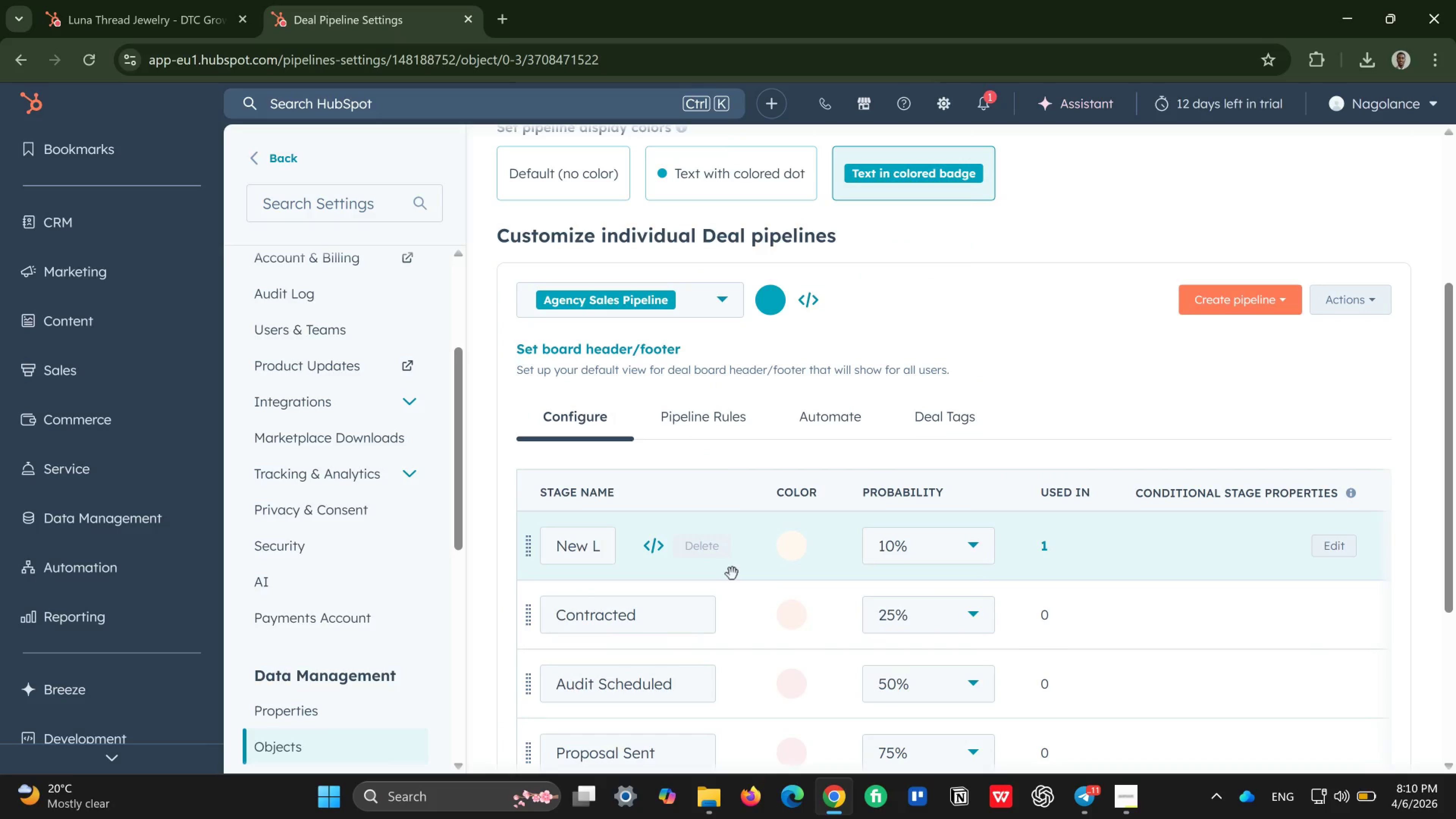 
scroll: coordinate [732, 574], scroll_direction: down, amount: 3.0
 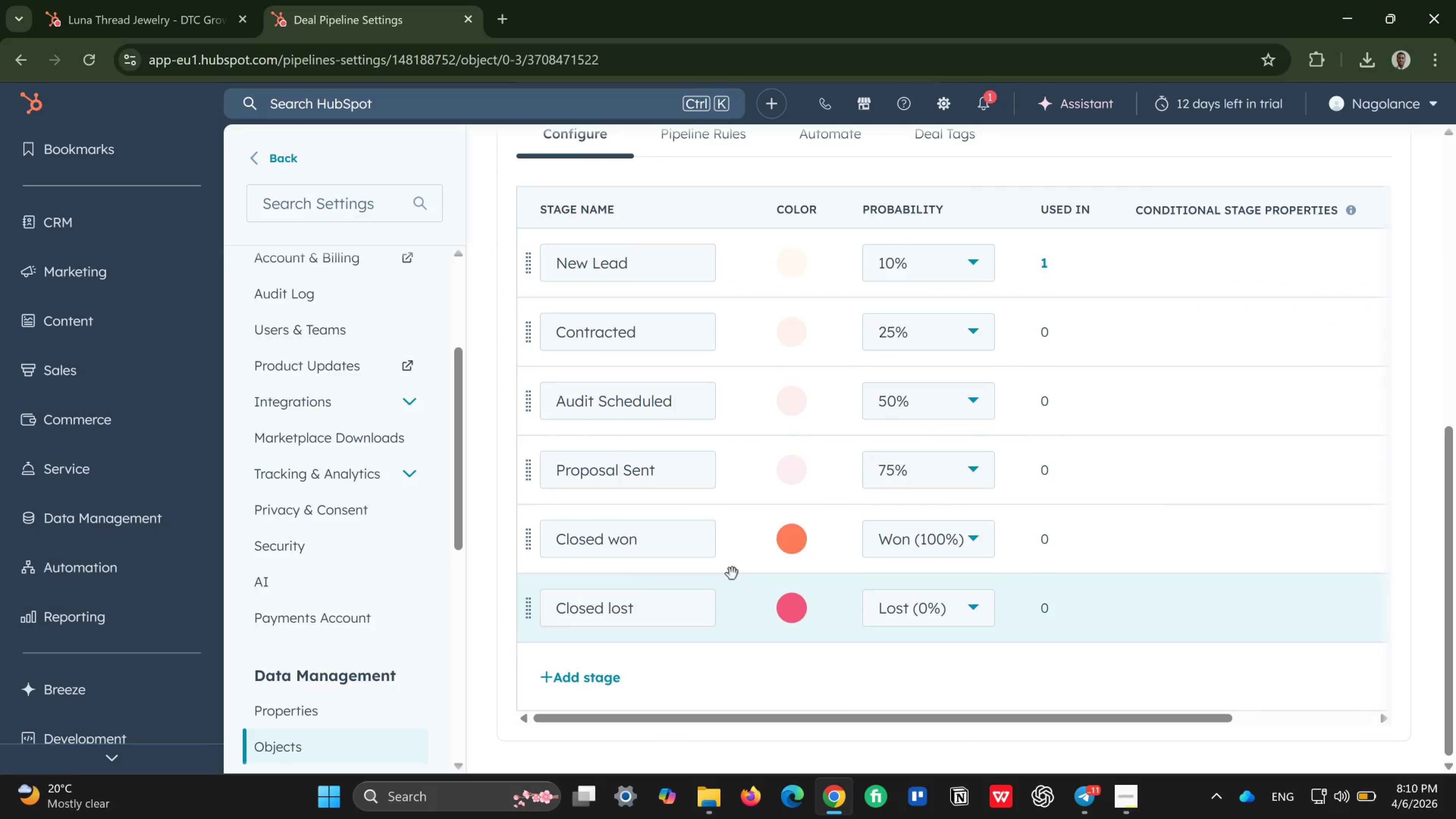 
scroll: coordinate [732, 572], scroll_direction: up, amount: 4.0
 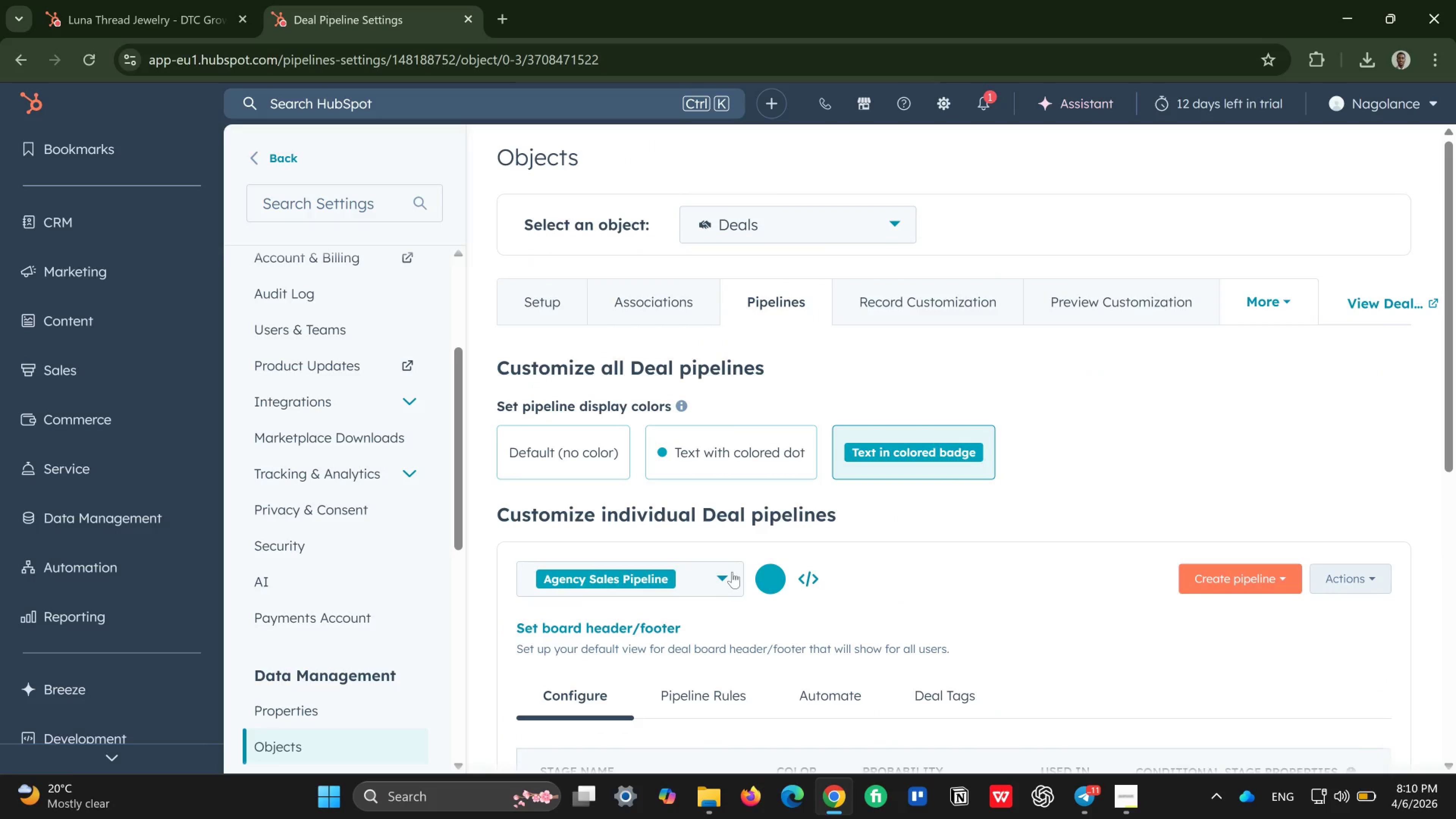 
scroll: coordinate [732, 572], scroll_direction: down, amount: 7.0
 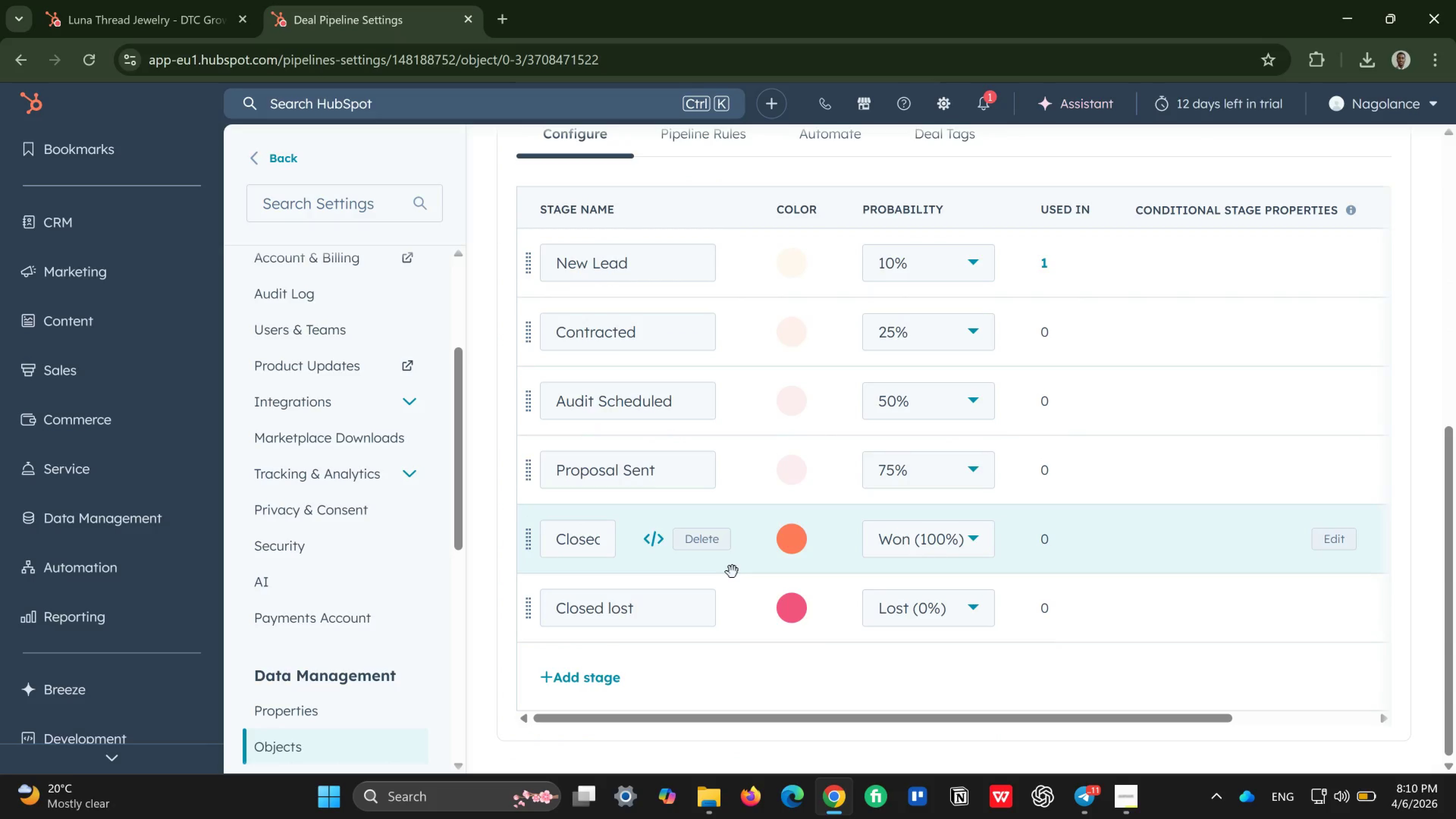 
scroll: coordinate [732, 572], scroll_direction: up, amount: 5.0
 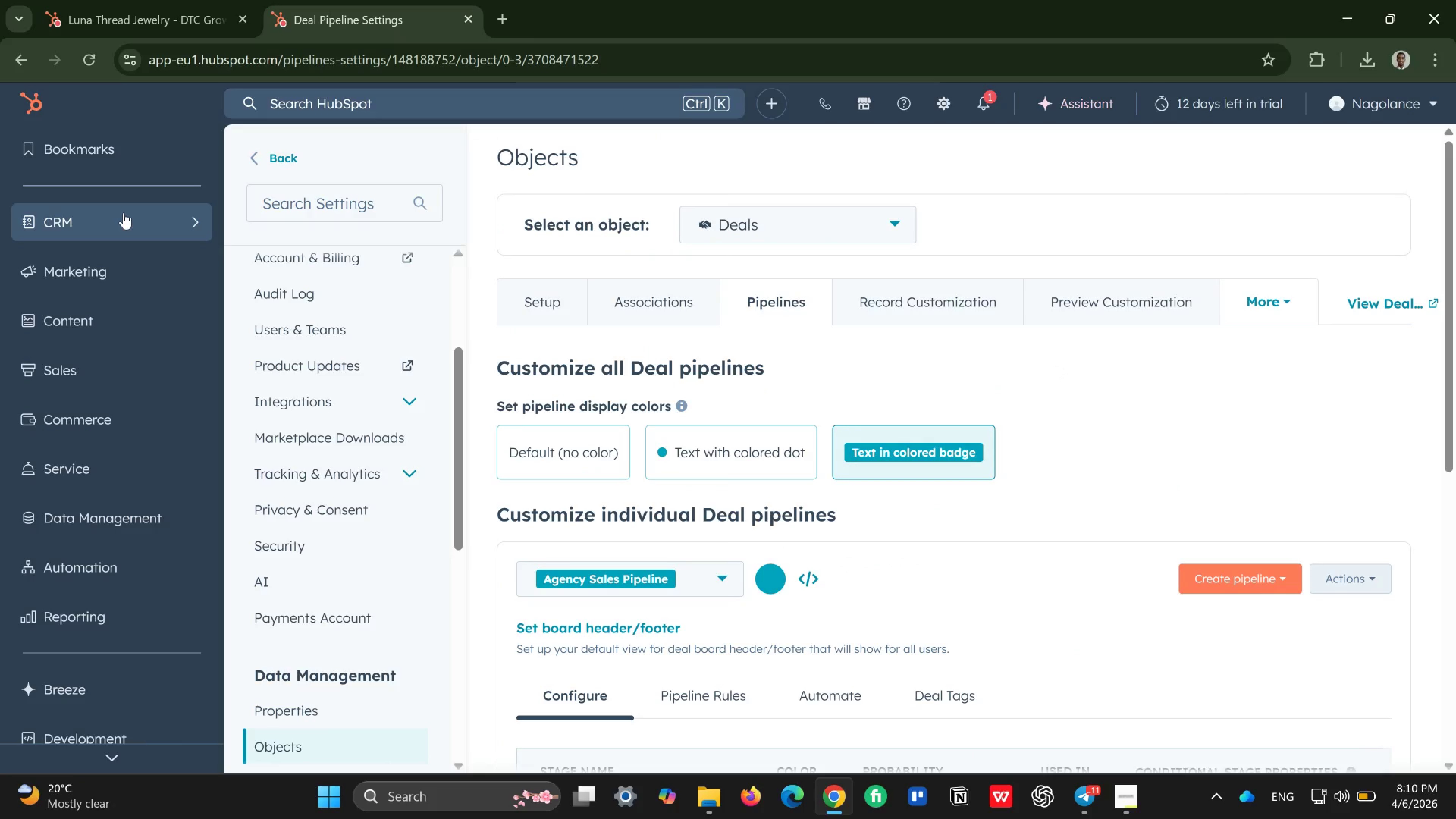 
wait(8.0)
 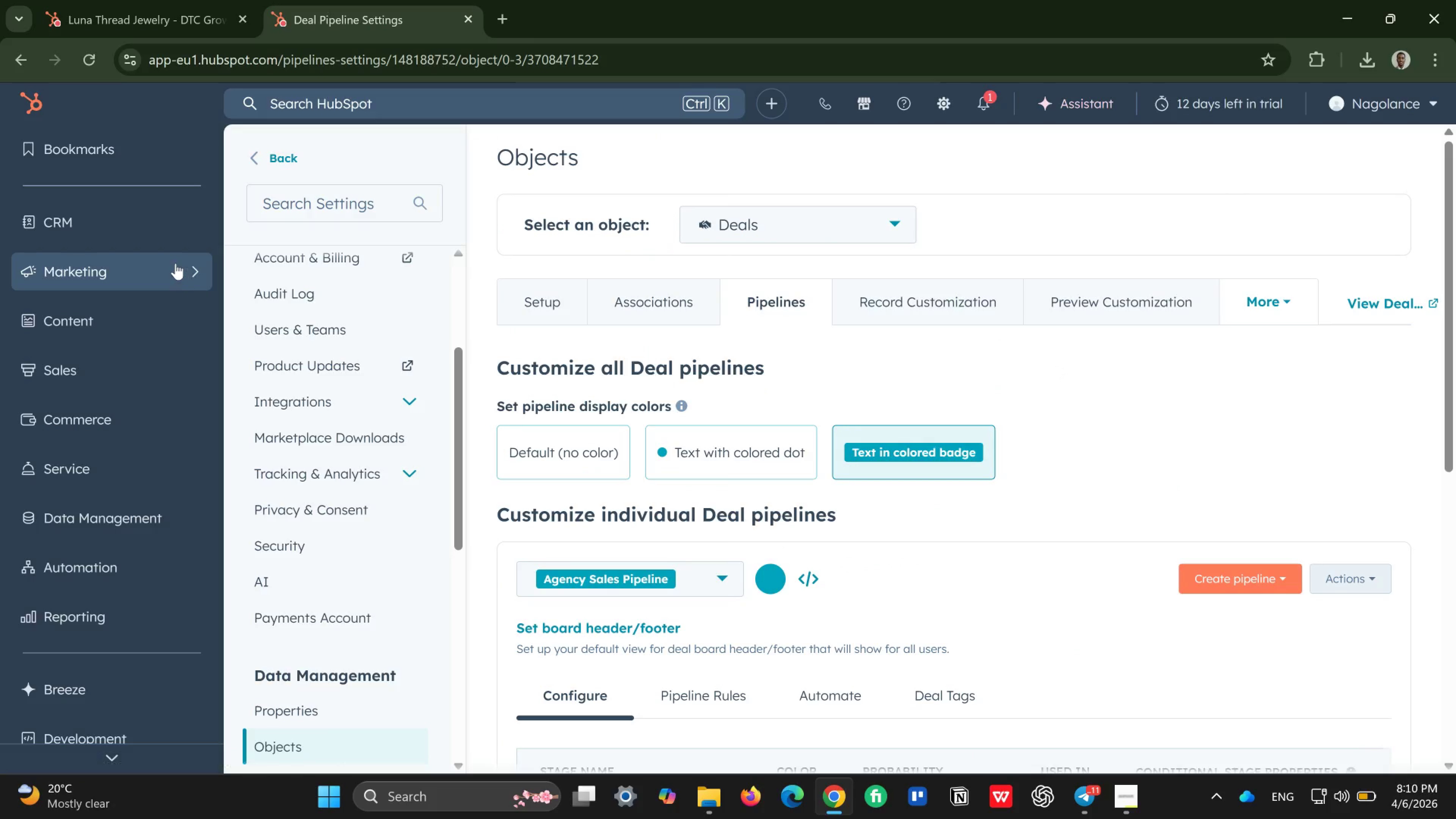 
scroll: coordinate [334, 487], scroll_direction: down, amount: 1.0
 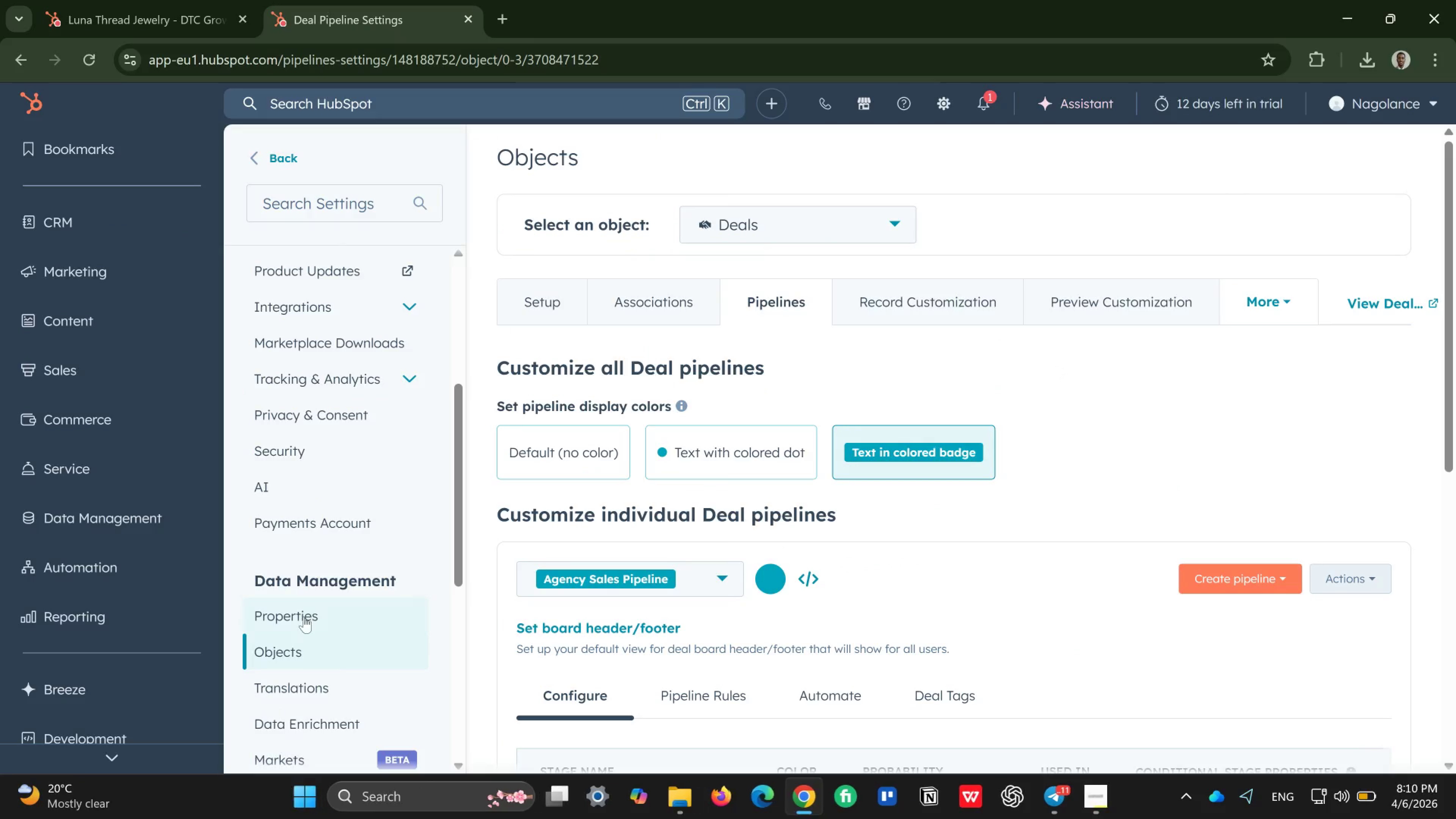 
left_click([304, 617])
 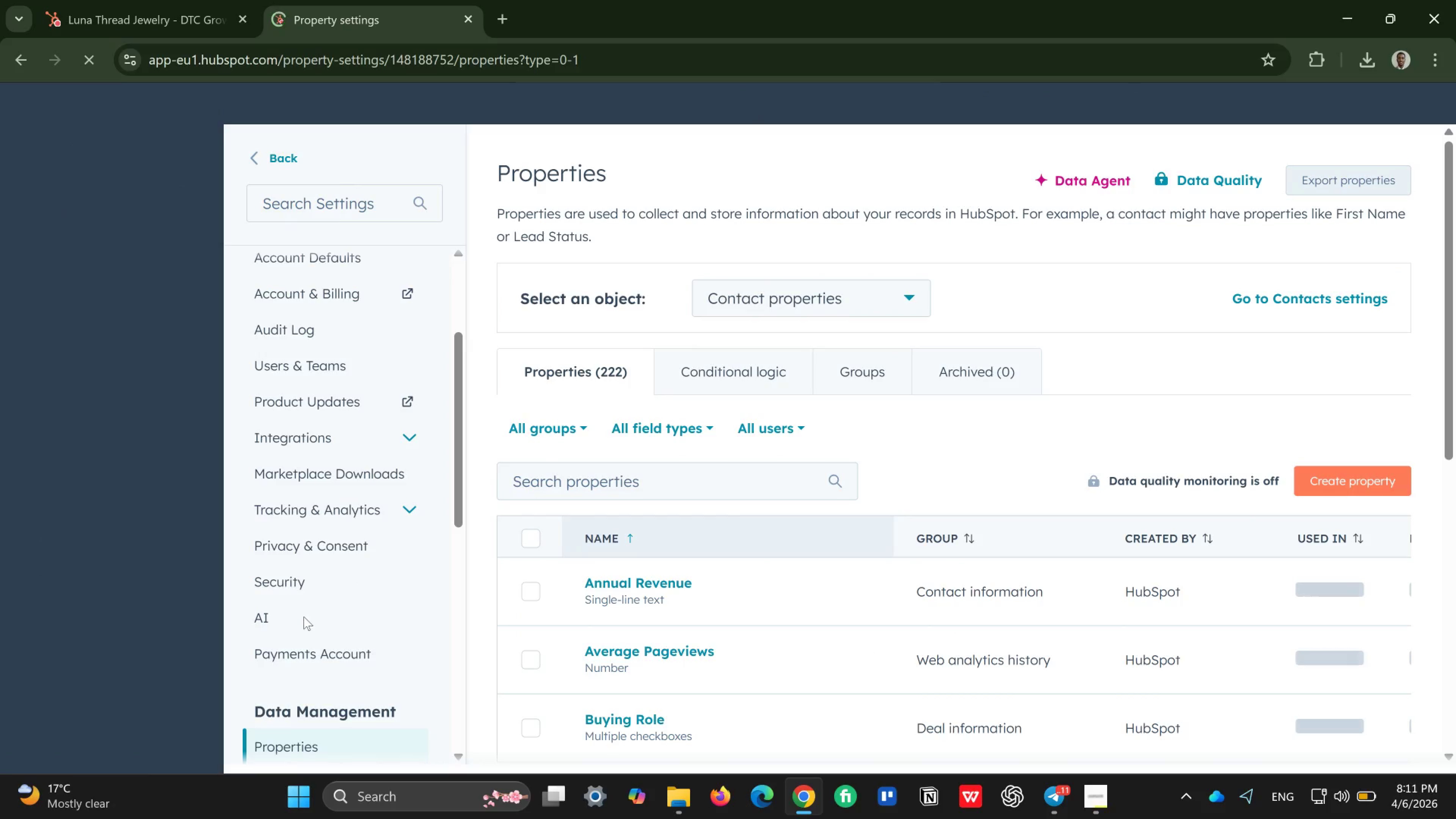 
wait(12.56)
 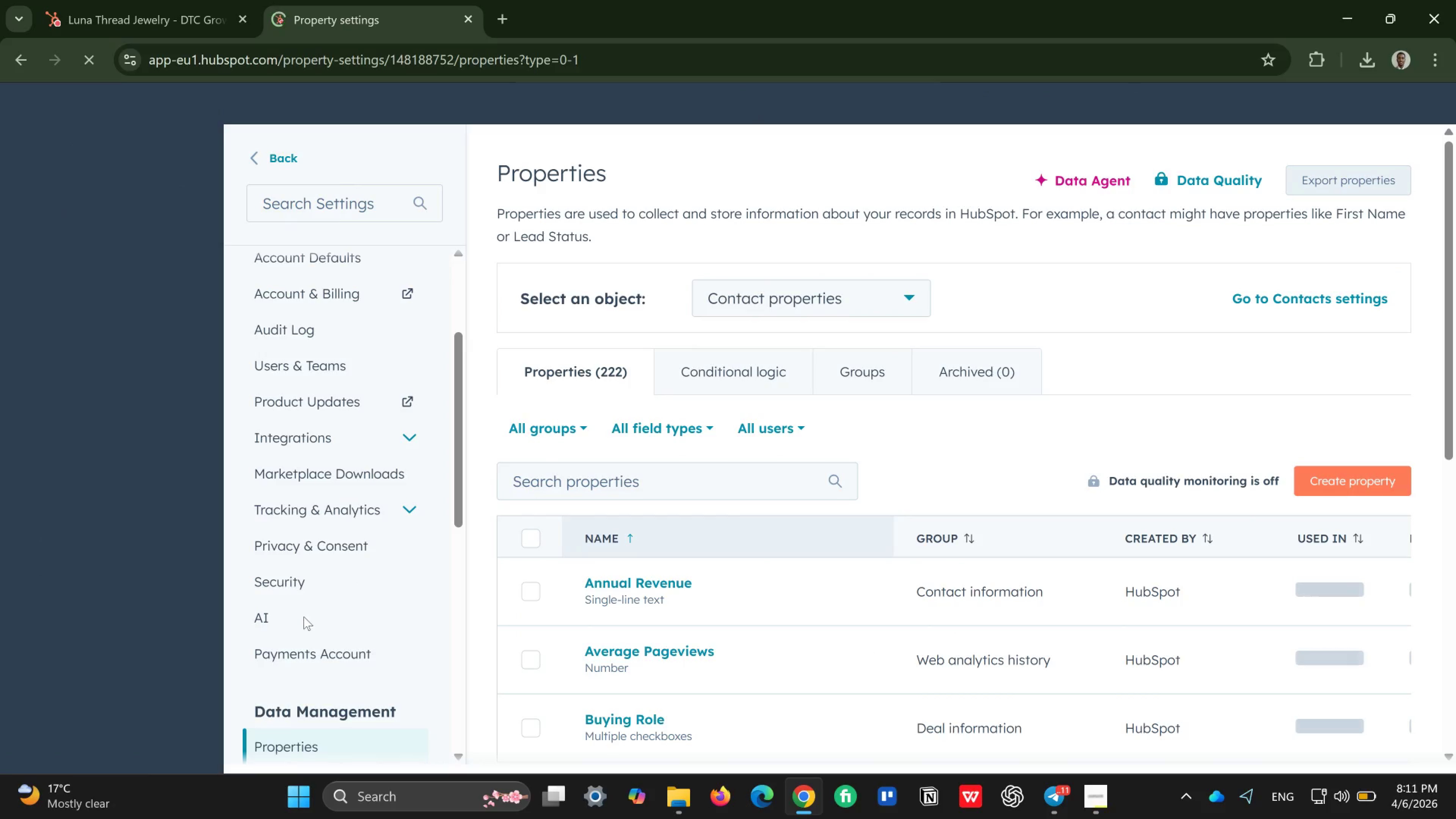 
left_click([650, 483])
 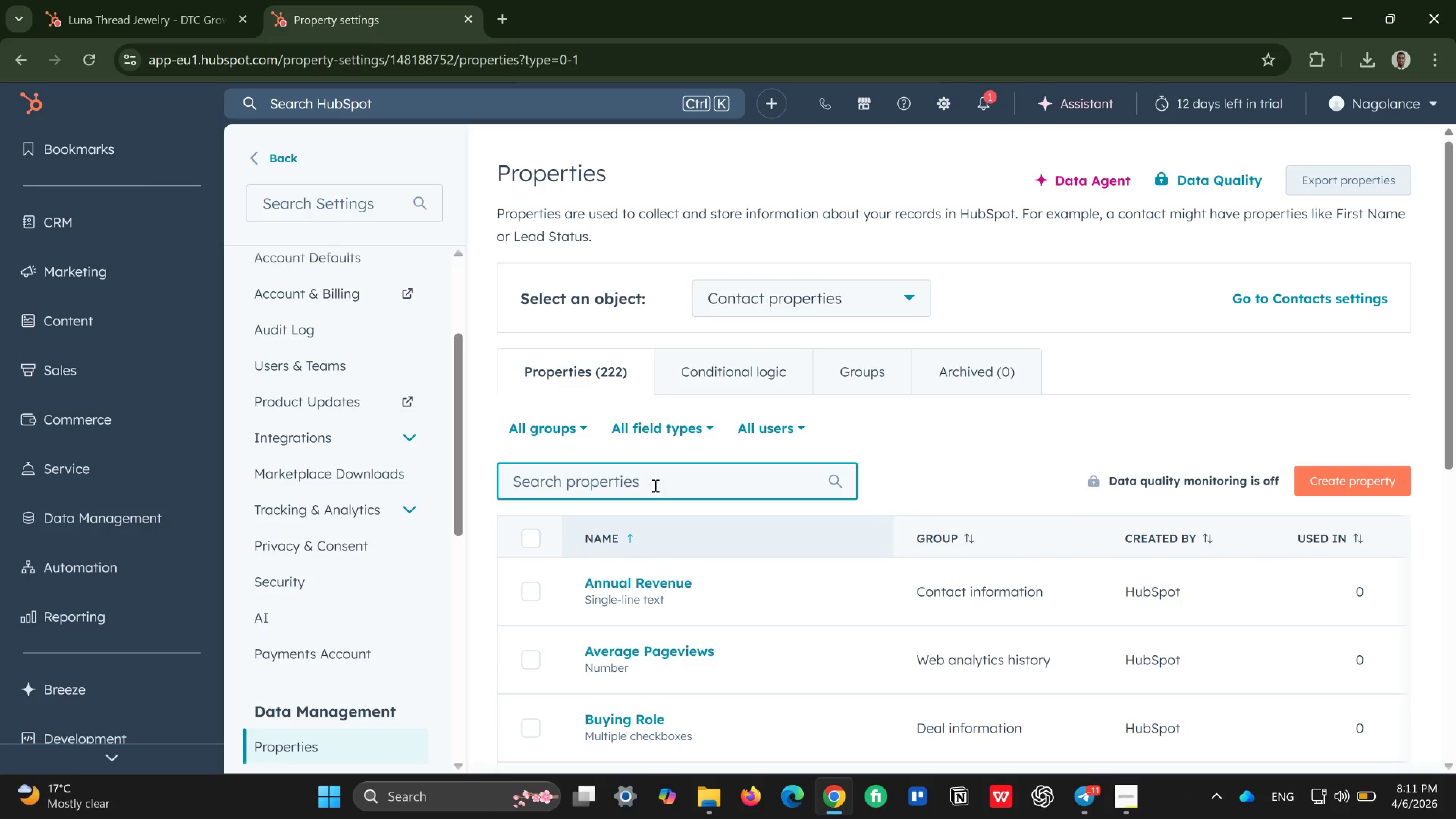 
wait(9.82)
 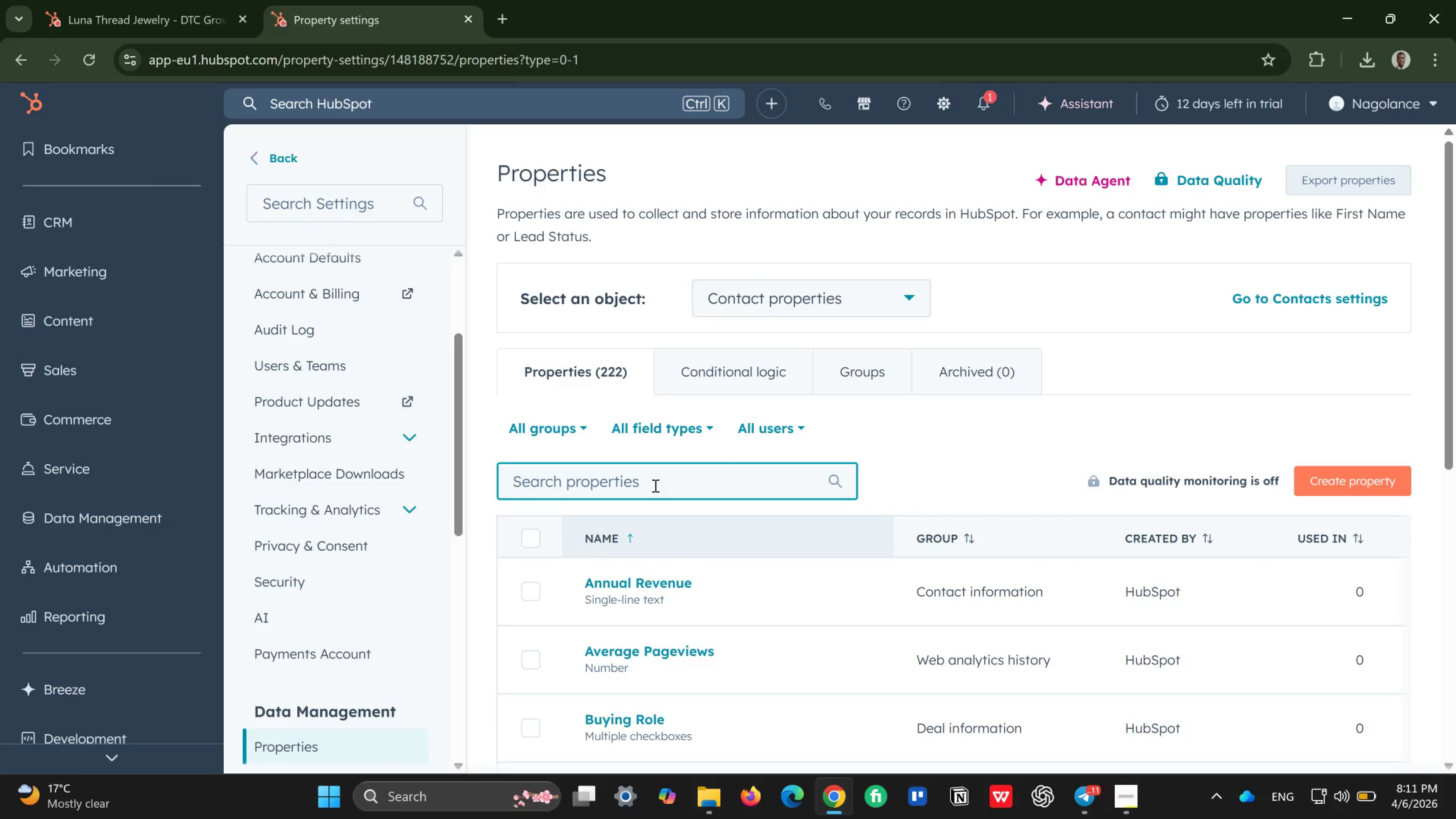 
key(F)
 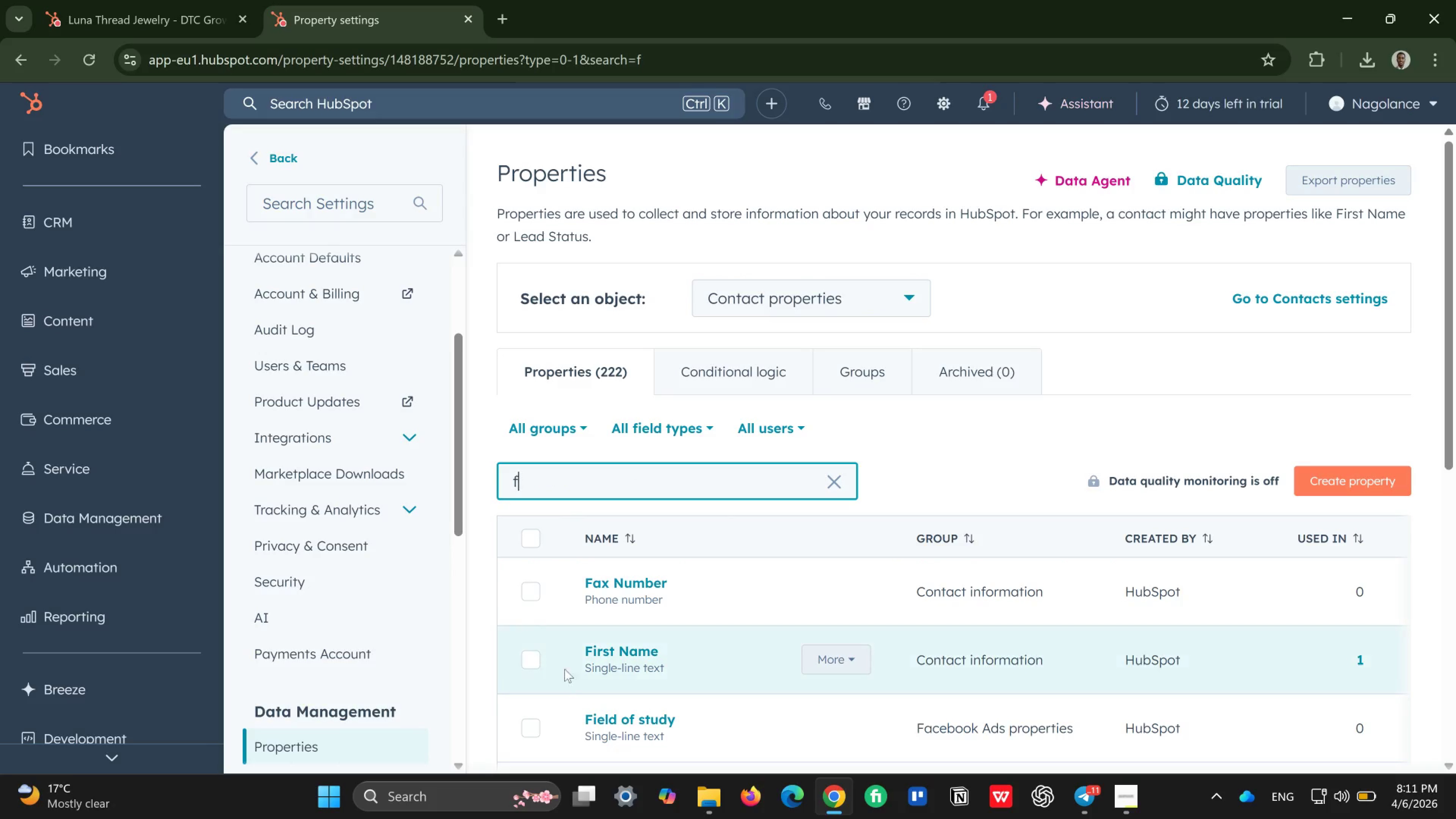 
left_click([519, 672])
 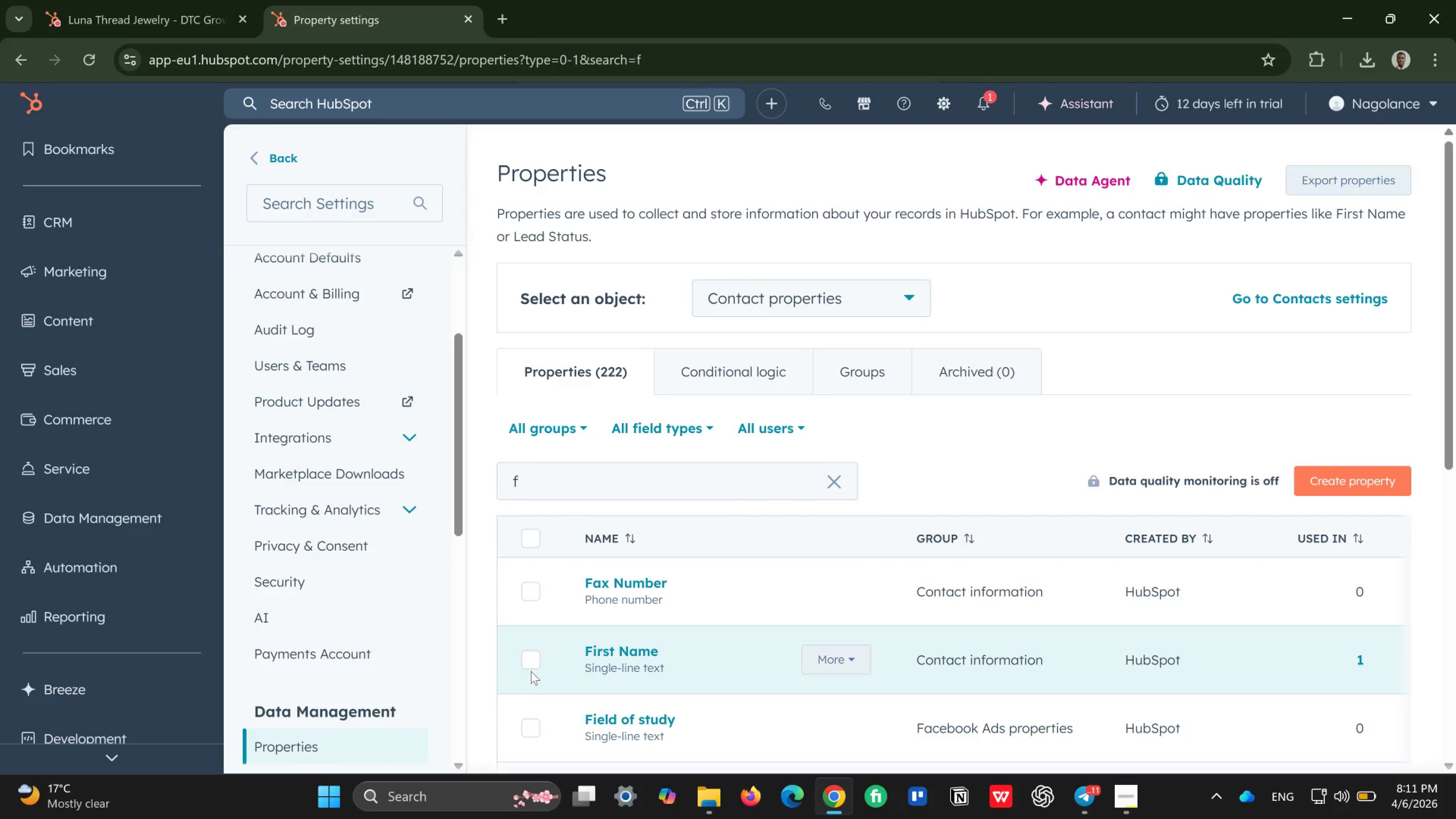 
left_click([536, 654])
 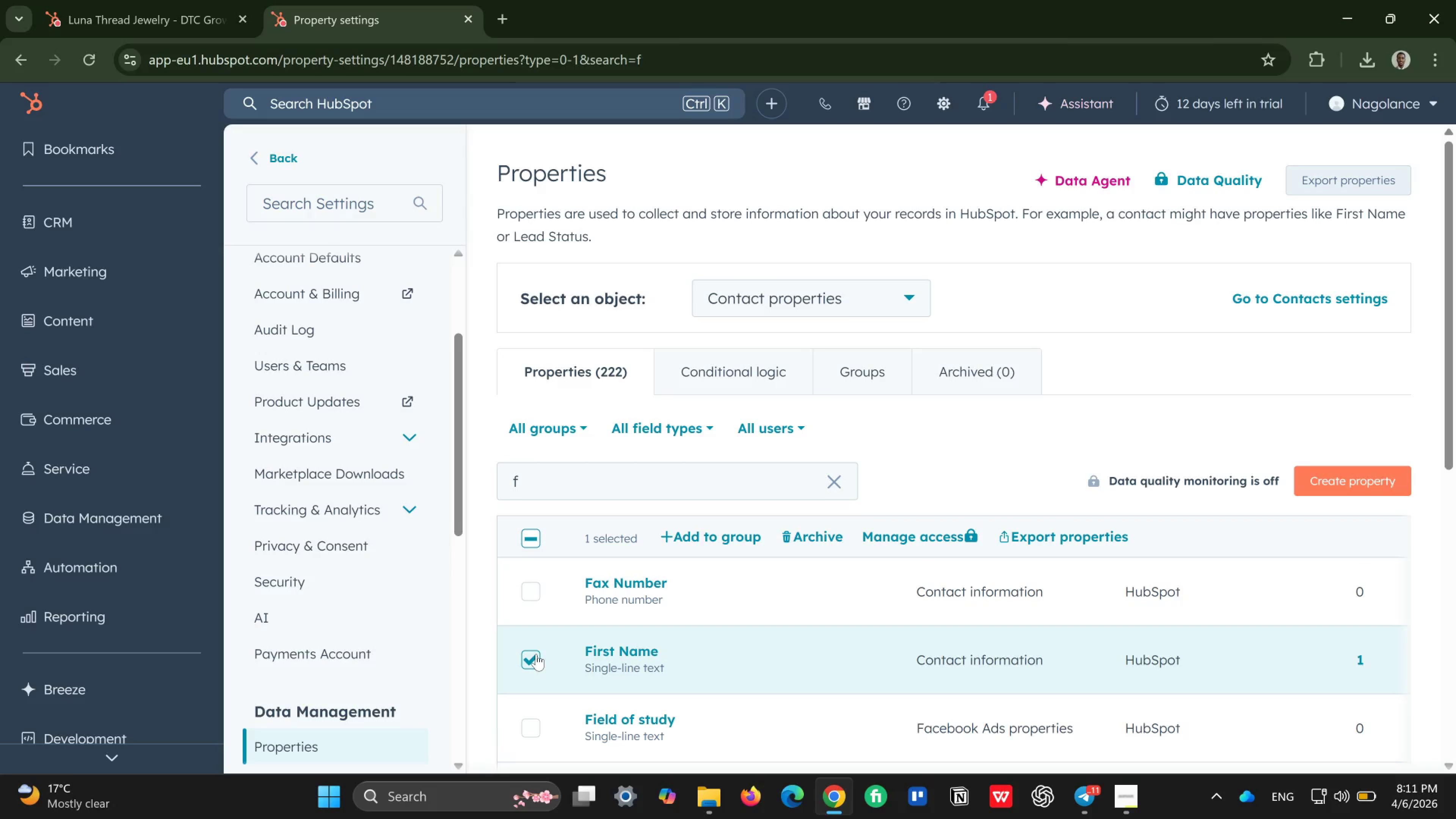 
left_click([694, 474])
 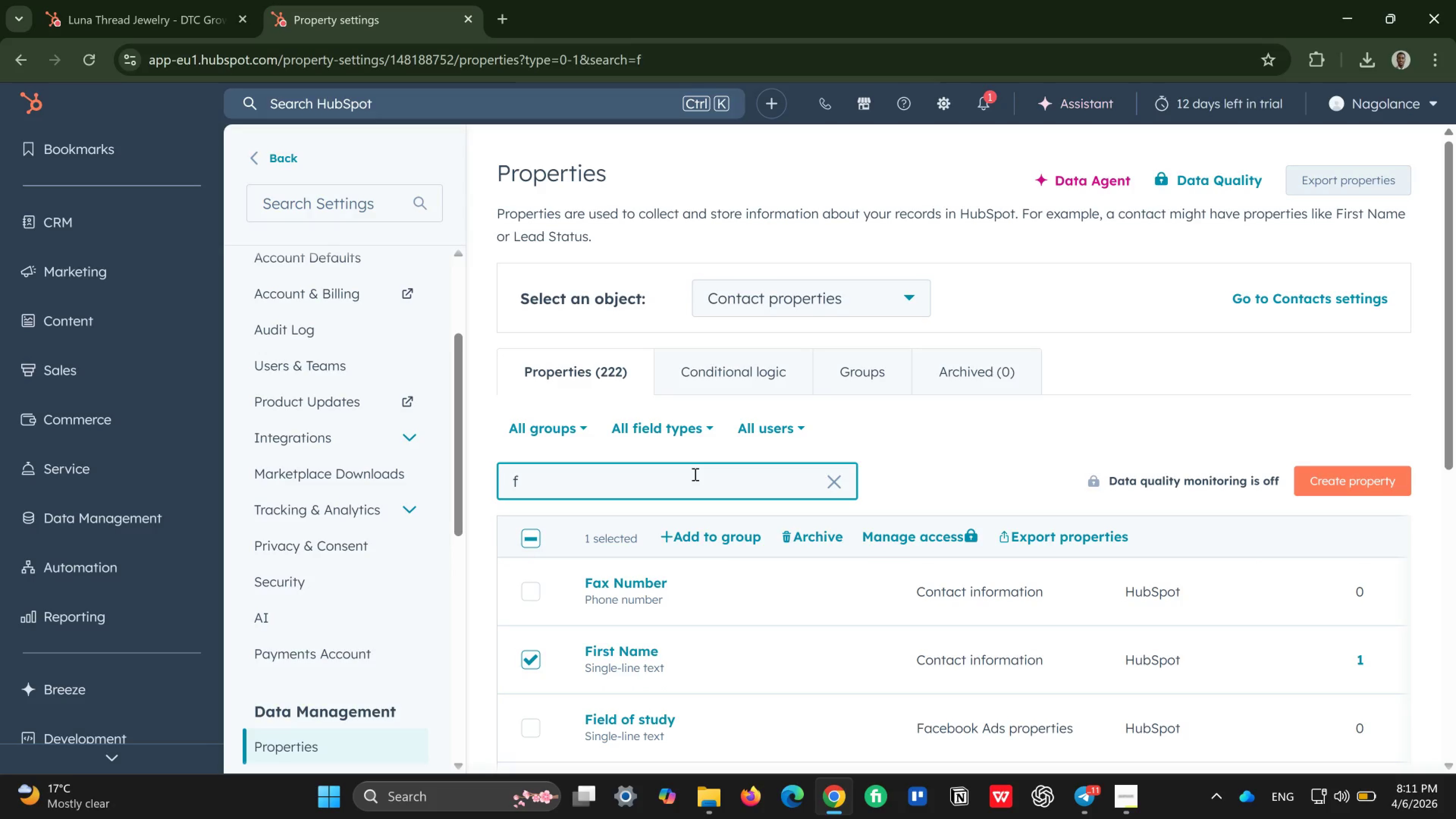 
key(Backspace)
type(las)
 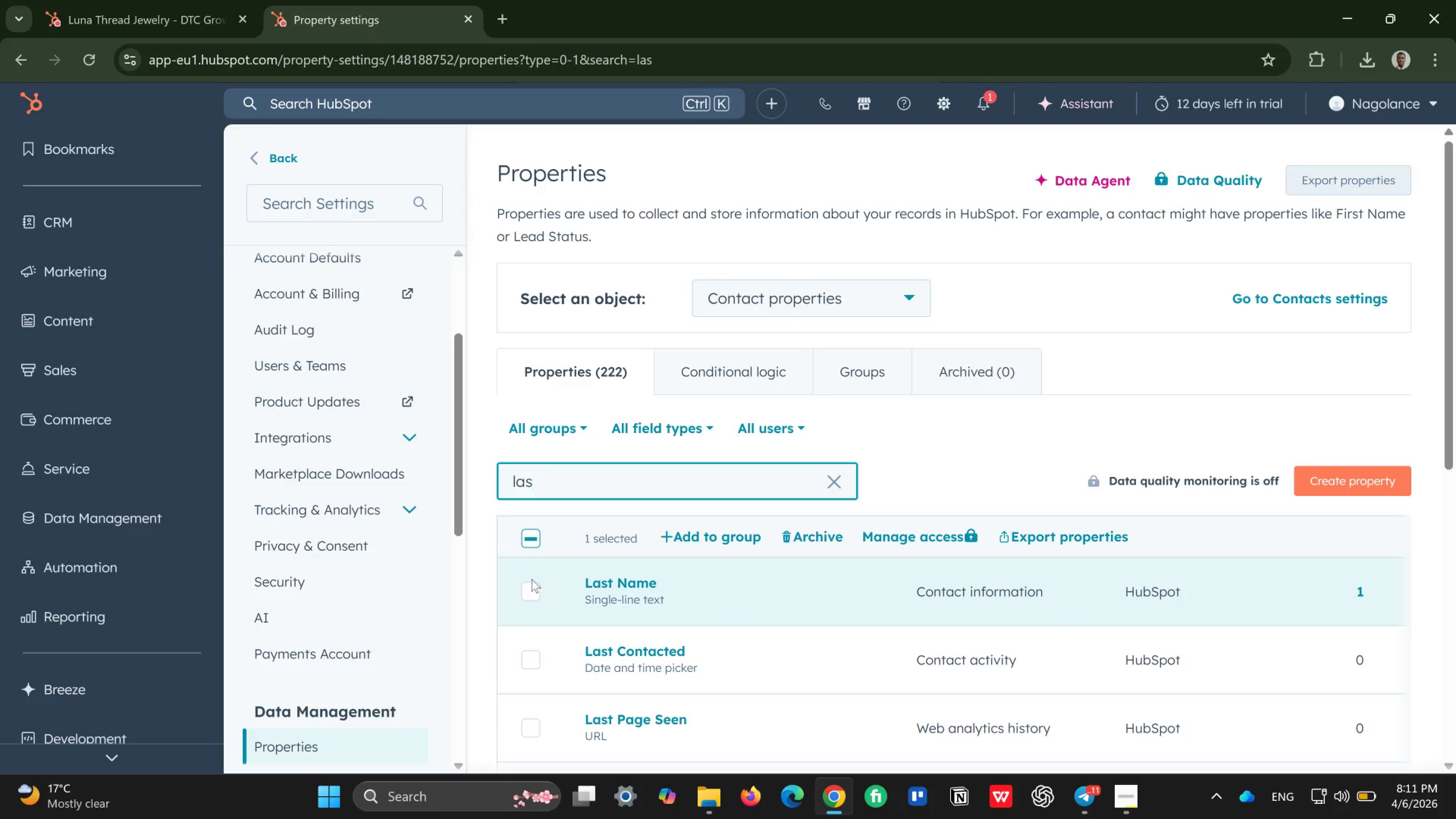 
left_click([532, 590])
 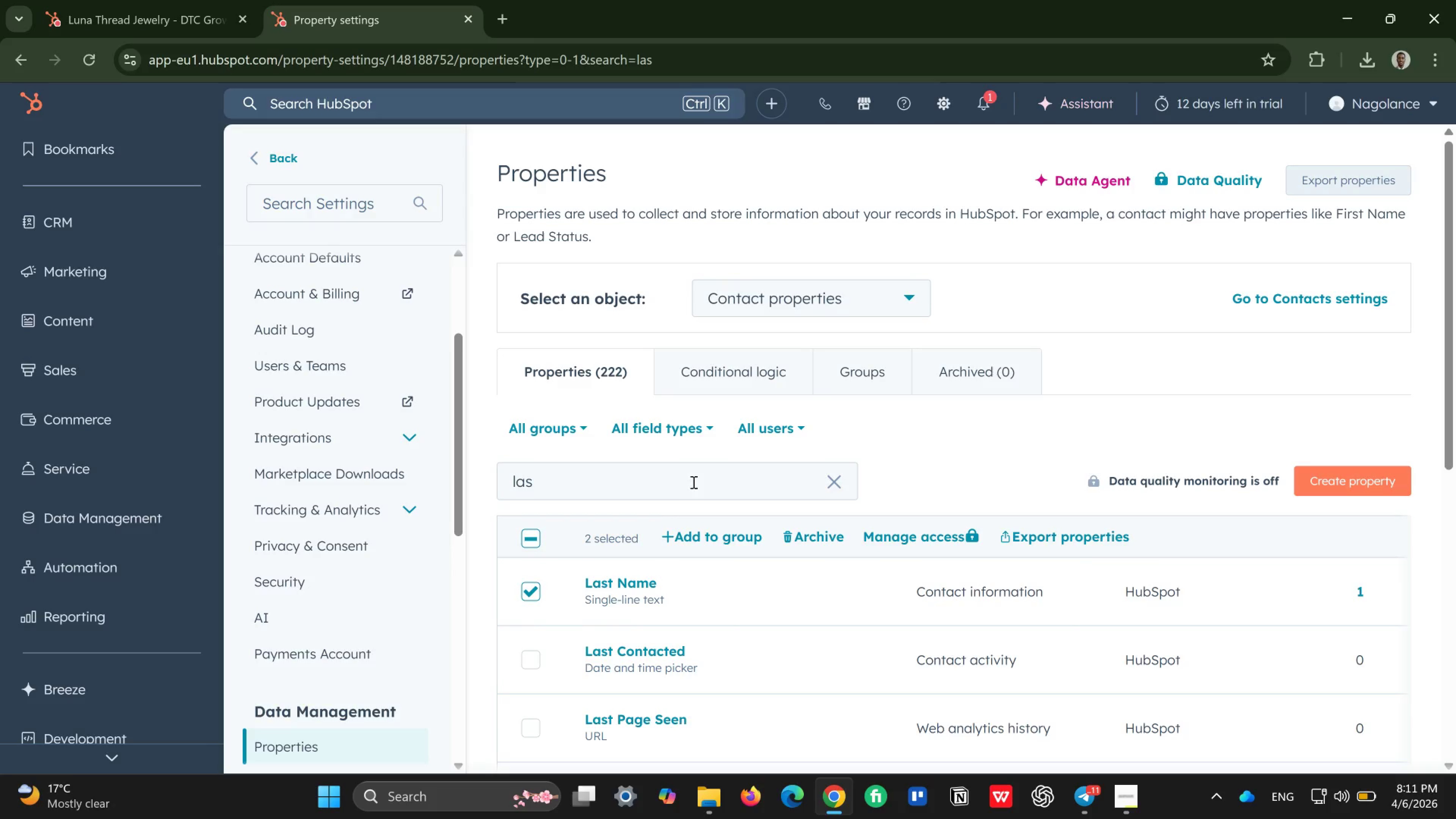 
left_click([696, 477])
 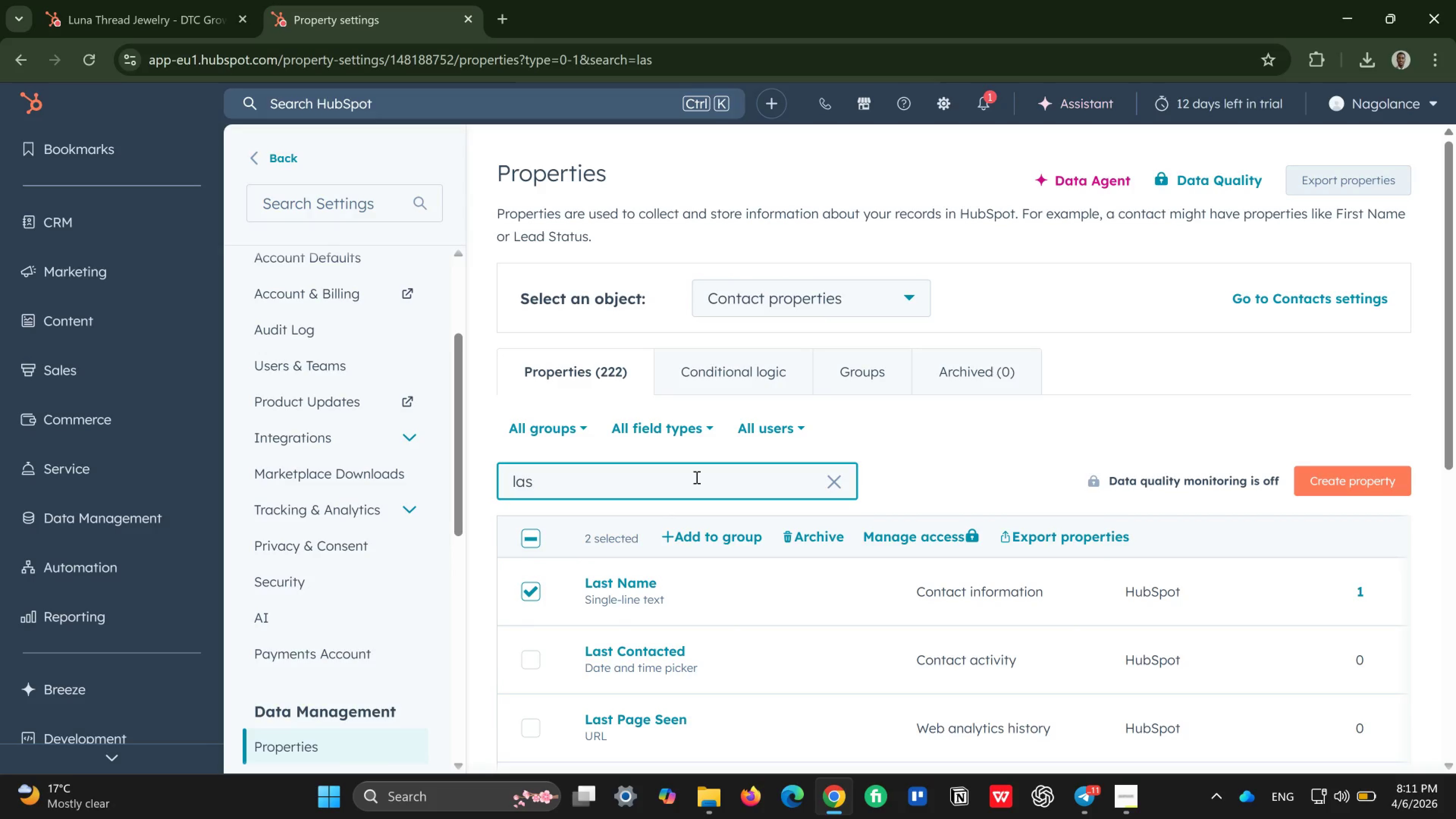 
key(Backspace)
 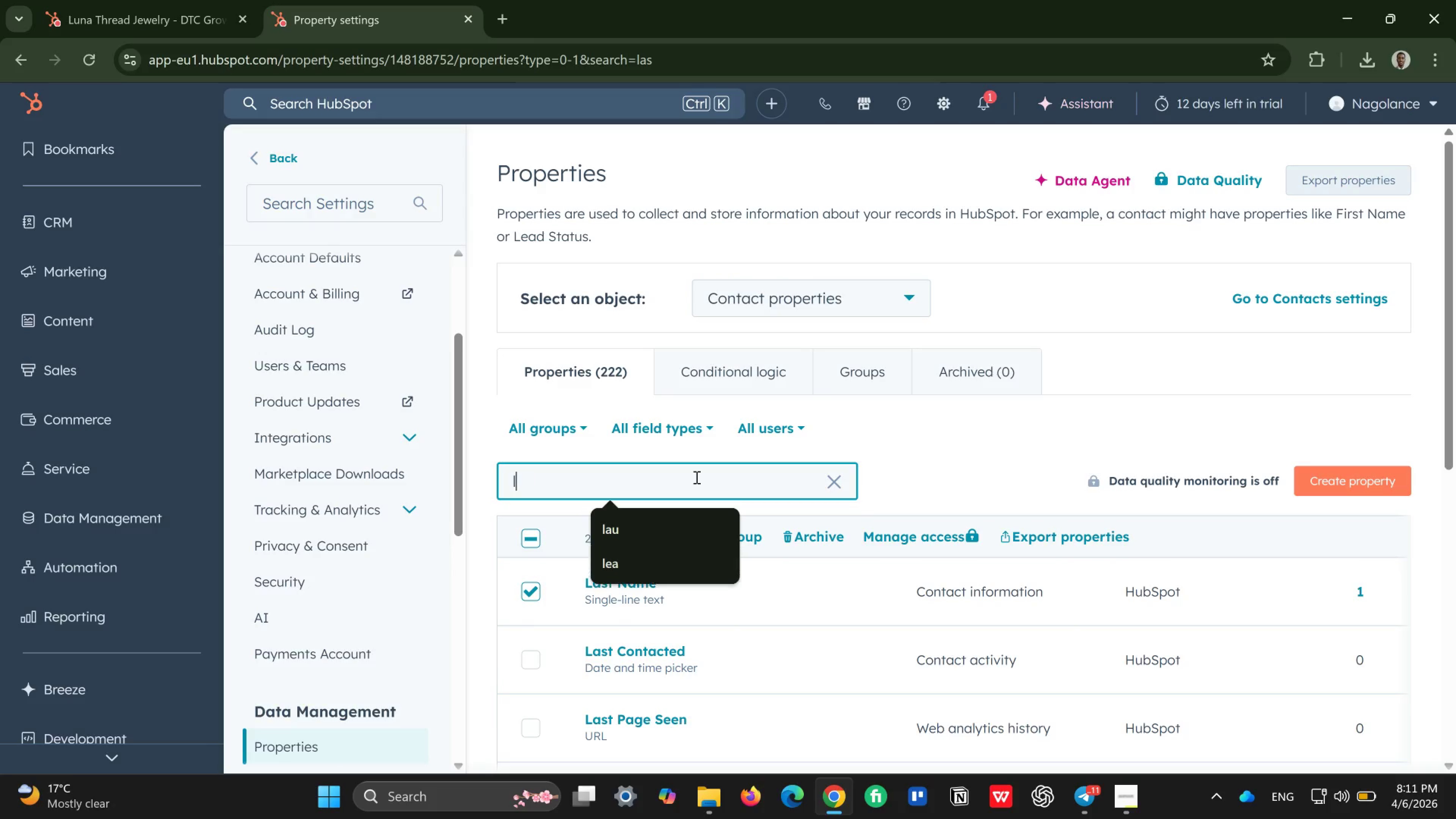 
key(Backspace)
 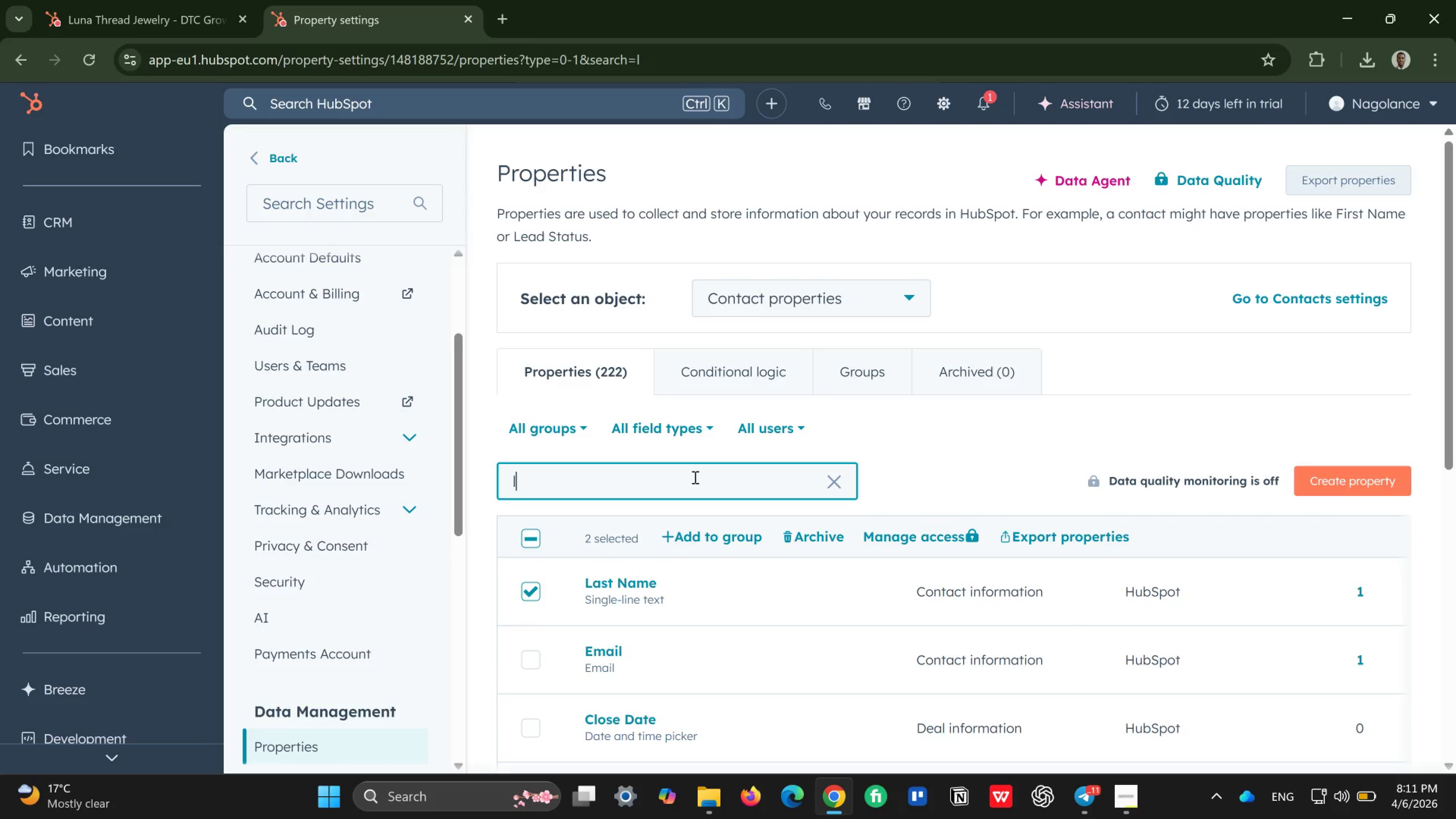 
scroll: coordinate [694, 477], scroll_direction: down, amount: 1.0
 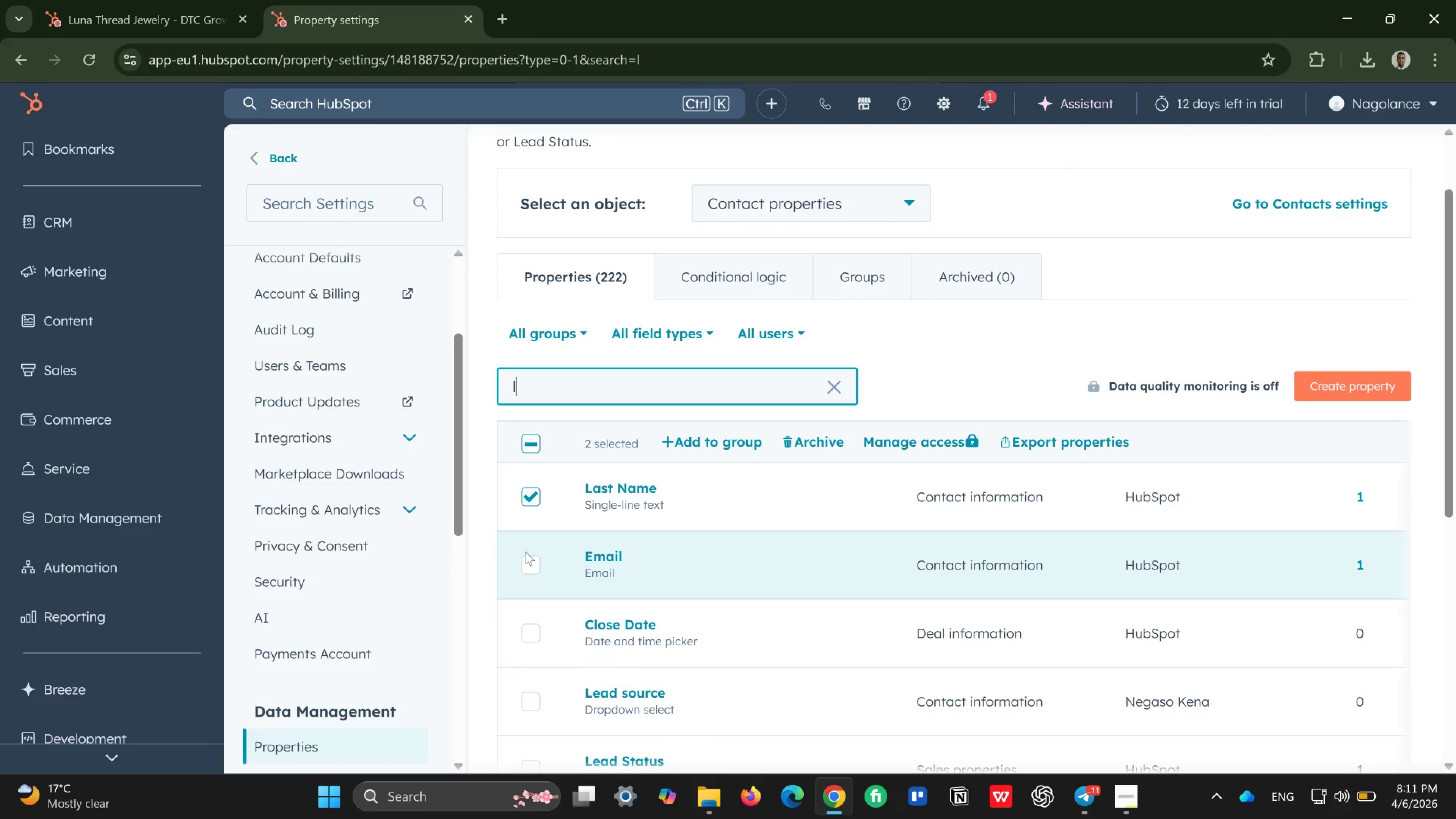 
left_click([524, 560])
 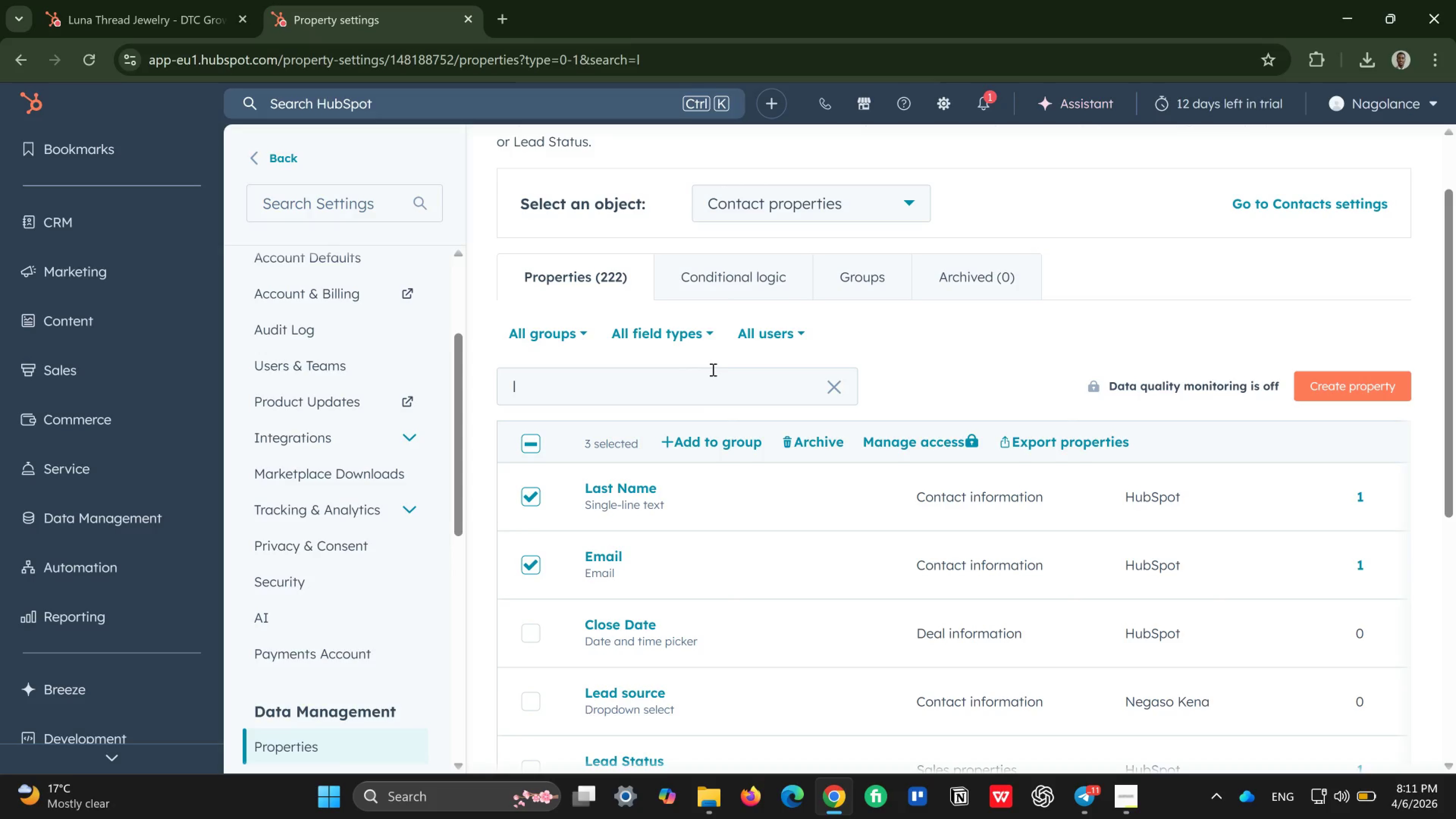 
left_click([712, 384])
 